 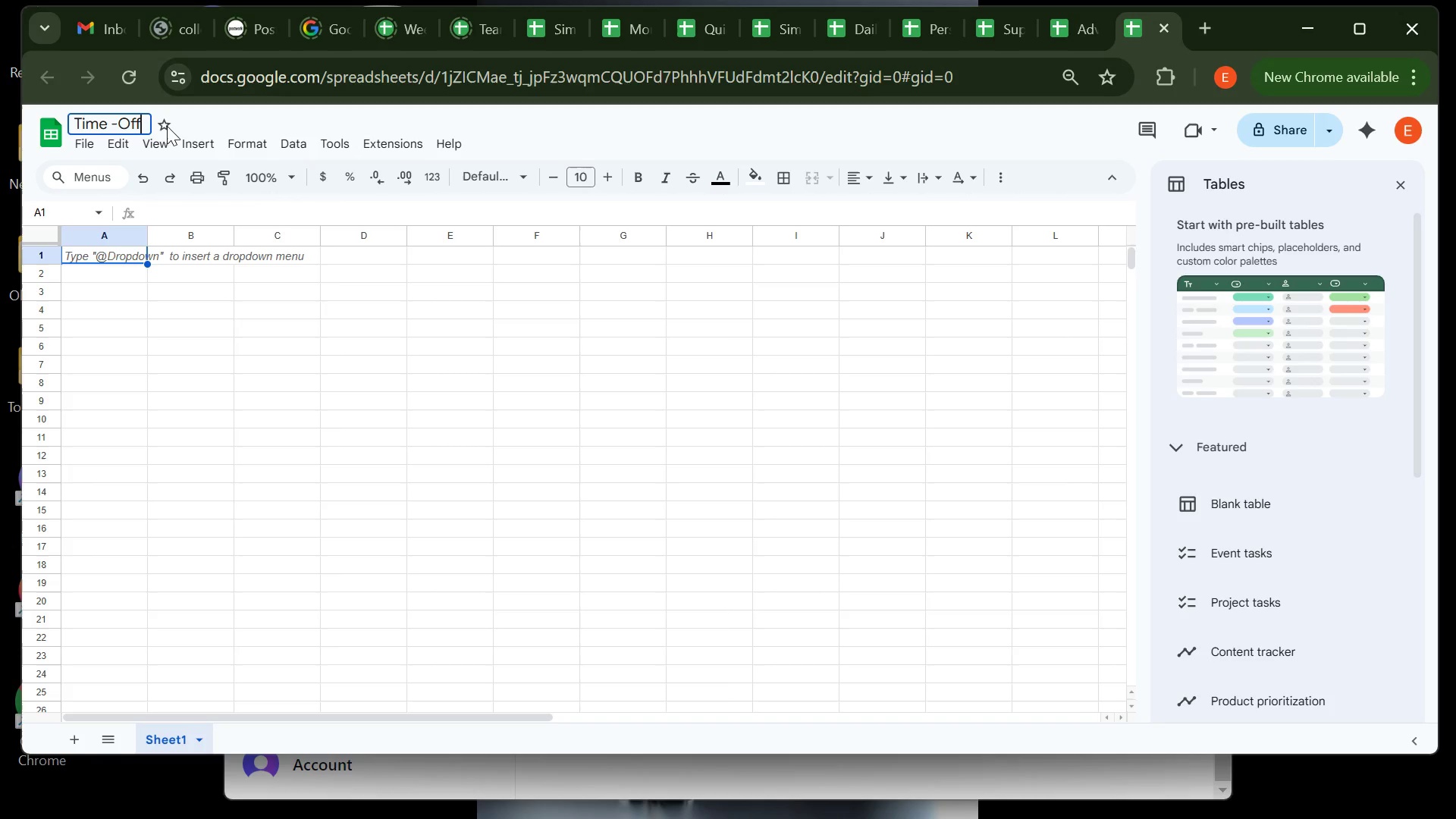 
type( Request Log)
 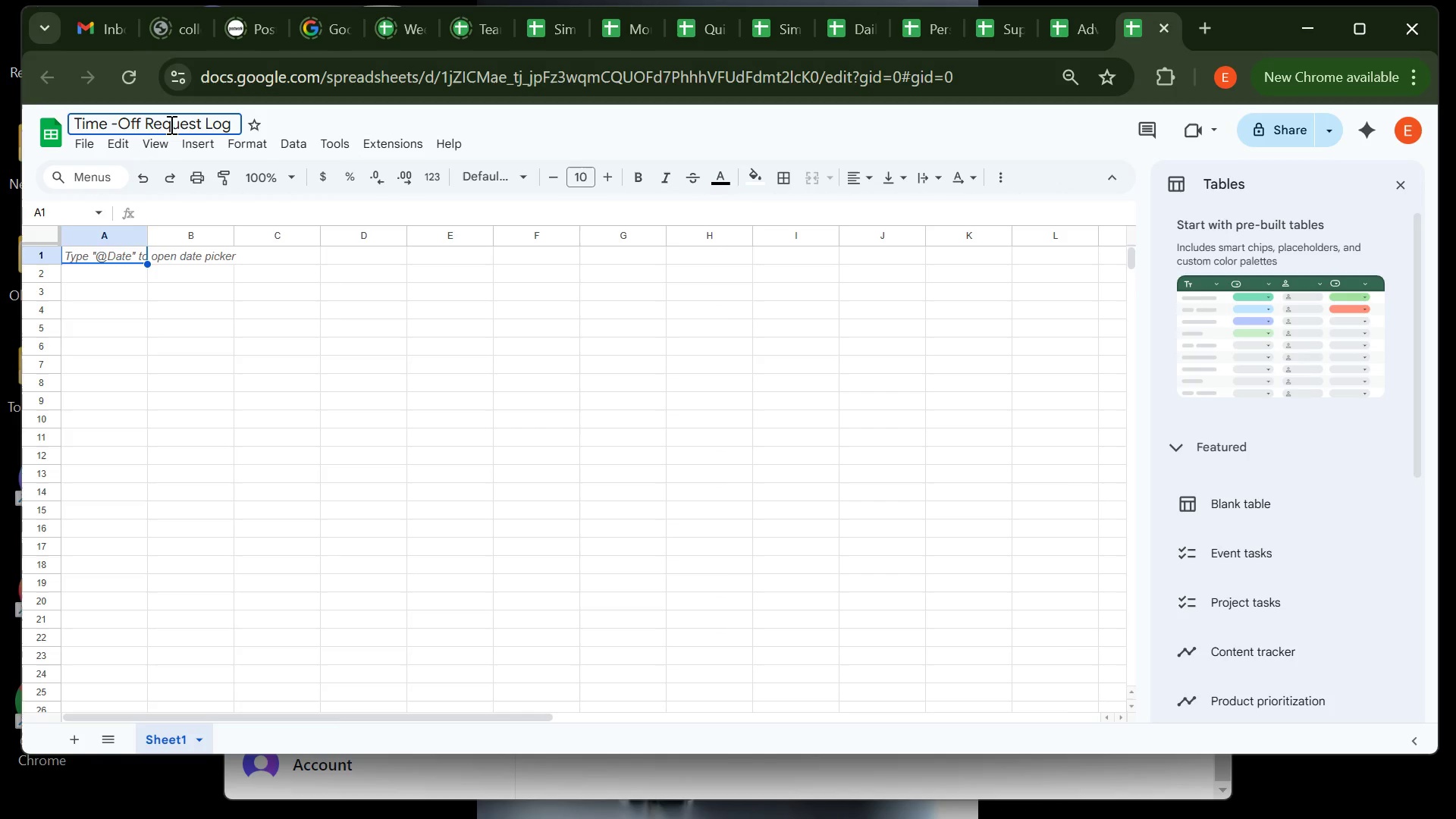 
key(Enter)
 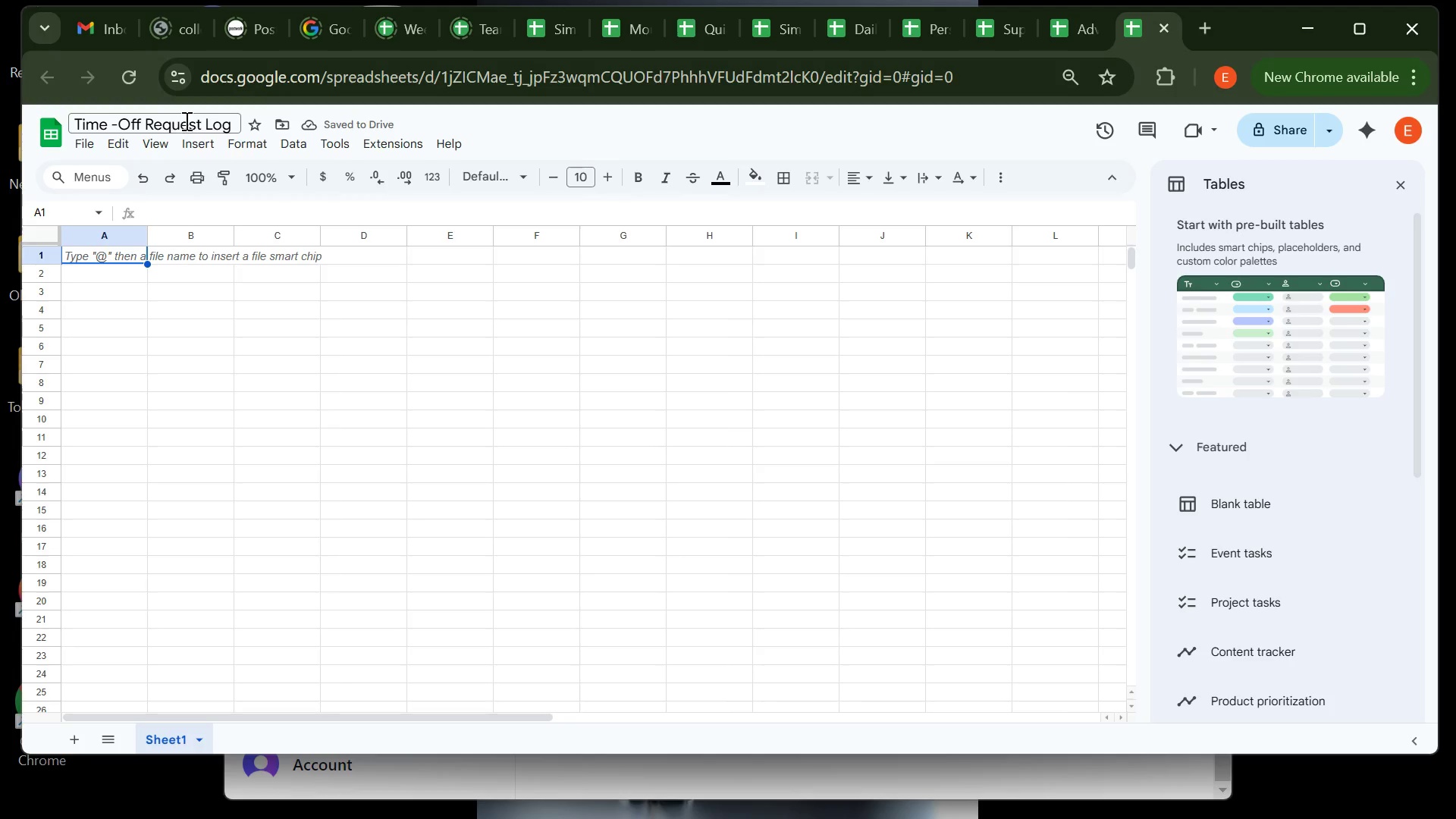 
left_click([228, 121])
 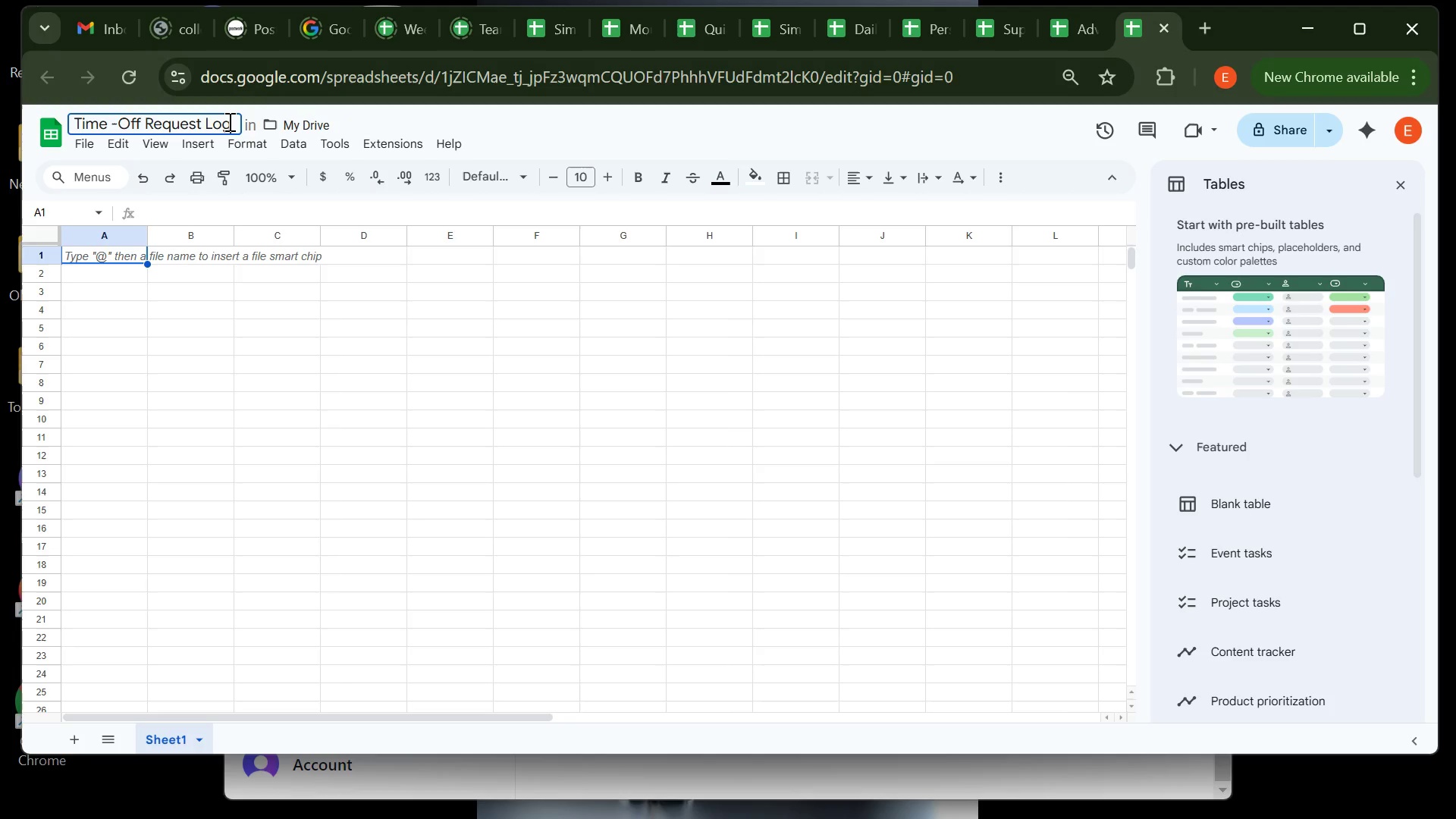 
type( -Regioal)
key(Backspace)
key(Backspace)
type(nal Retail)
 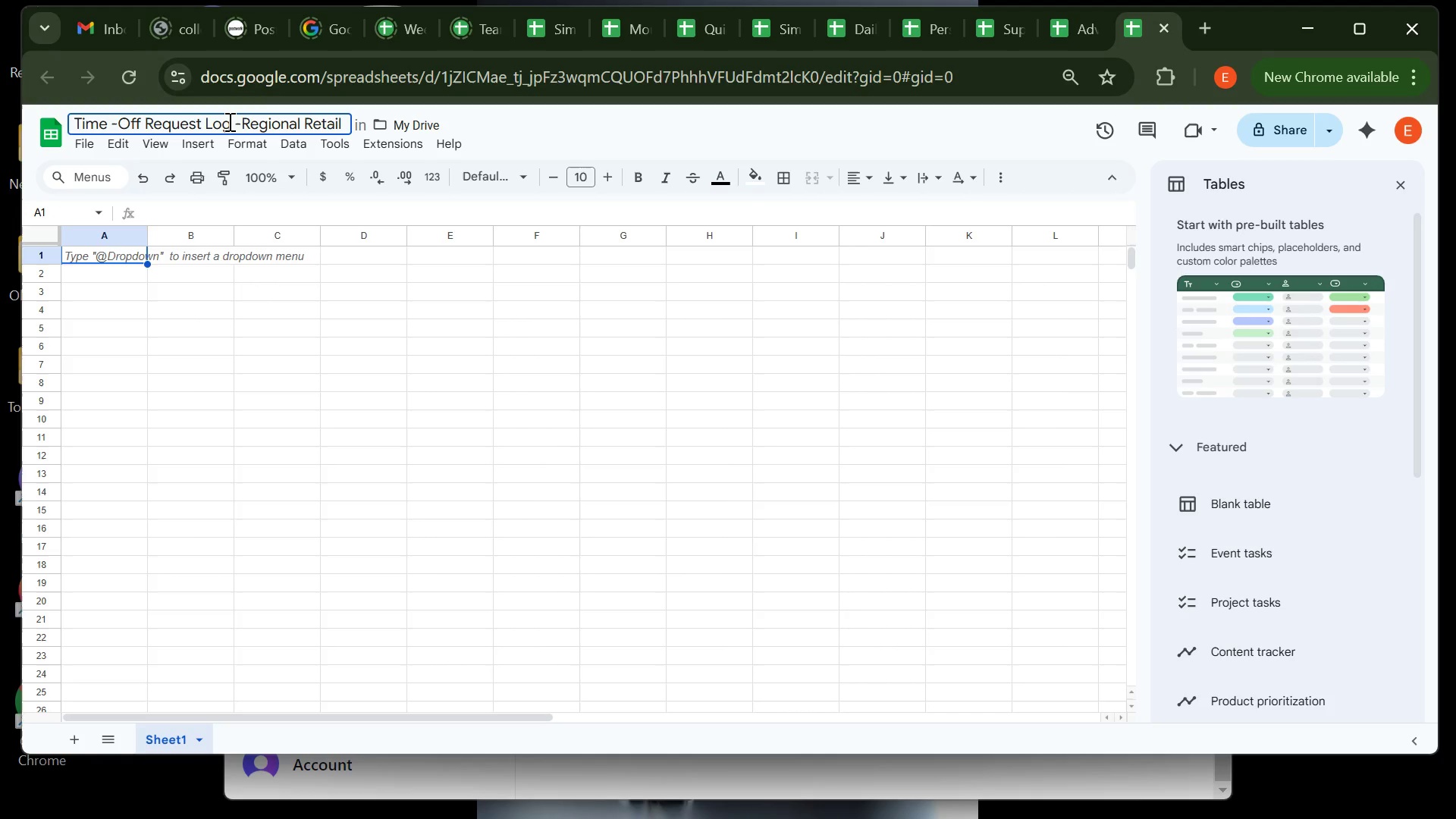 
key(Enter)
 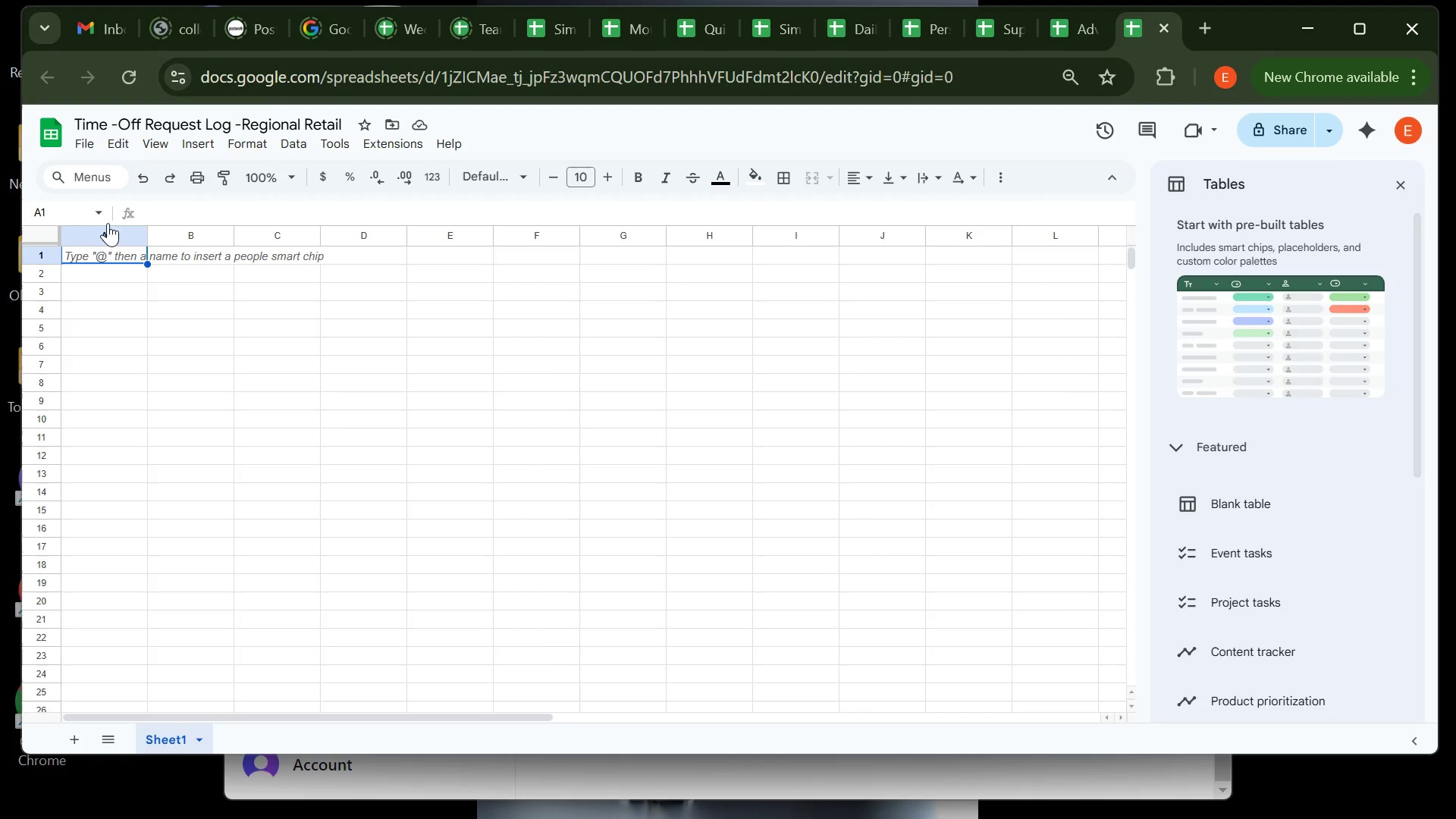 
mouse_move([136, 296])
 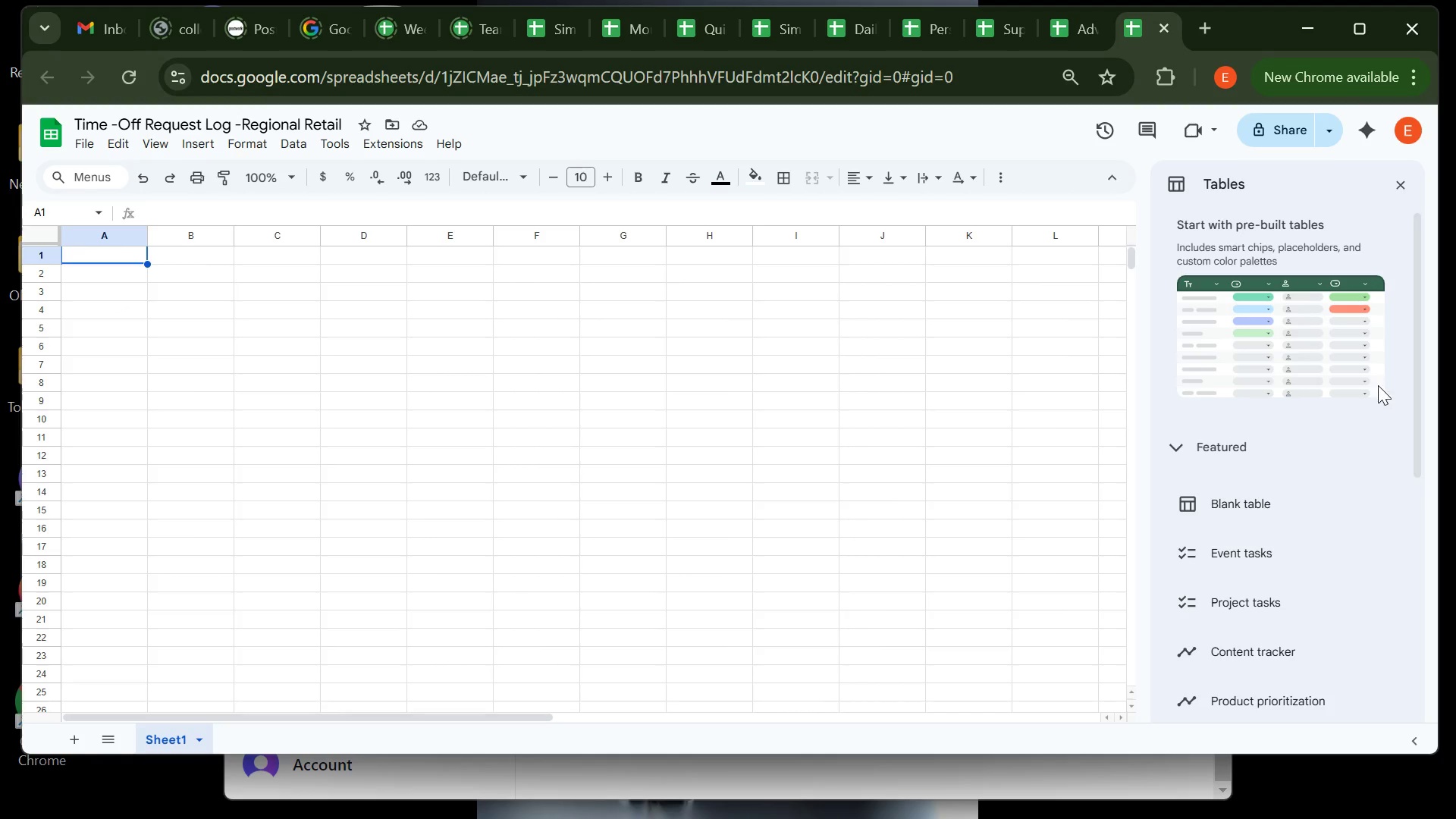 
wait(10.18)
 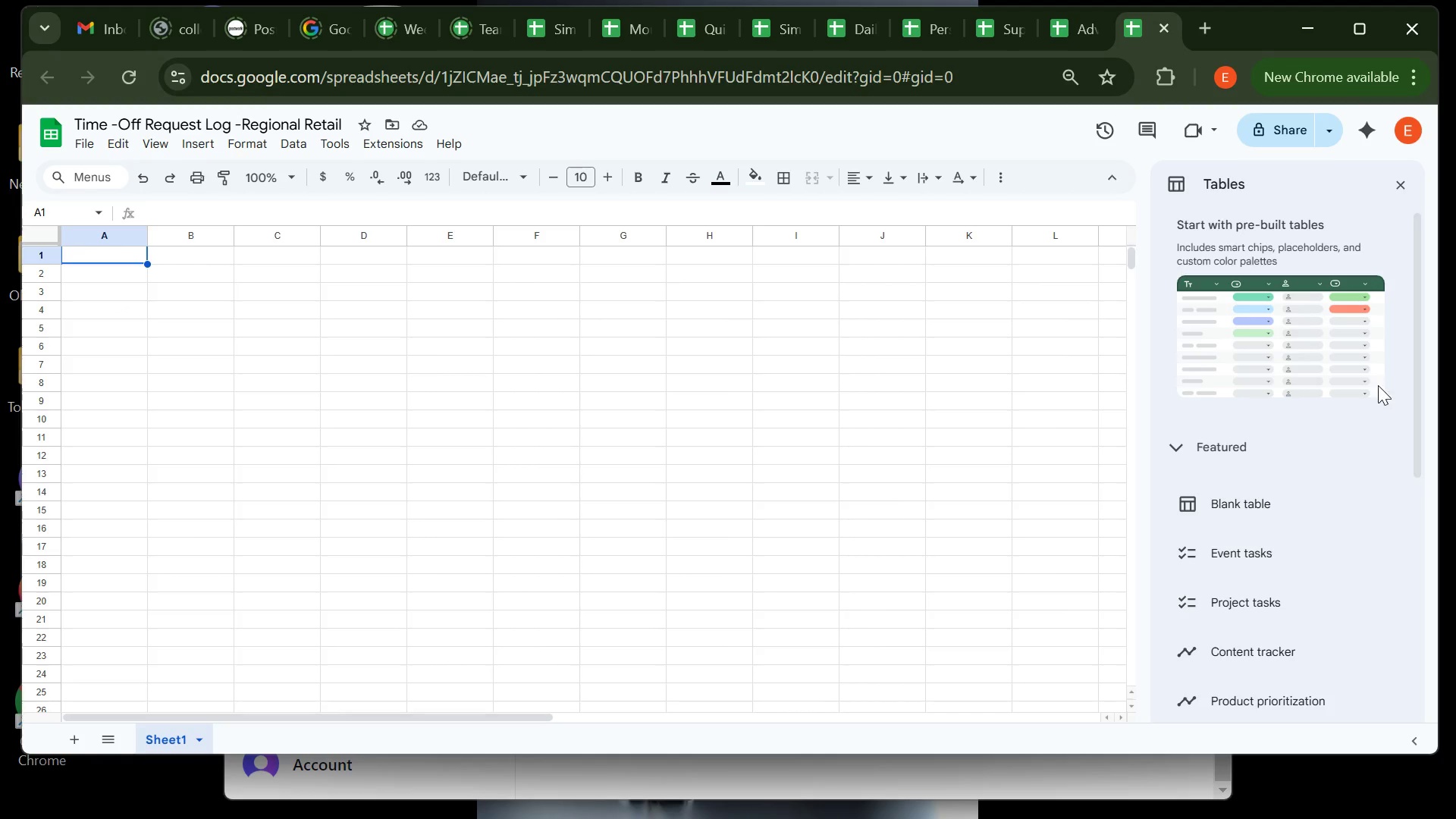 
right_click([187, 748])
 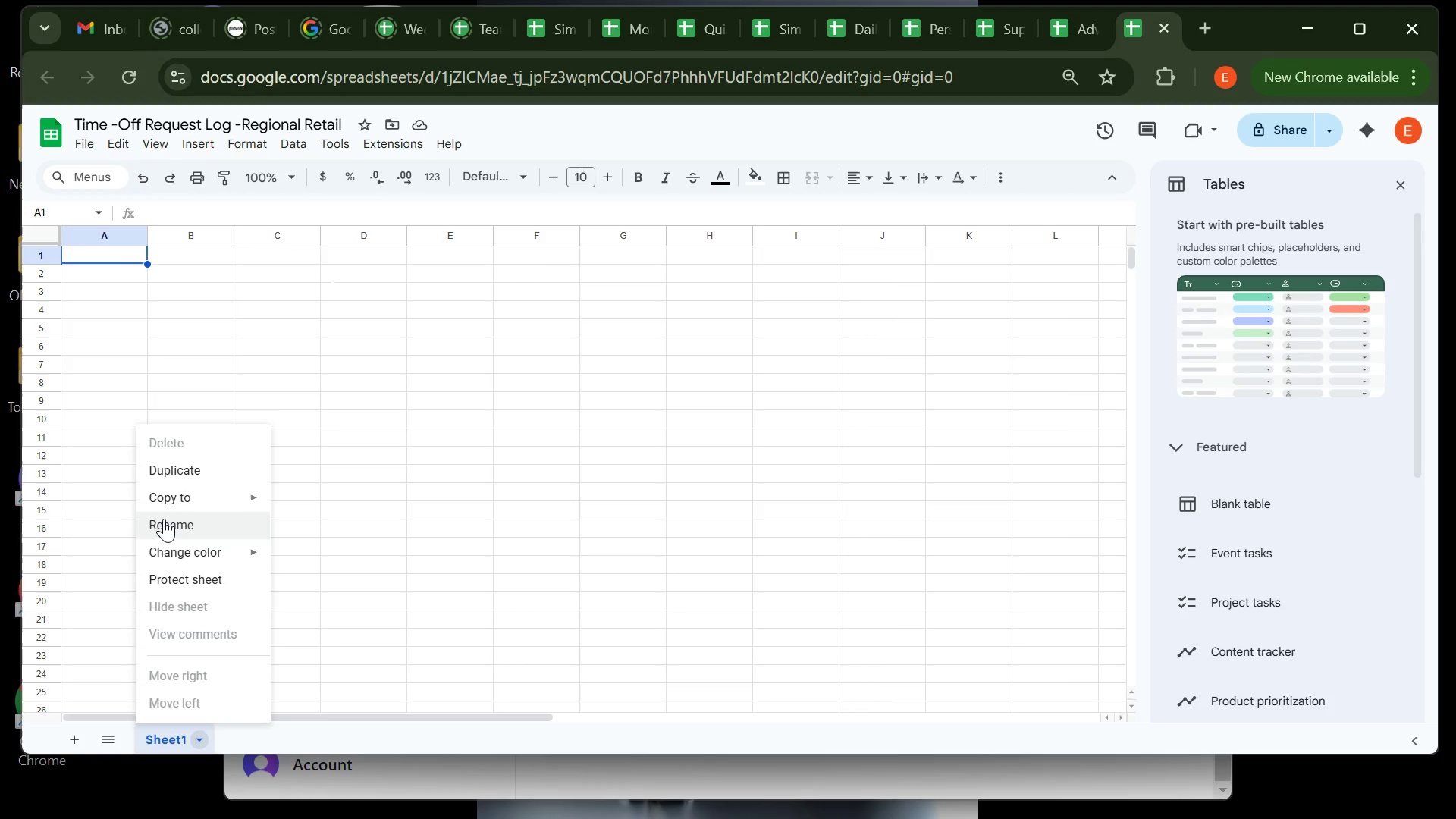 
left_click([164, 519])
 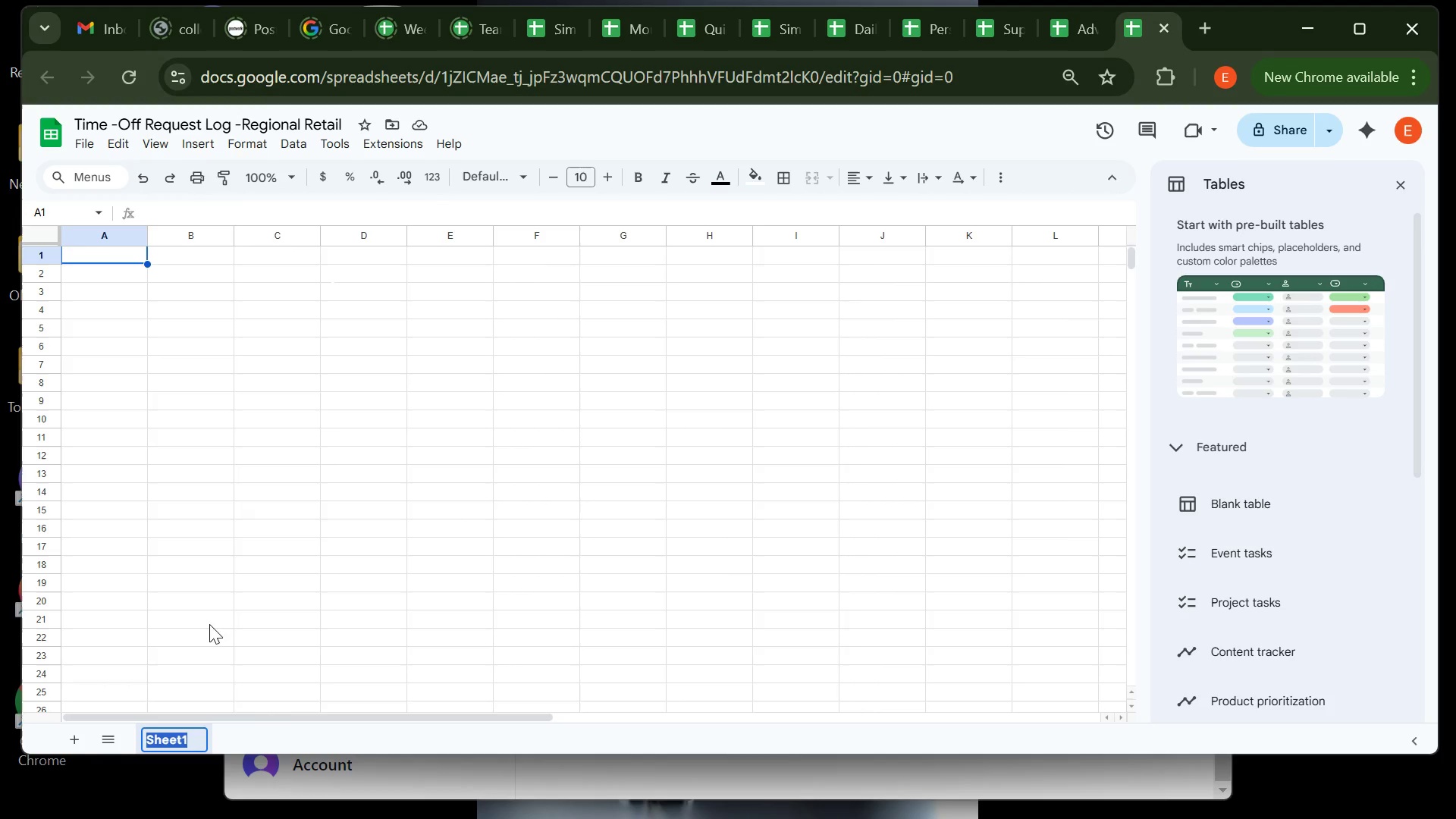 
type(Requests)
 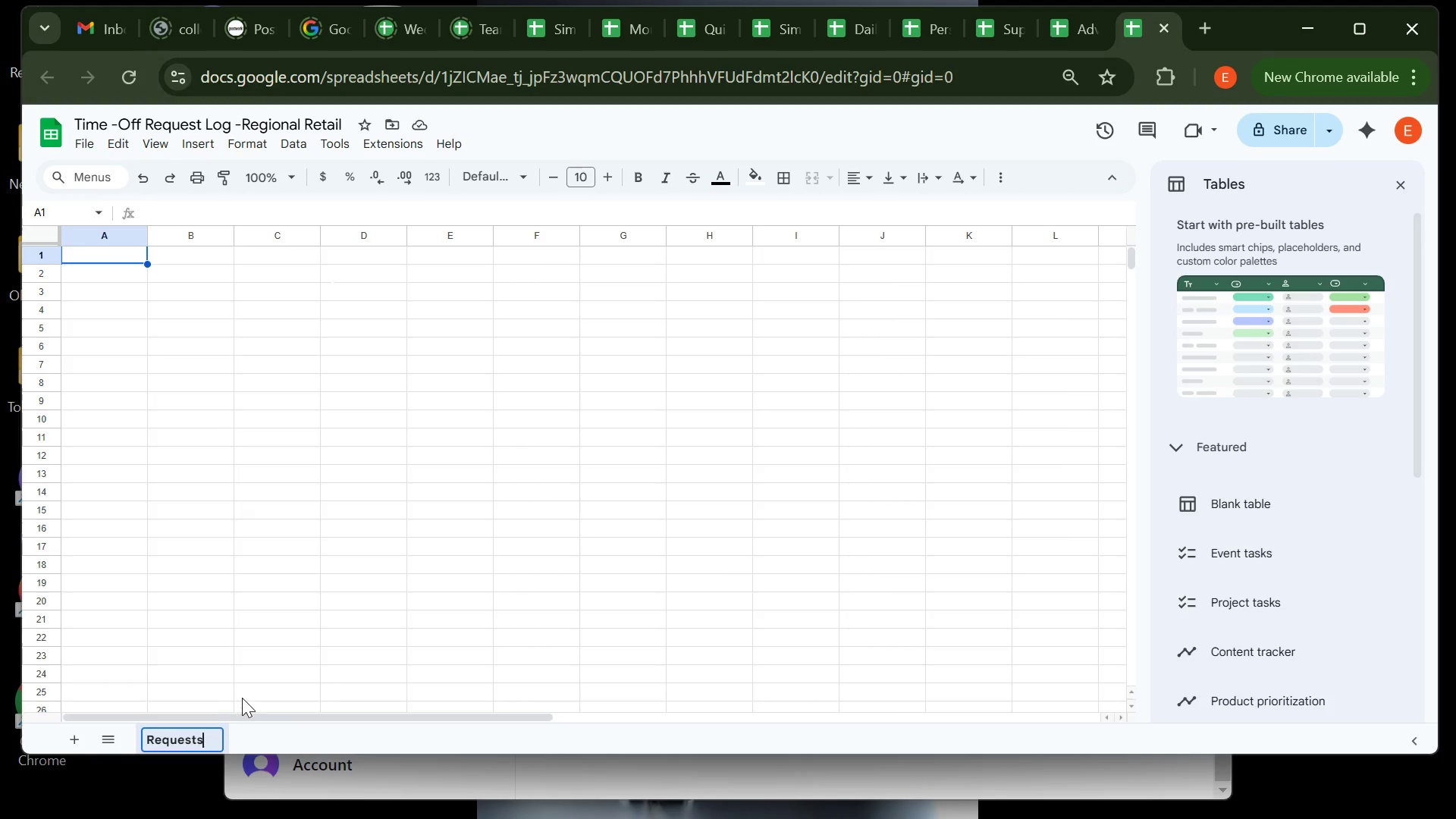 
key(Enter)
 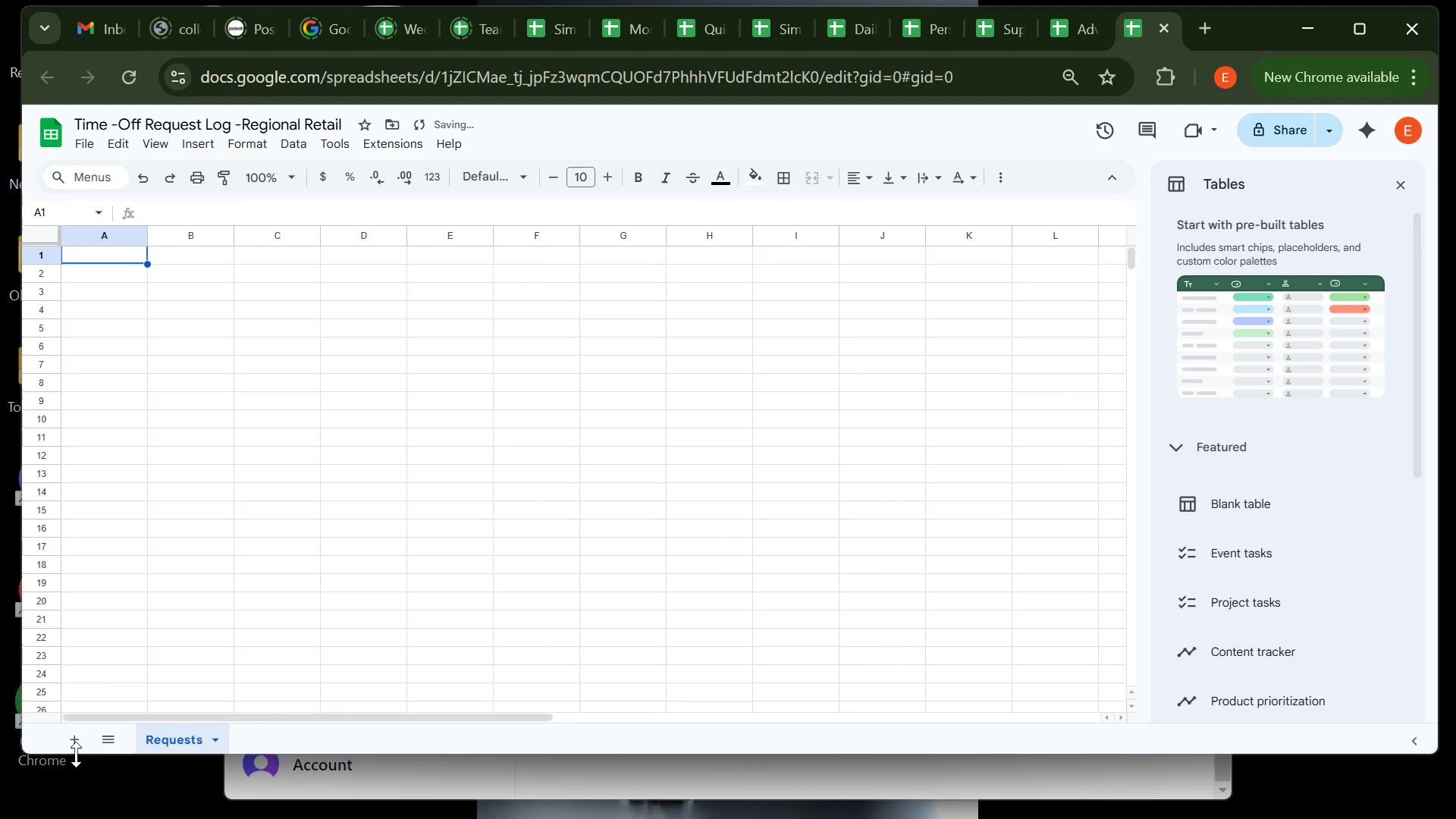 
left_click([77, 749])
 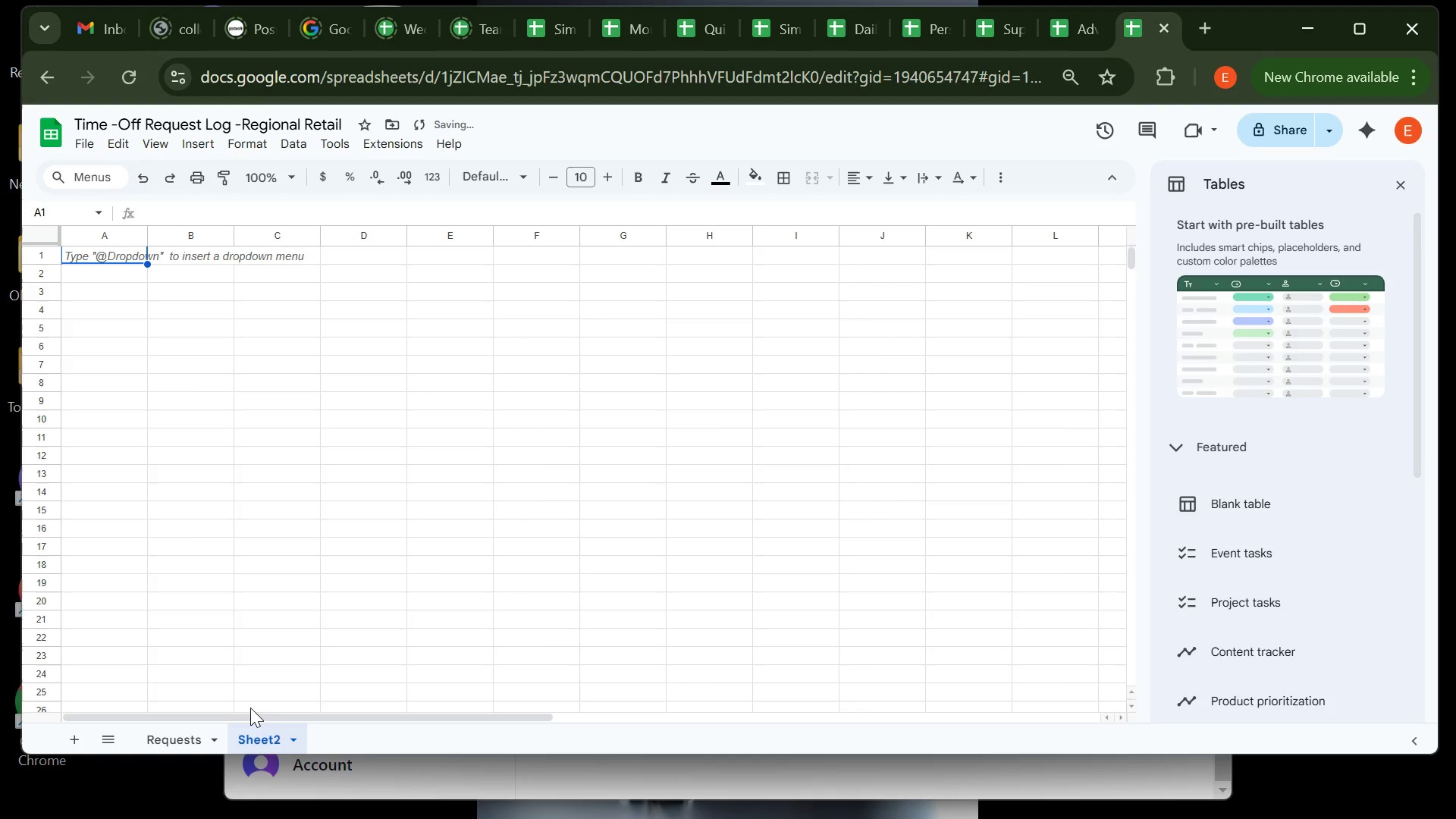 
mouse_move([272, 720])
 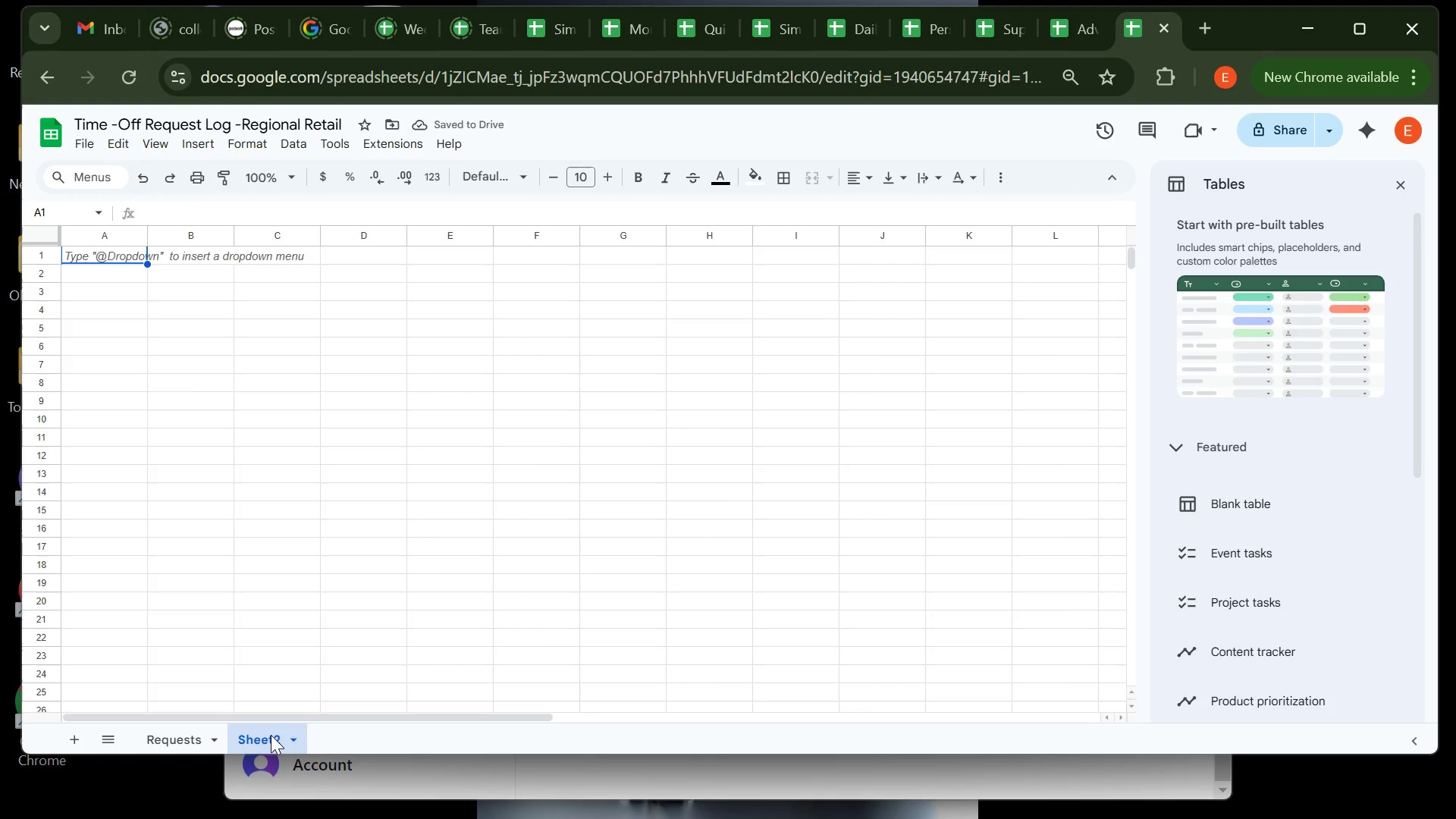 
double_click([271, 735])
 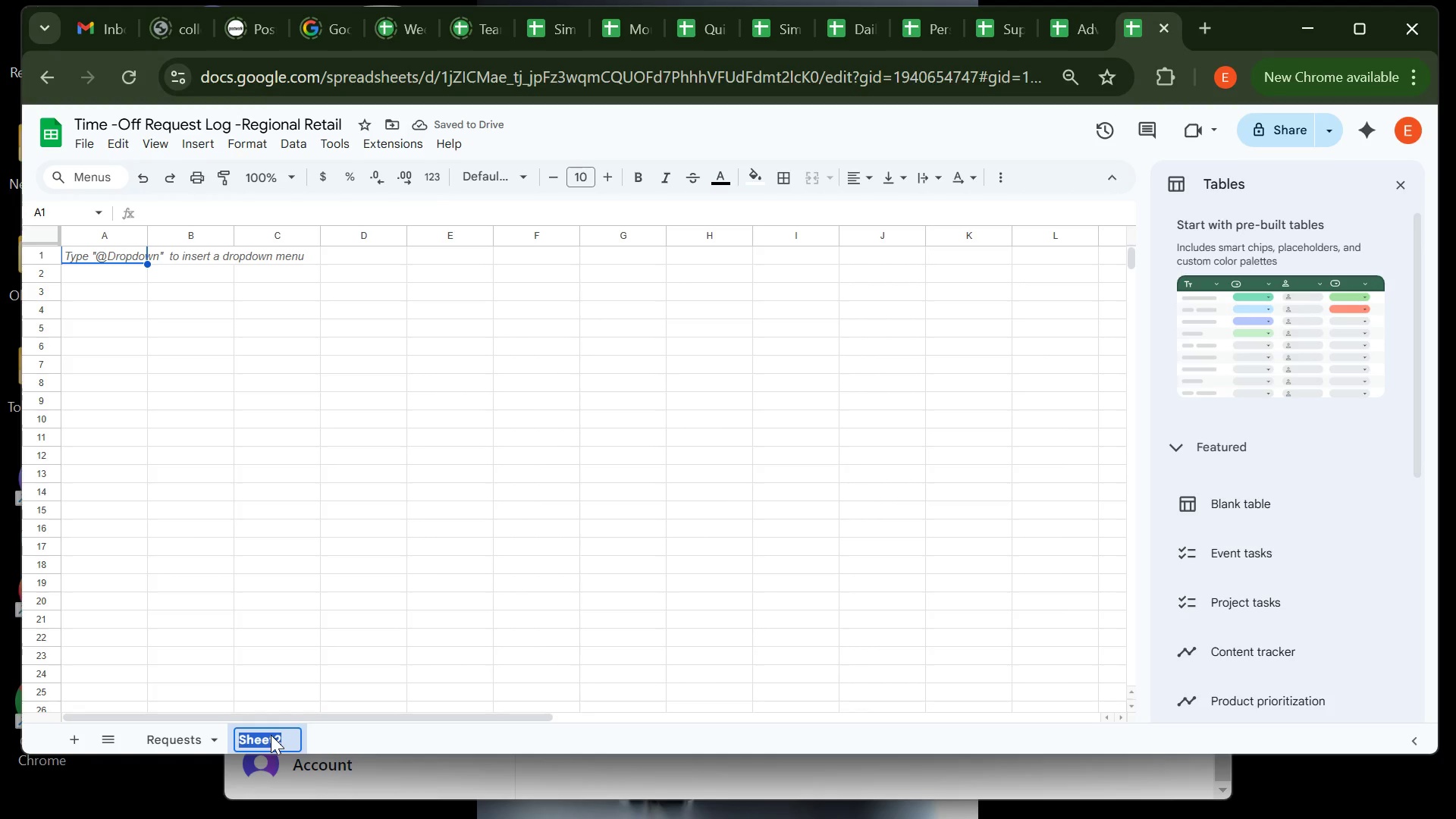 
triple_click([271, 735])
 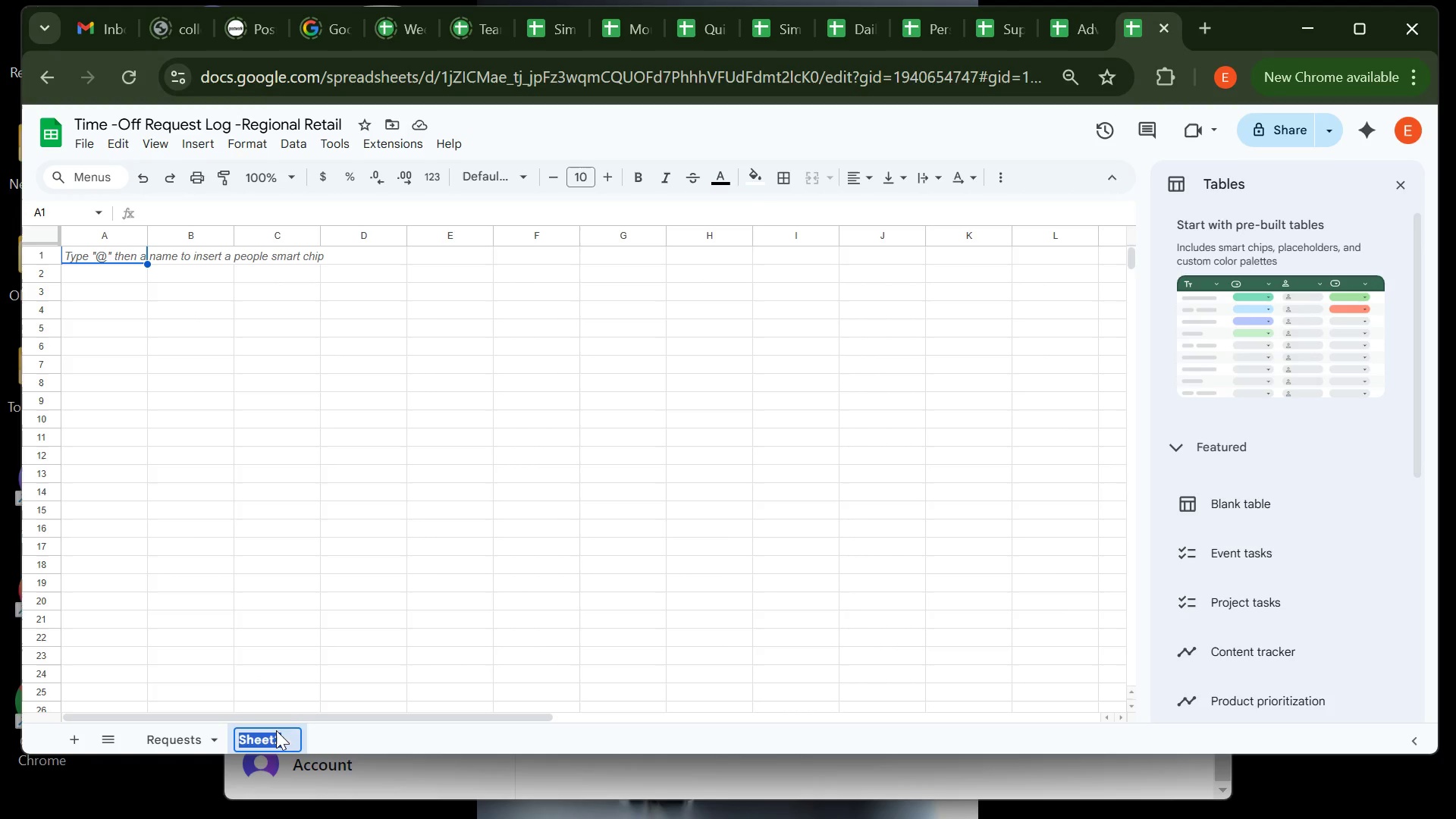 
right_click([278, 733])
 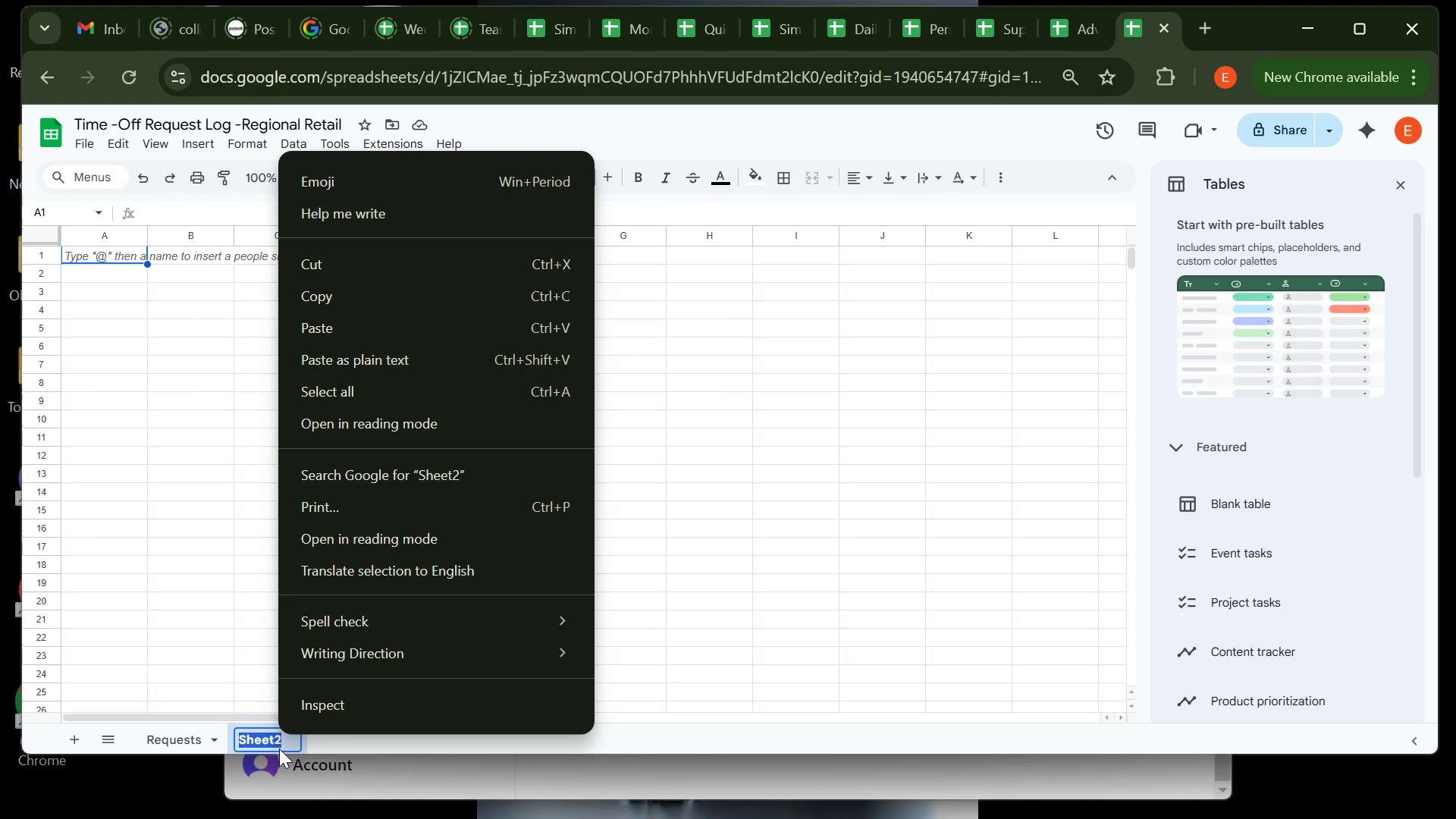 
key(D)
 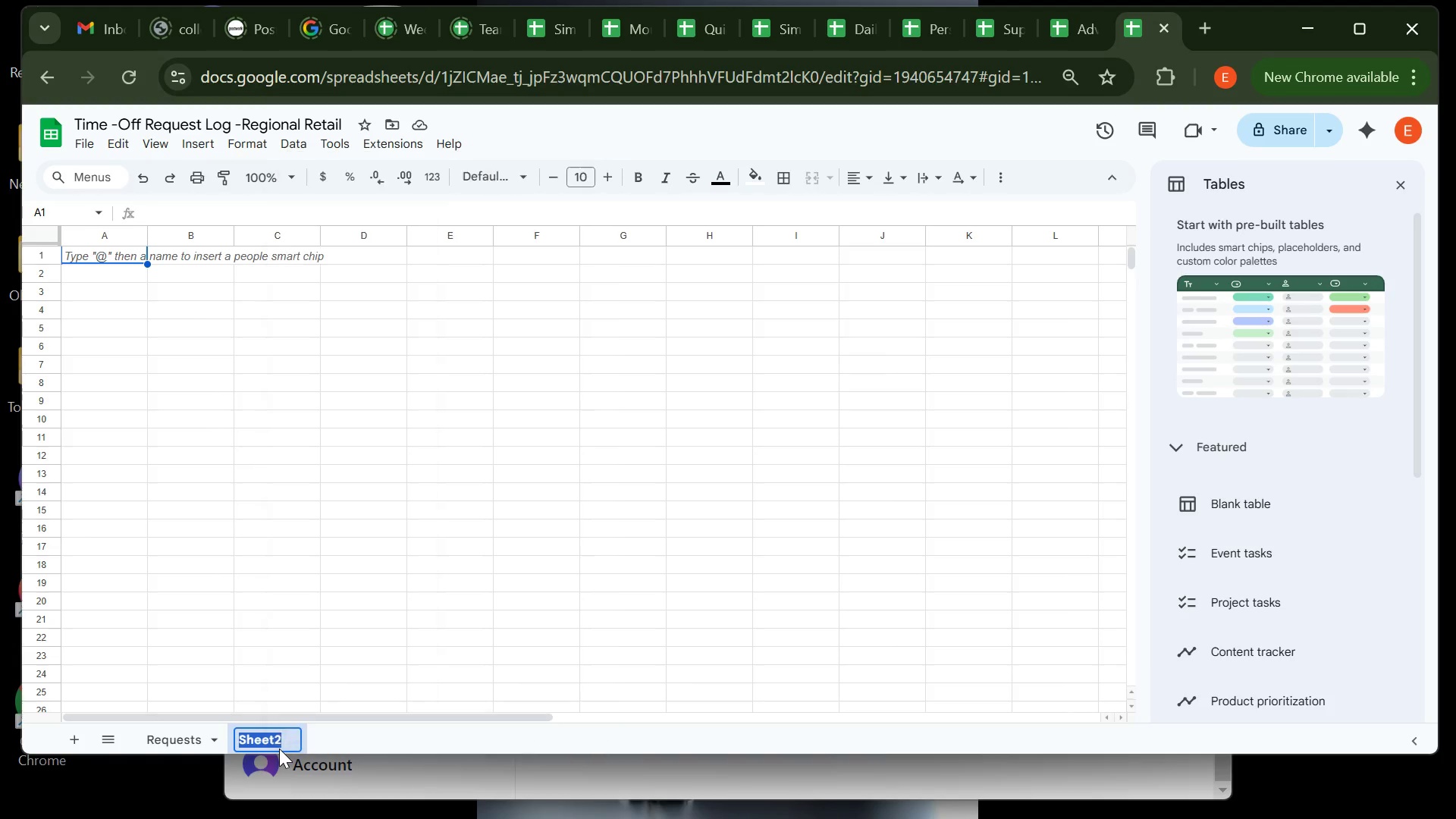 
left_click([279, 748])
 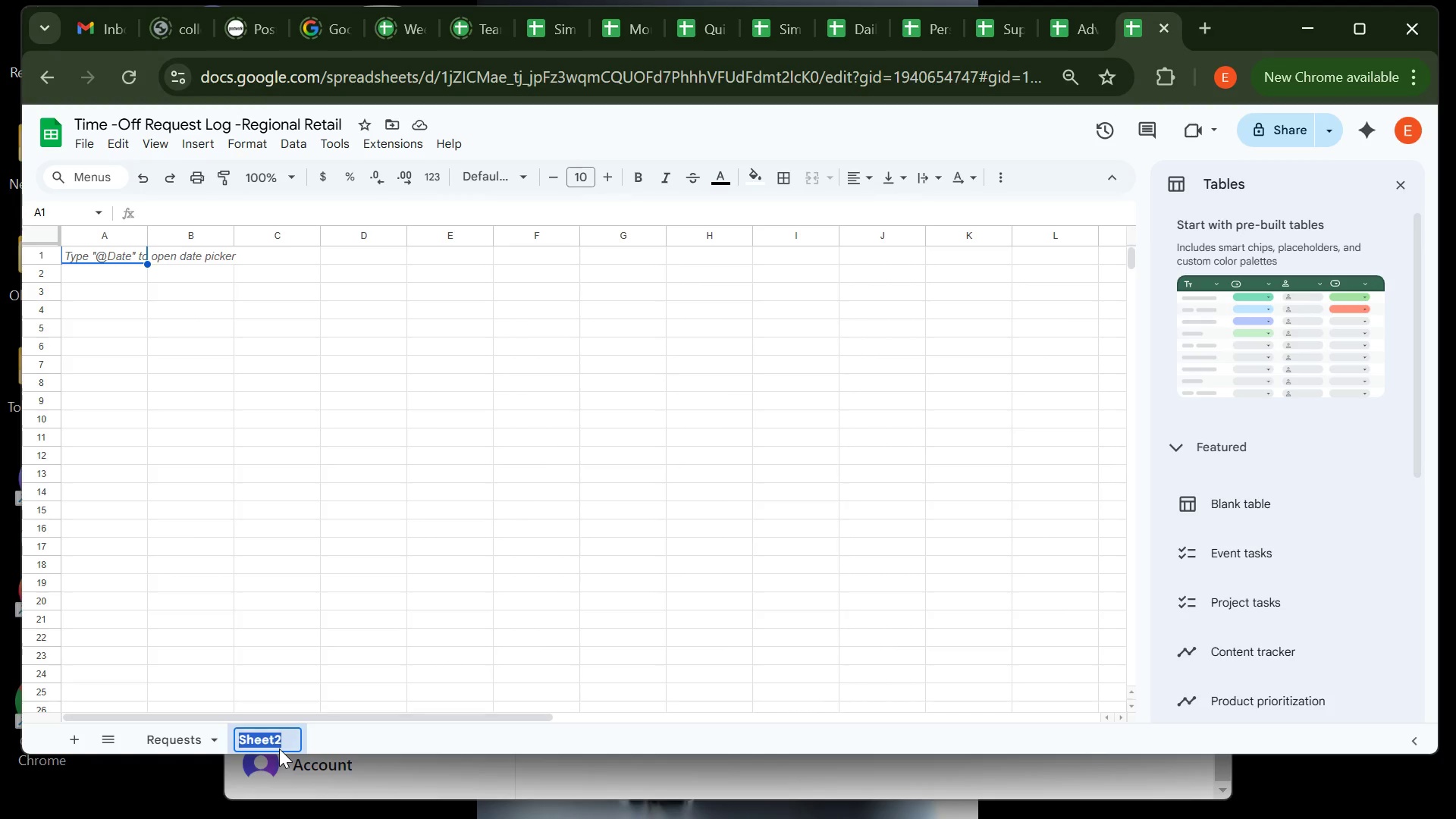 
right_click([279, 748])
 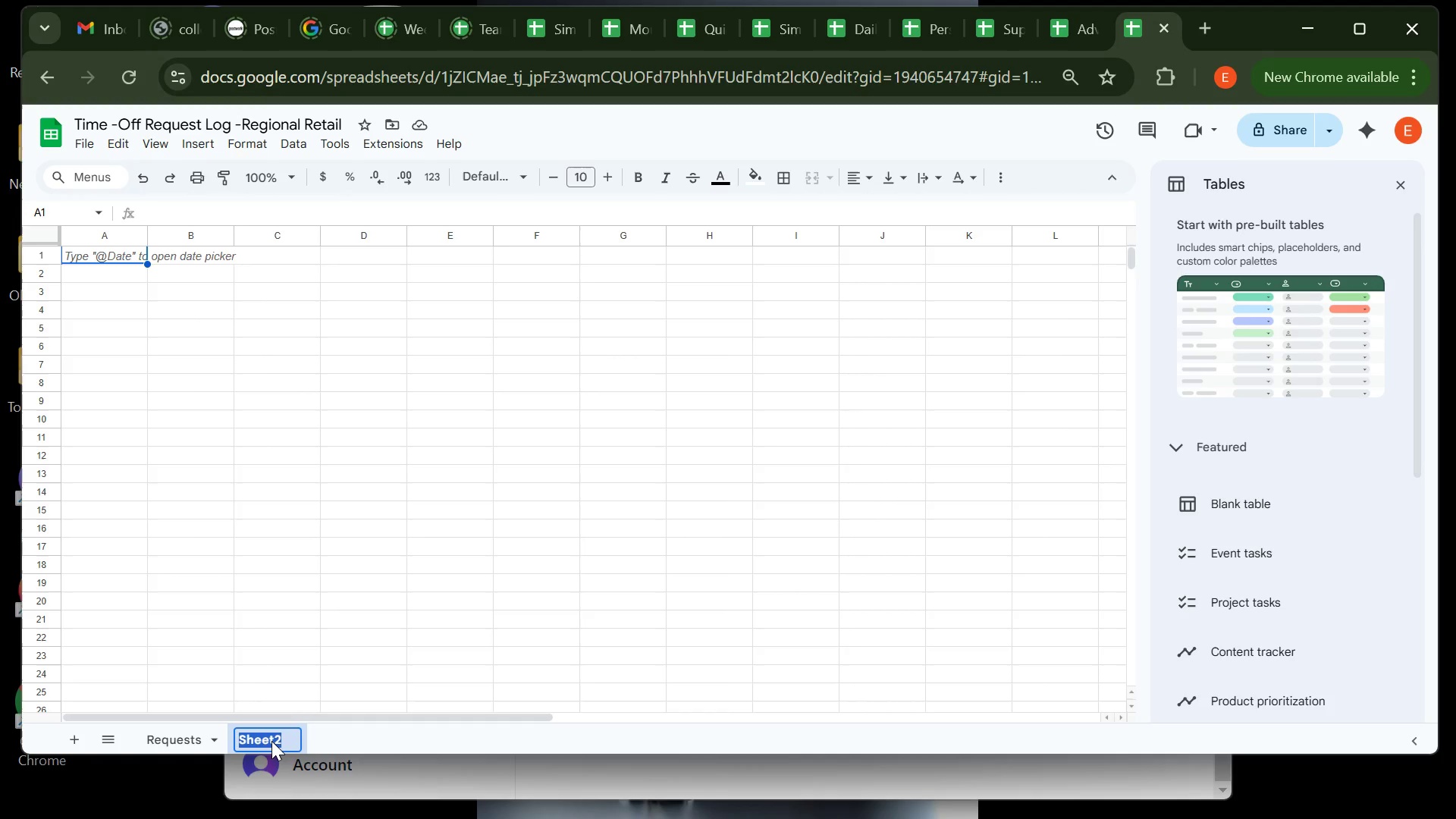 
left_click([271, 741])
 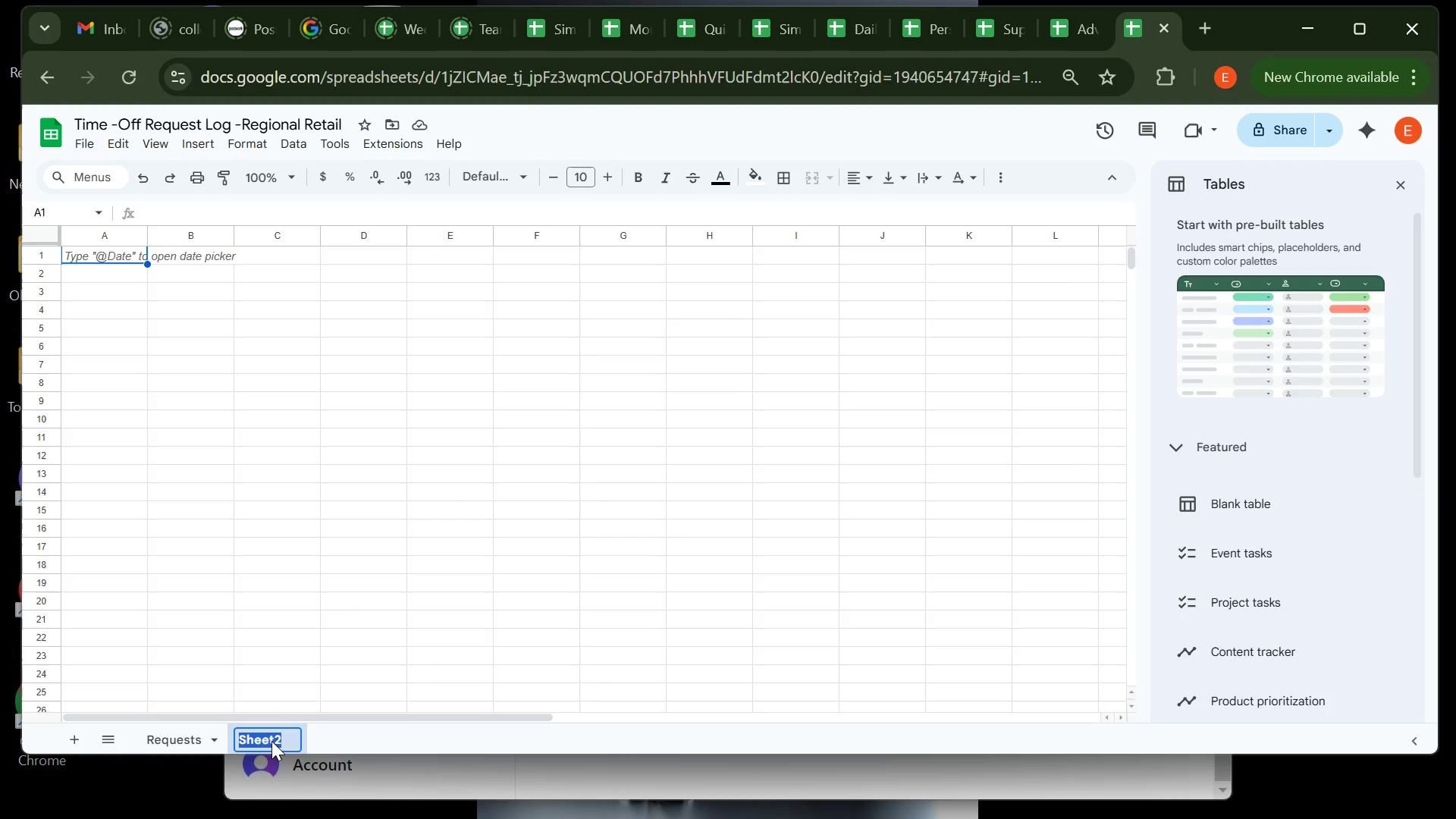 
right_click([271, 741])
 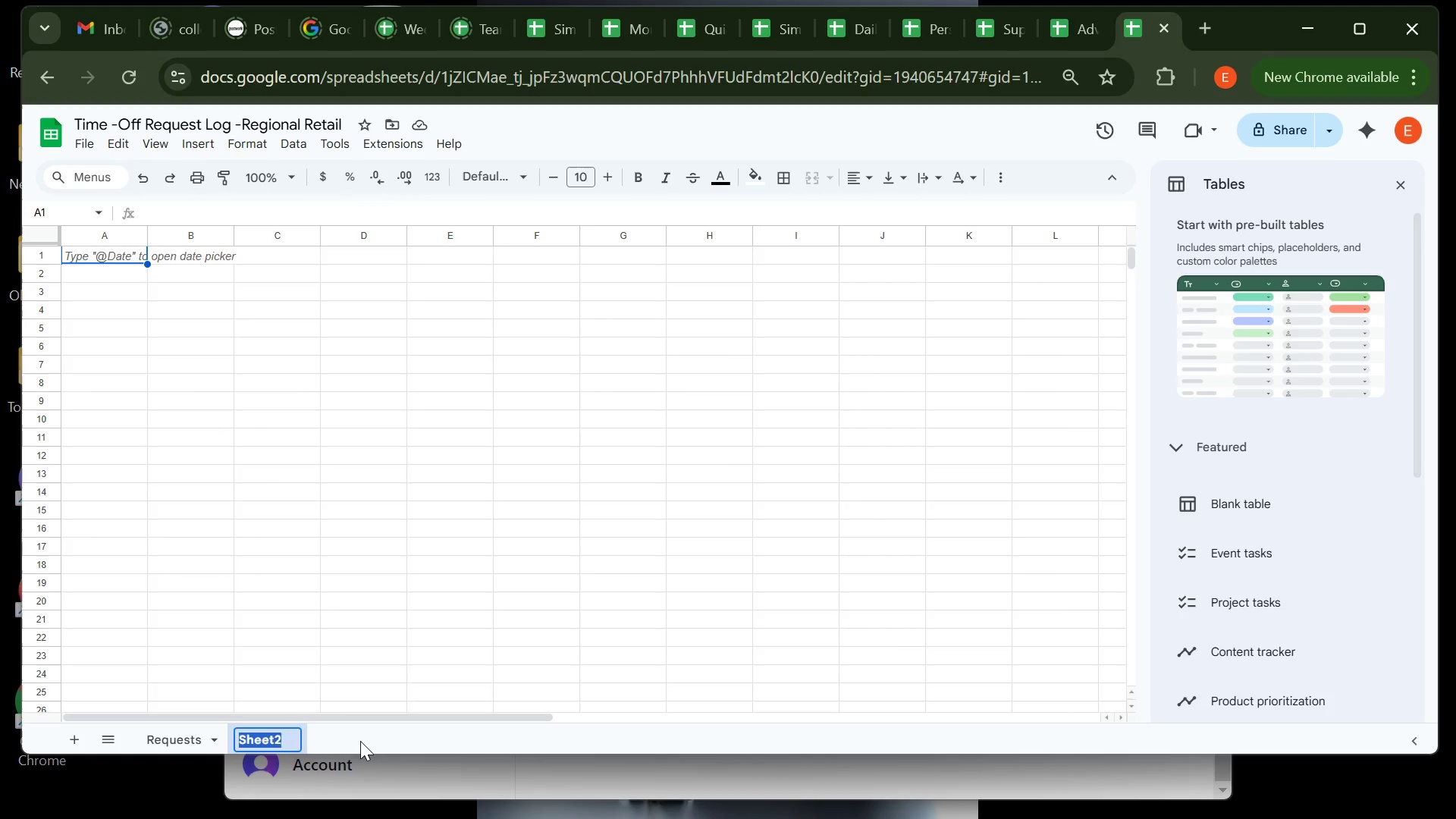 
left_click([360, 741])
 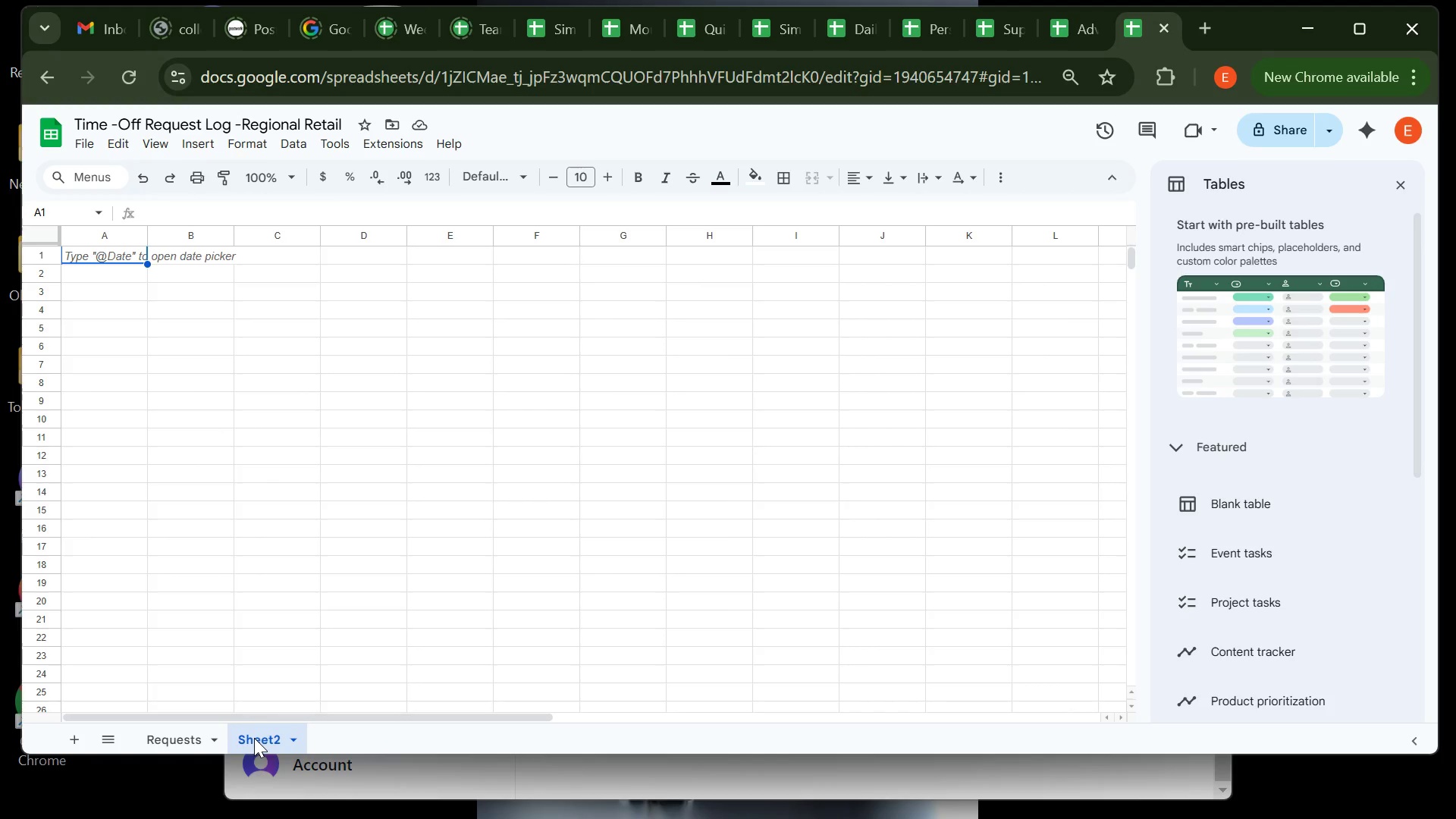 
right_click([254, 738])
 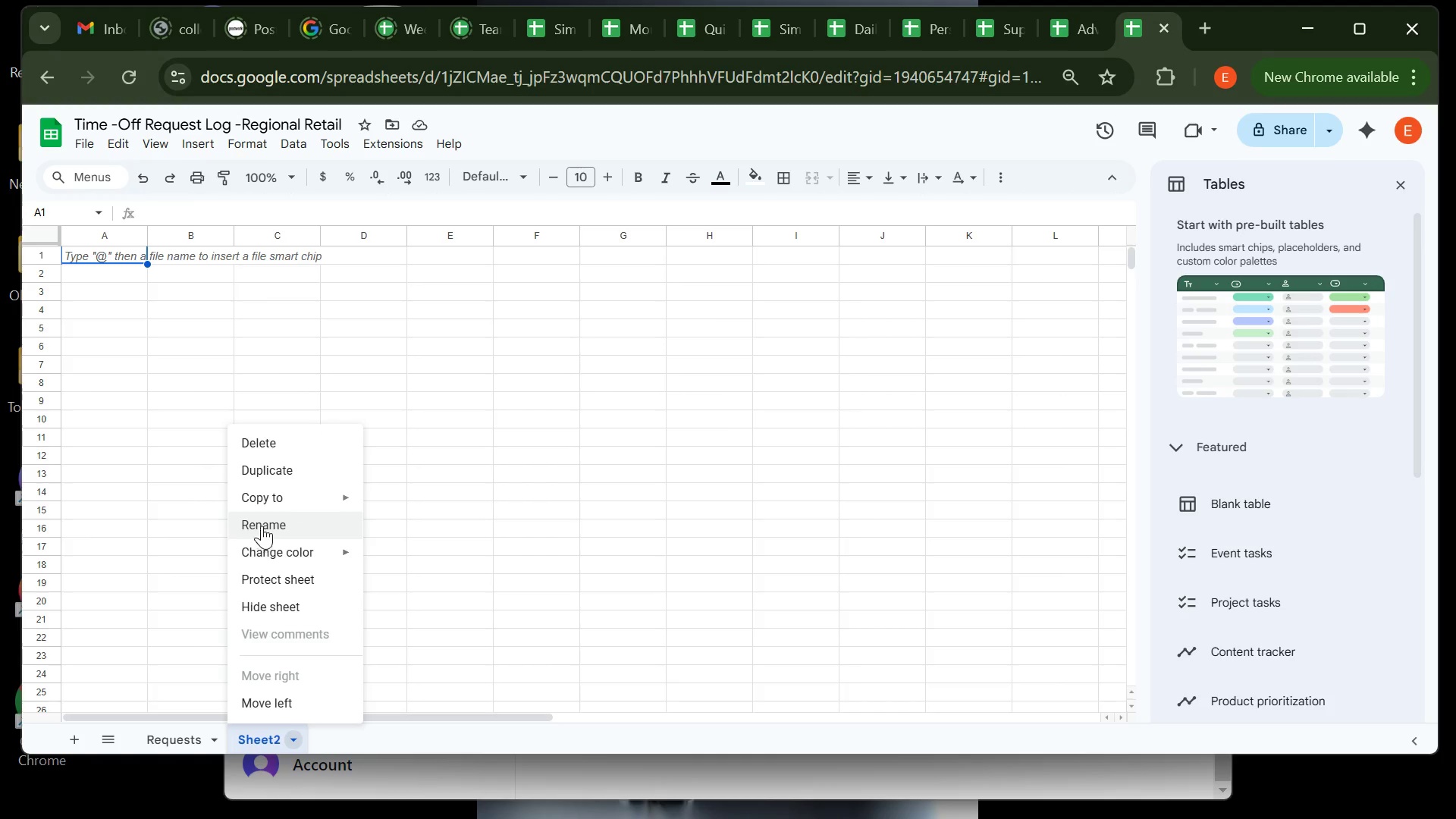 
left_click([262, 526])
 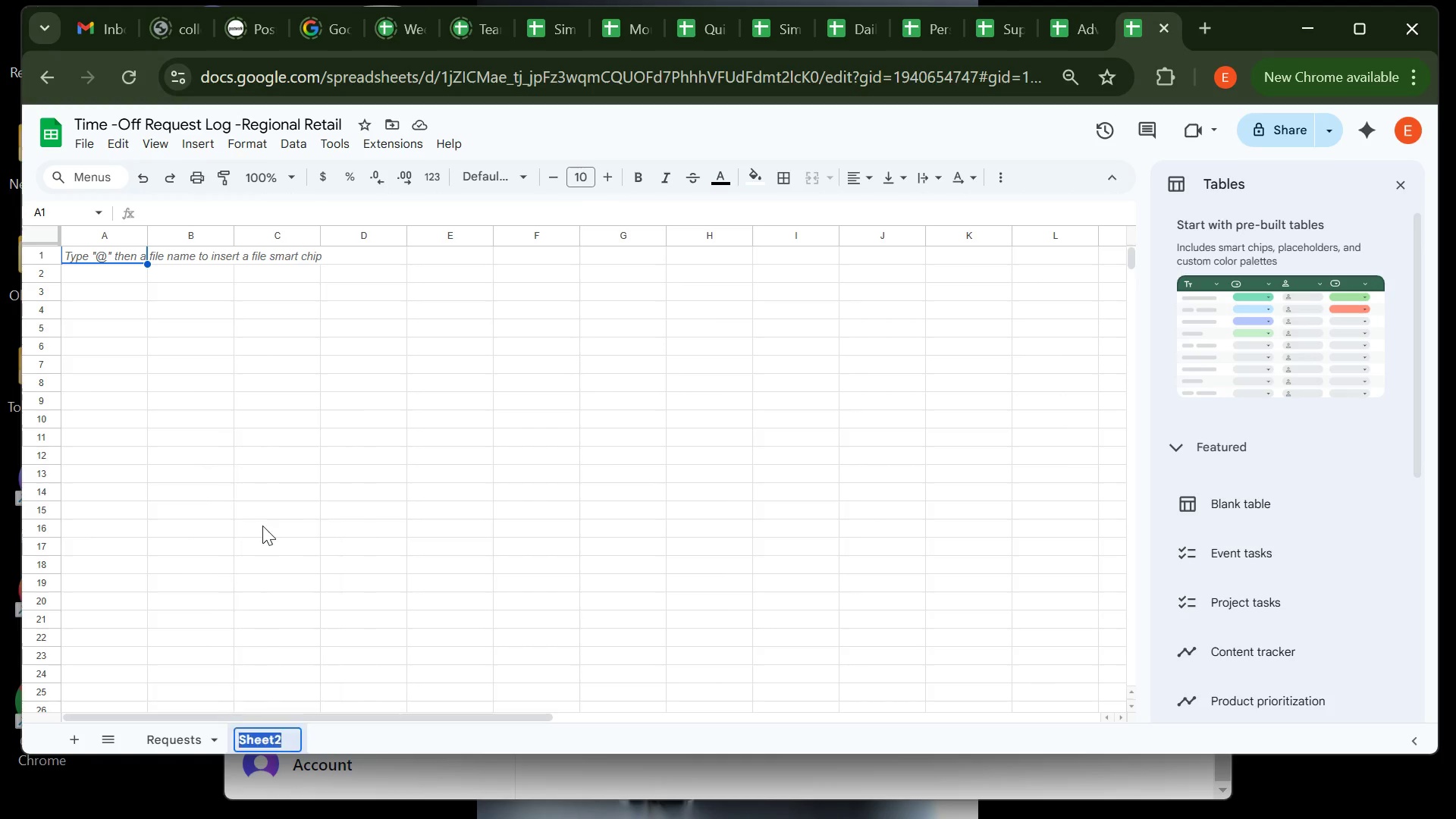 
type(Dashboard)
 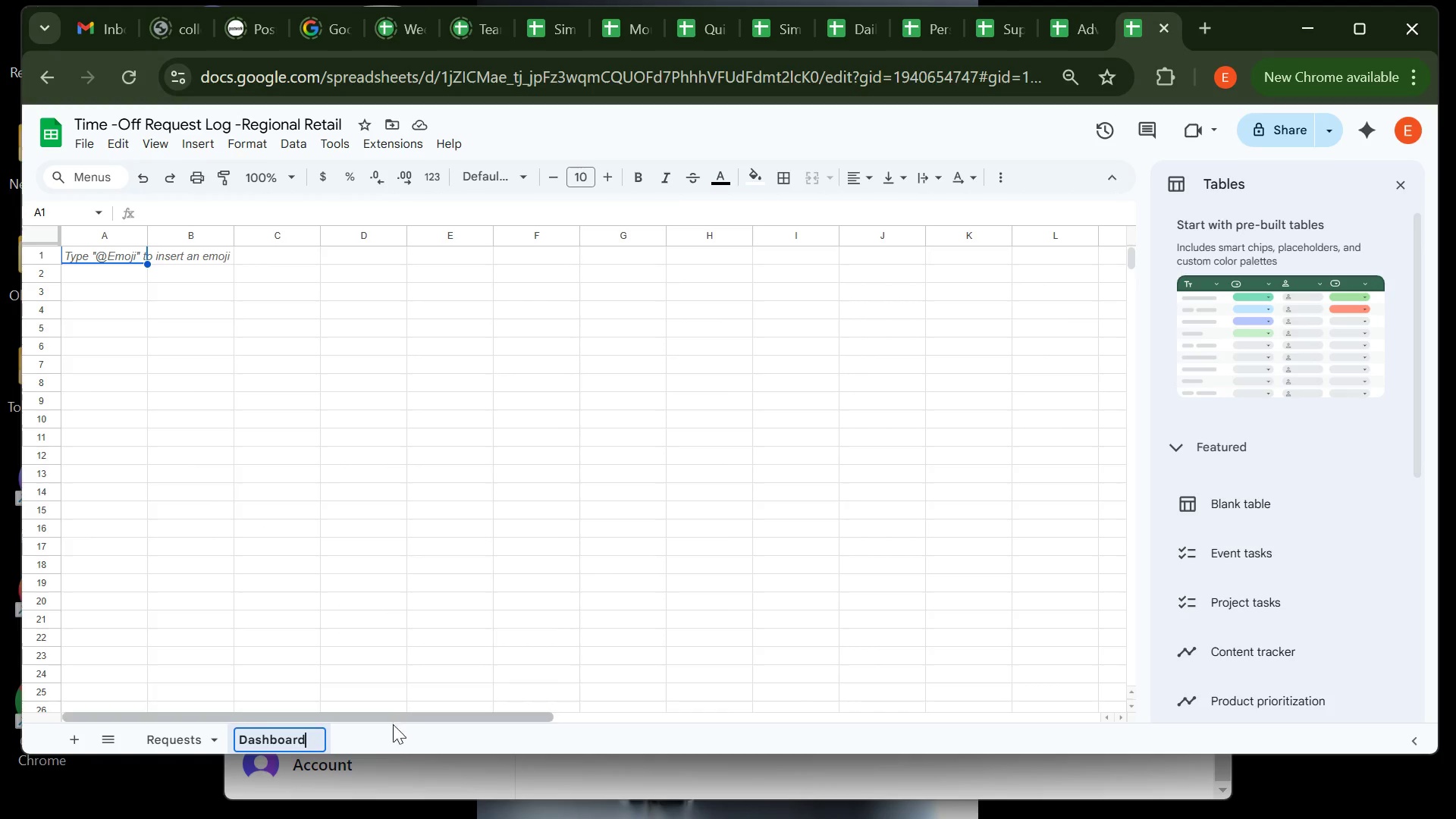 
key(Enter)
 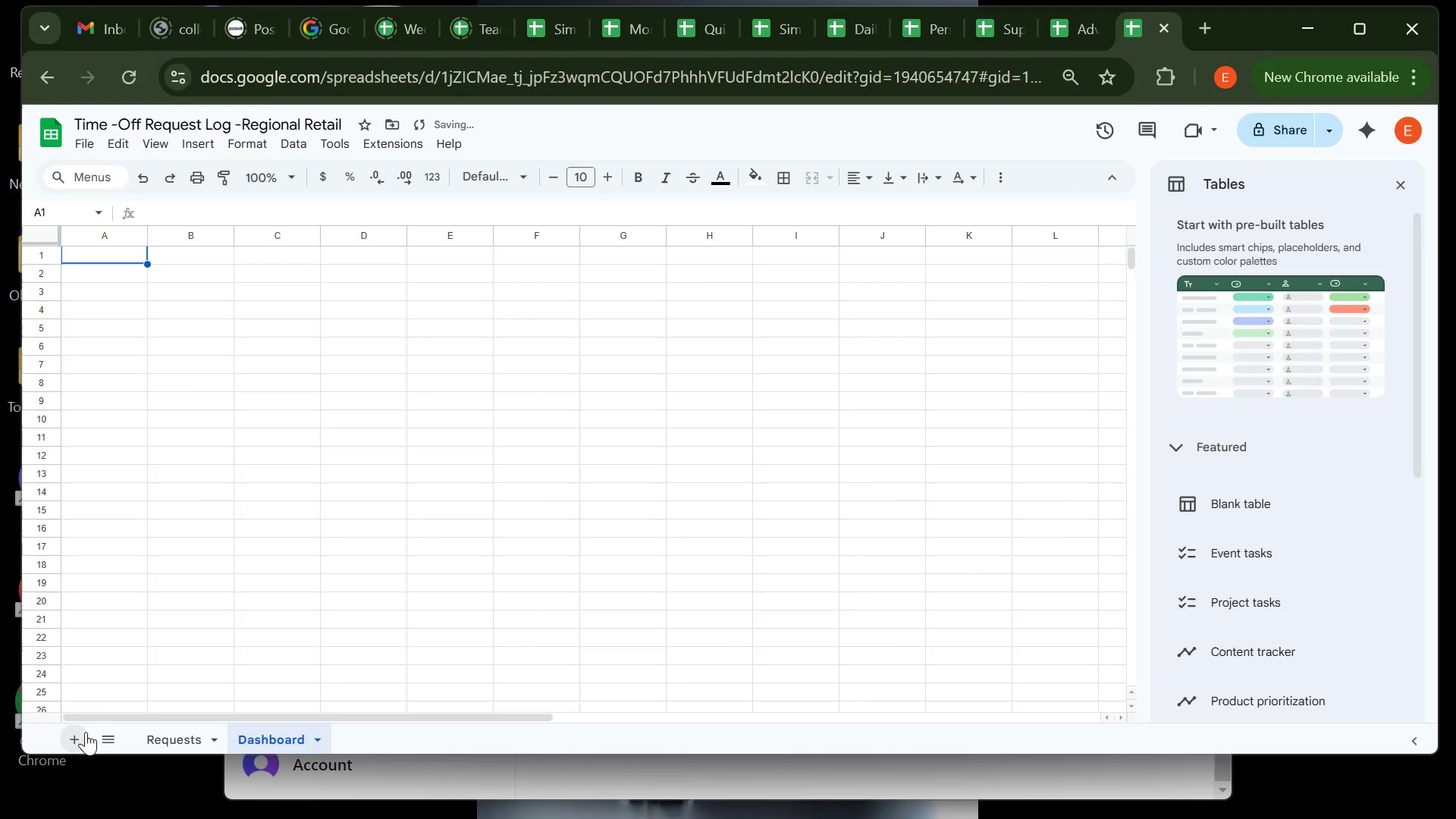 
left_click([87, 730])
 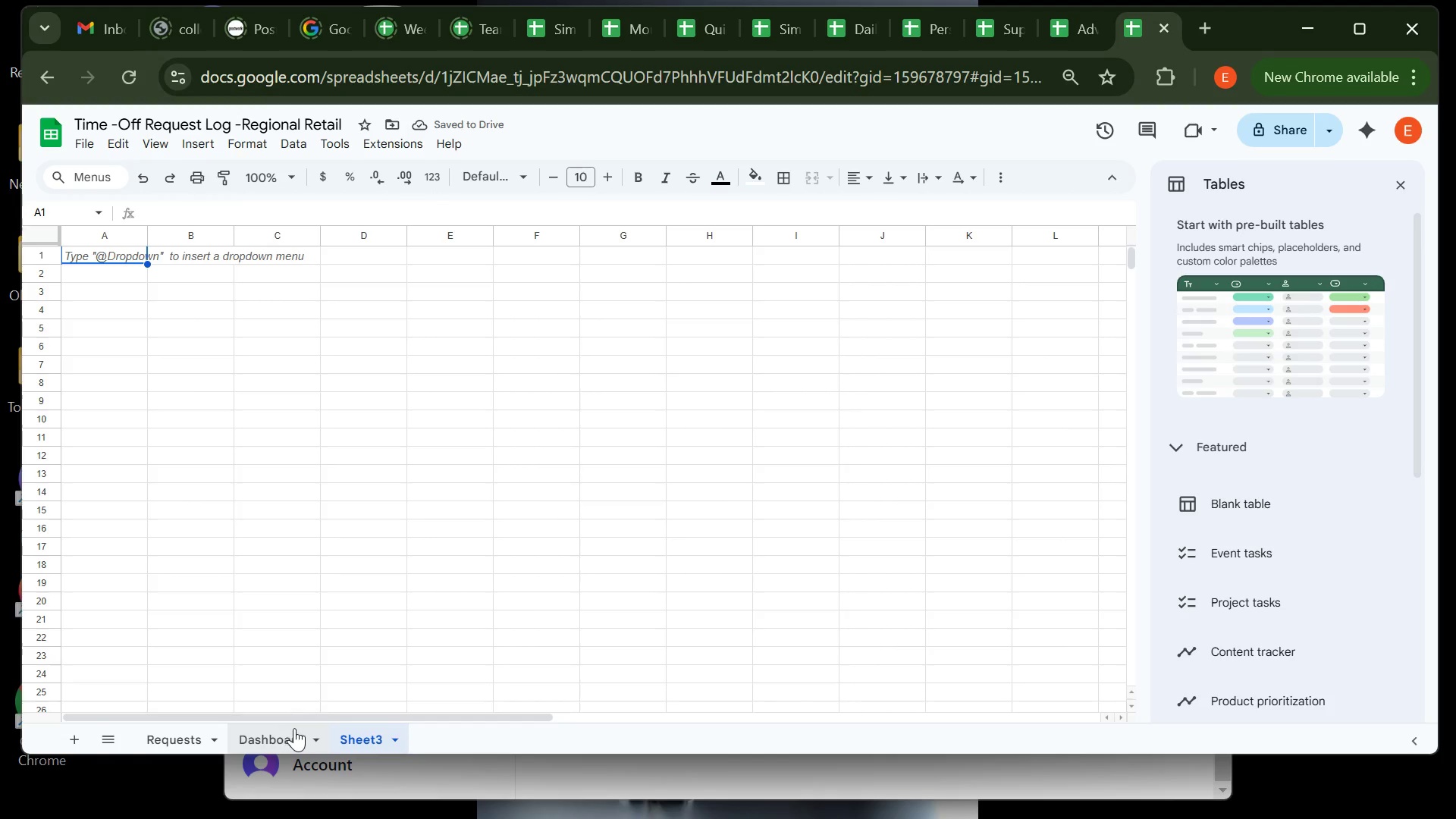 
right_click([359, 730])
 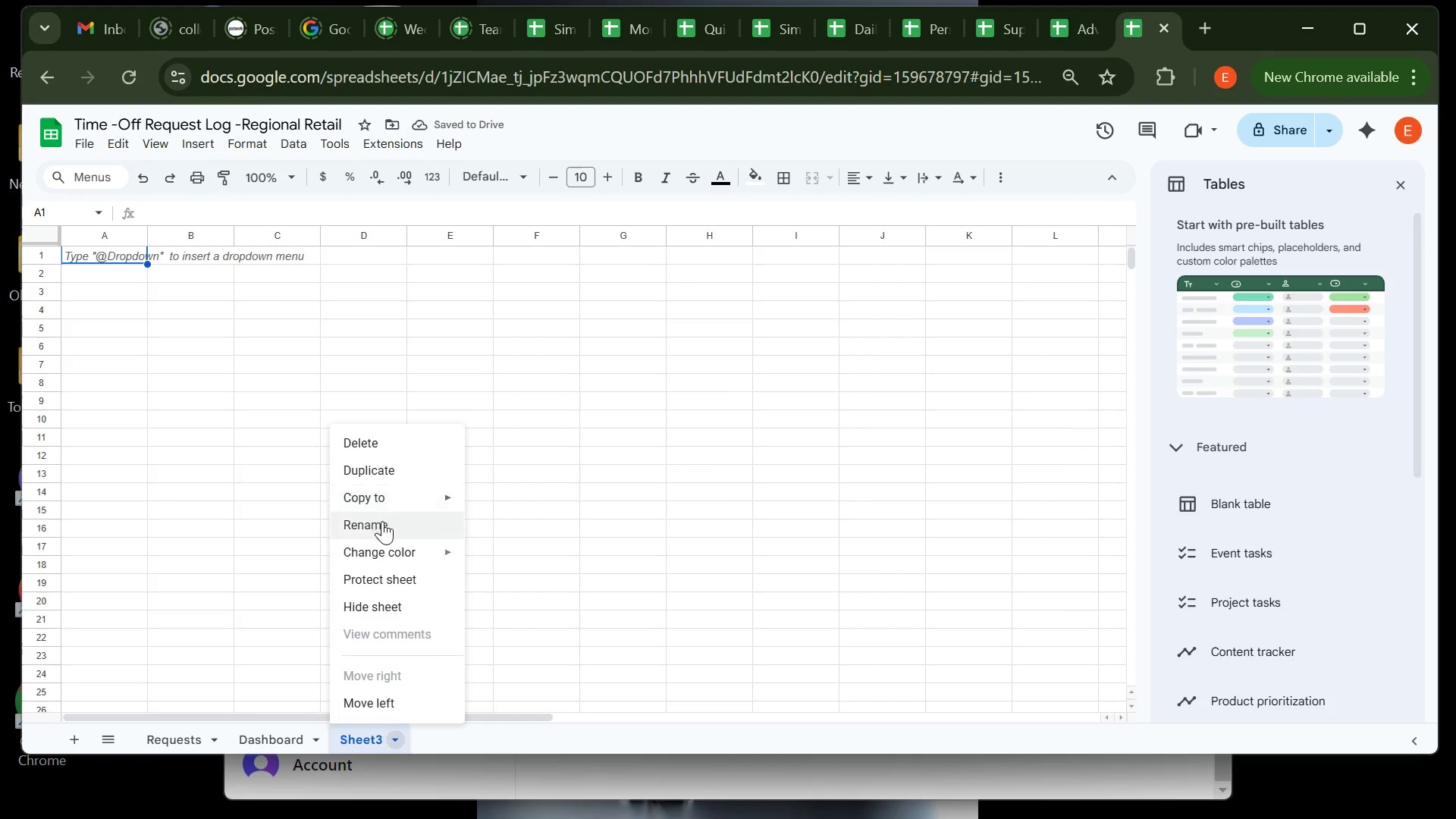 
left_click([382, 521])
 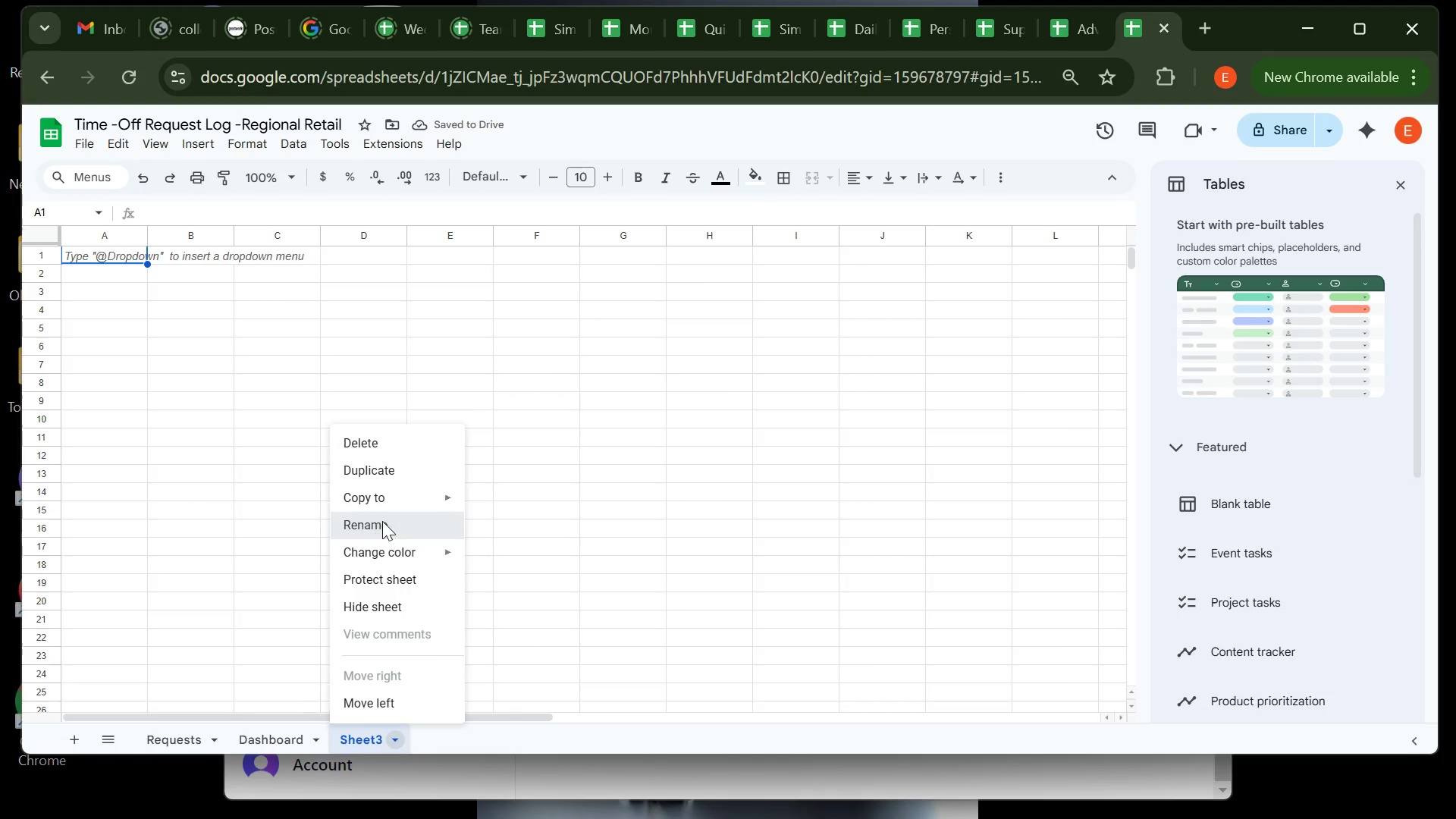 
type(Assumptions & Instrud)
key(Backspace)
type(ctions)
 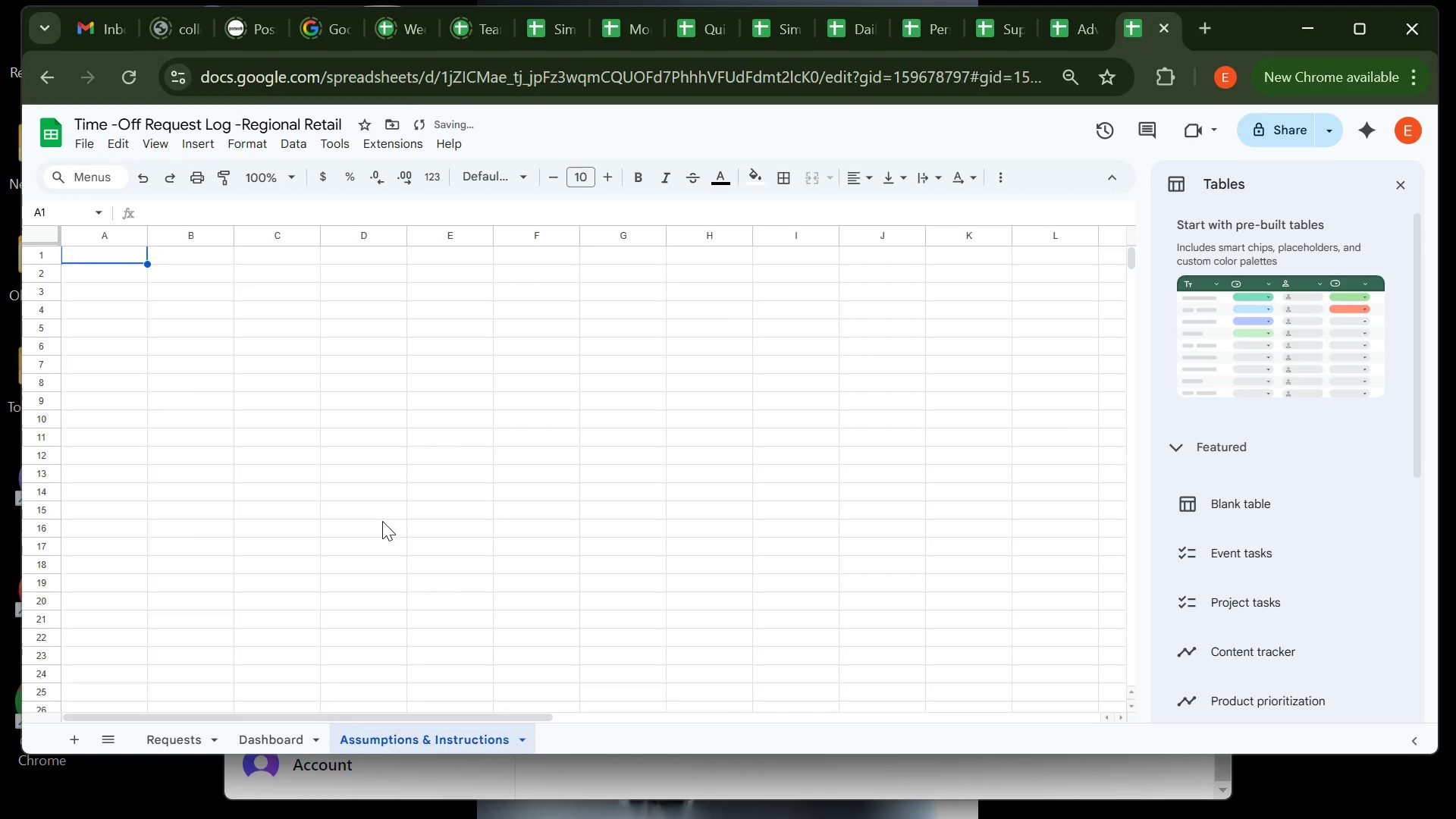 
 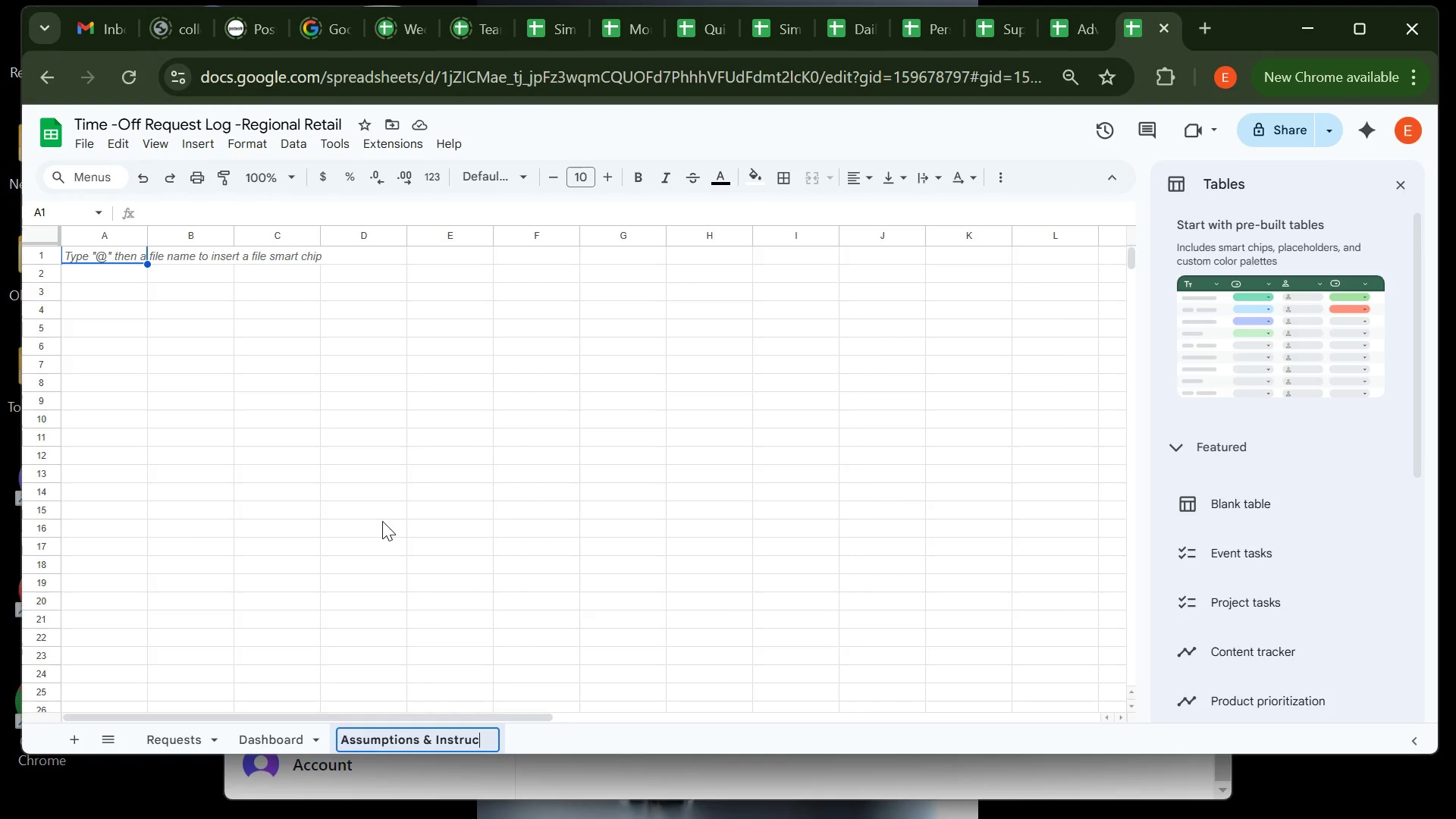 
key(Enter)
 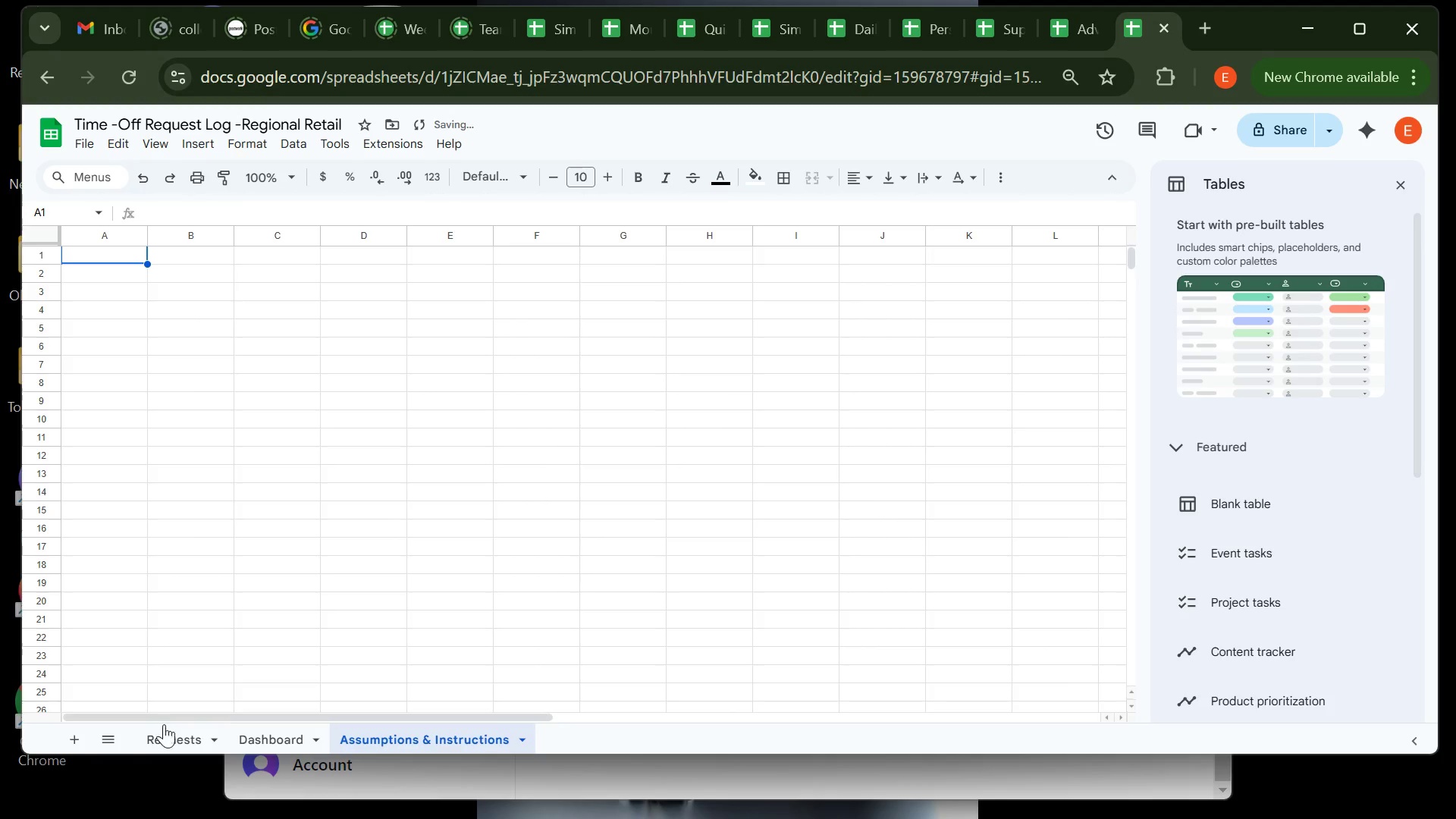 
left_click([168, 733])
 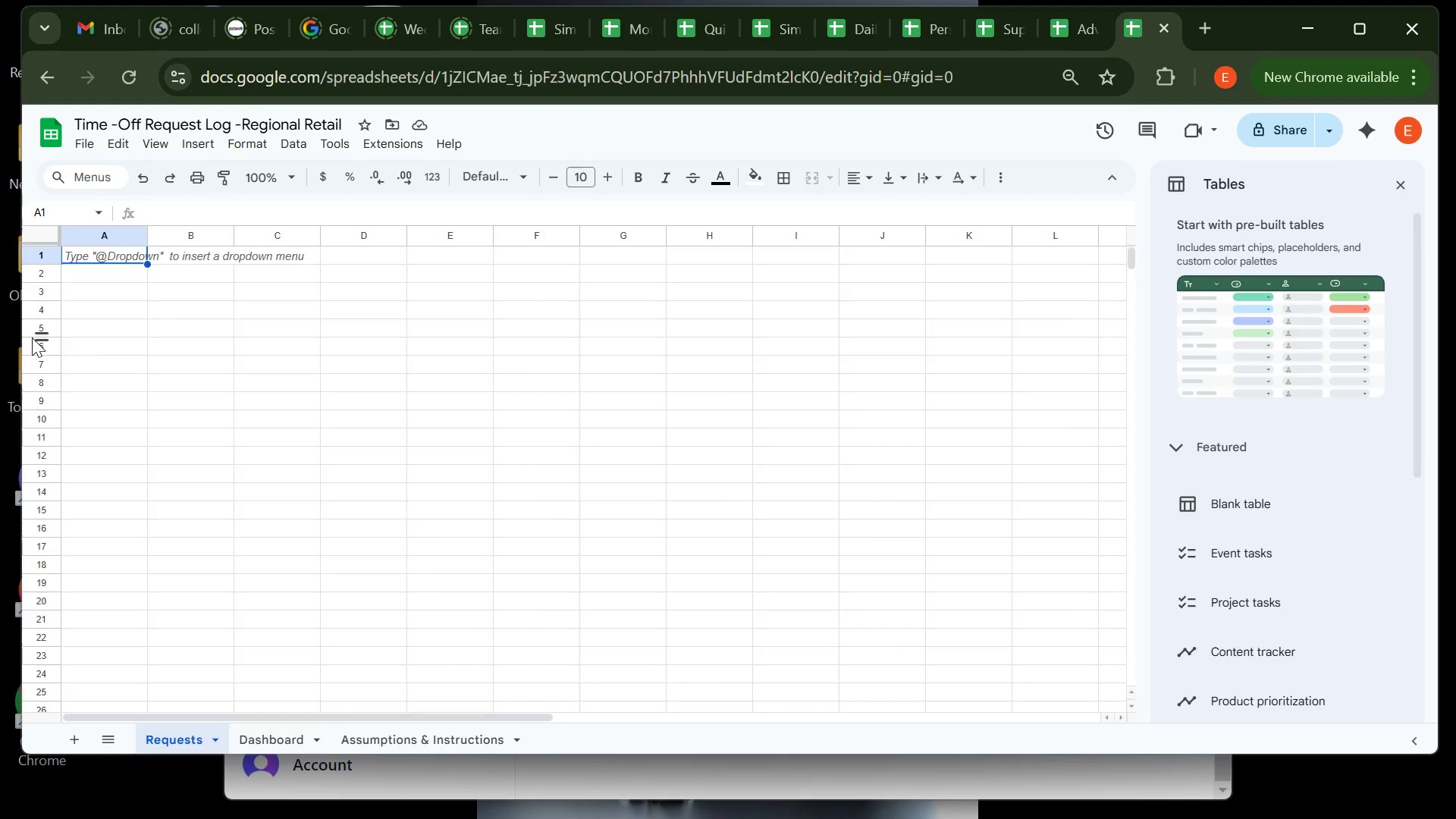 
left_click([104, 257])
 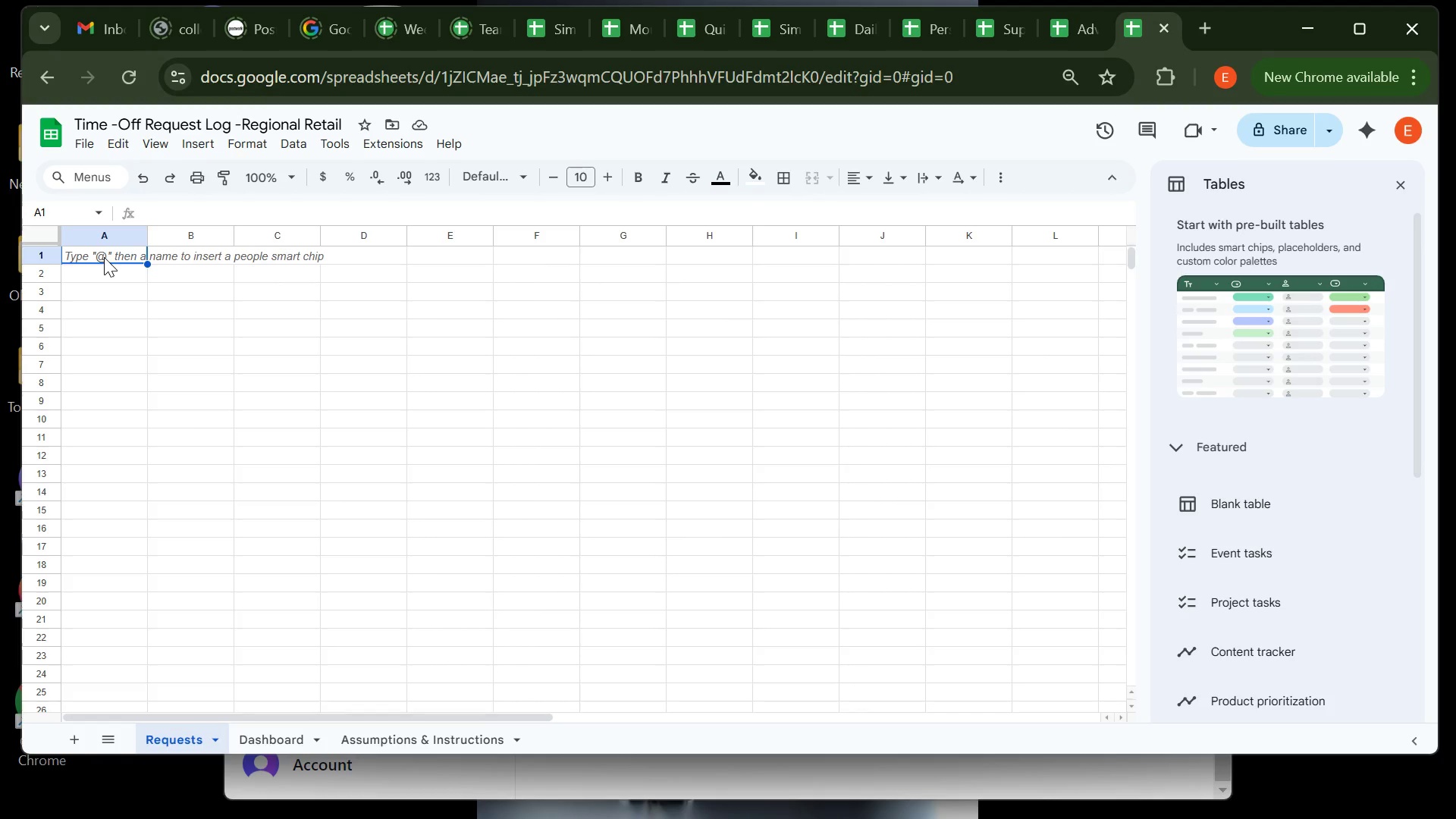 
type(Branch)
key(Tab)
type(Employee Nmw)
key(Backspace)
key(Backspace)
type(ame )
key(Tab)
type(d)
key(Backspace)
type(d)
key(Backspace)
type(Date )
key(Tab)
type(Type )
key(Tab)
type(Status)
key(Tab)
type(Notes Y)
key(Backspace)
type(e)
key(Backspace)
key(Tab)
type(y)
key(Backspace)
type(Year-Month  (hELP)
key(Backspace)
key(Backspace)
key(Backspace)
type(ep)
key(Backspace)
type(lper))
 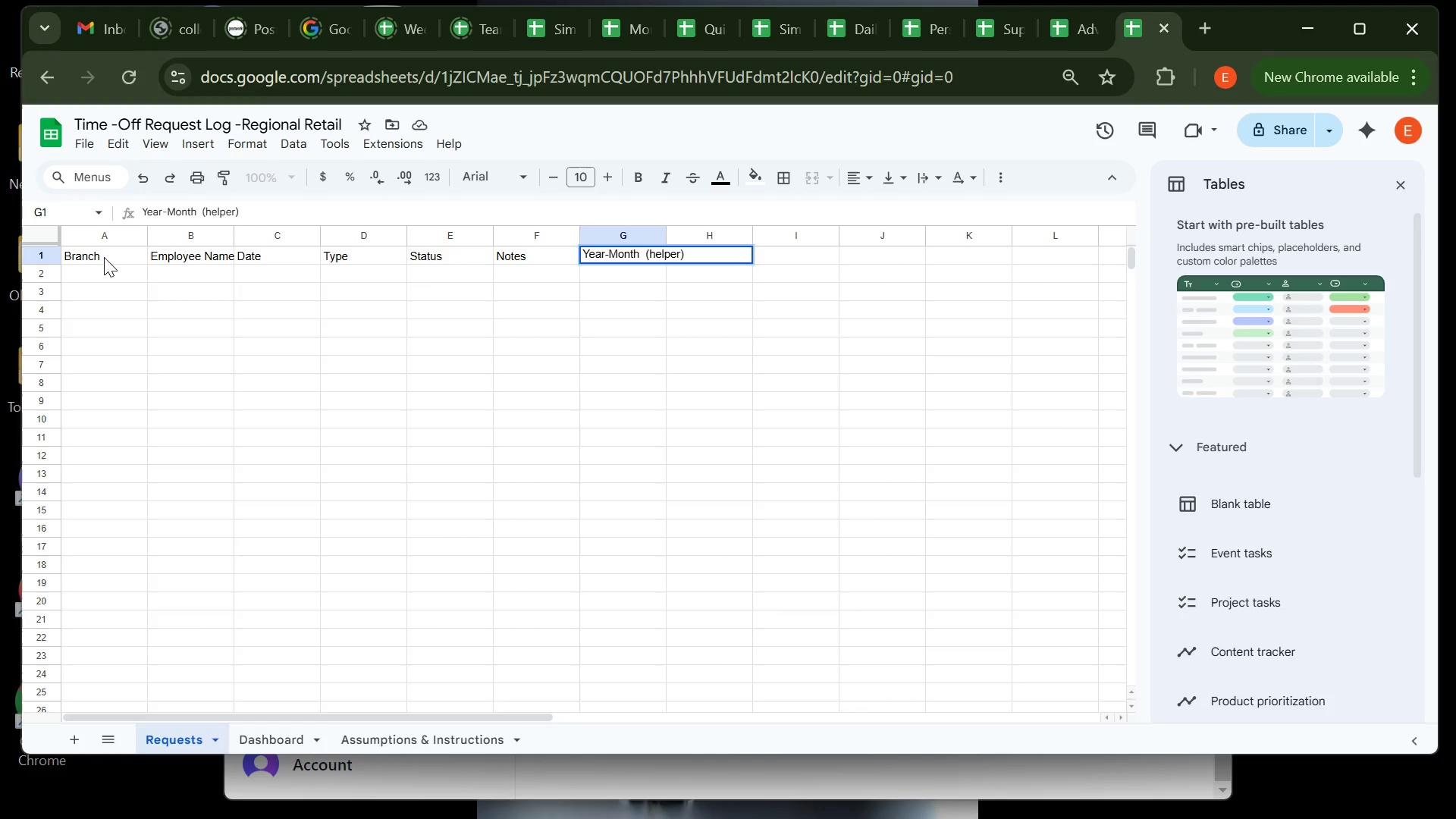 
wait(9.46)
 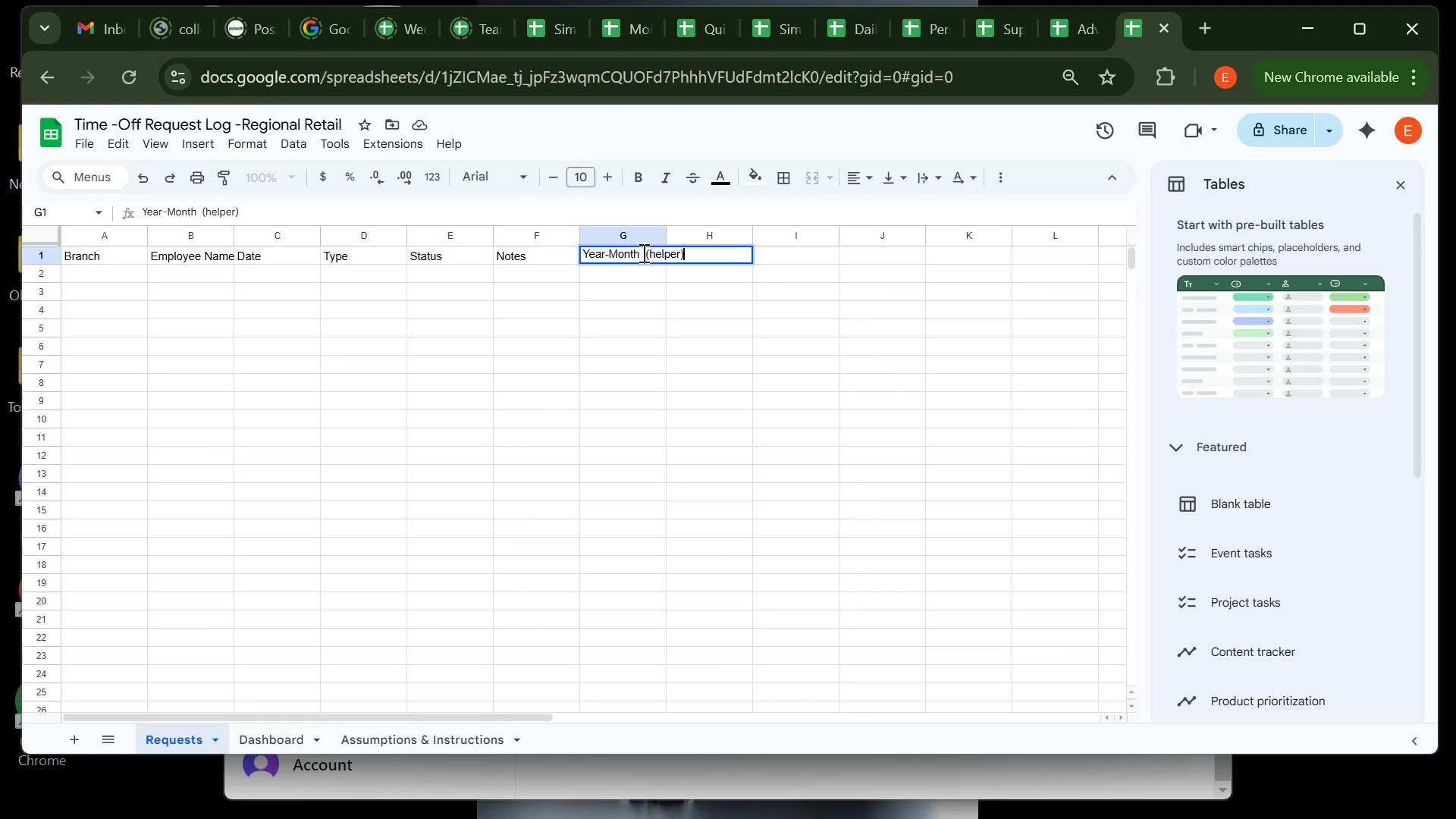 
double_click([645, 253])
 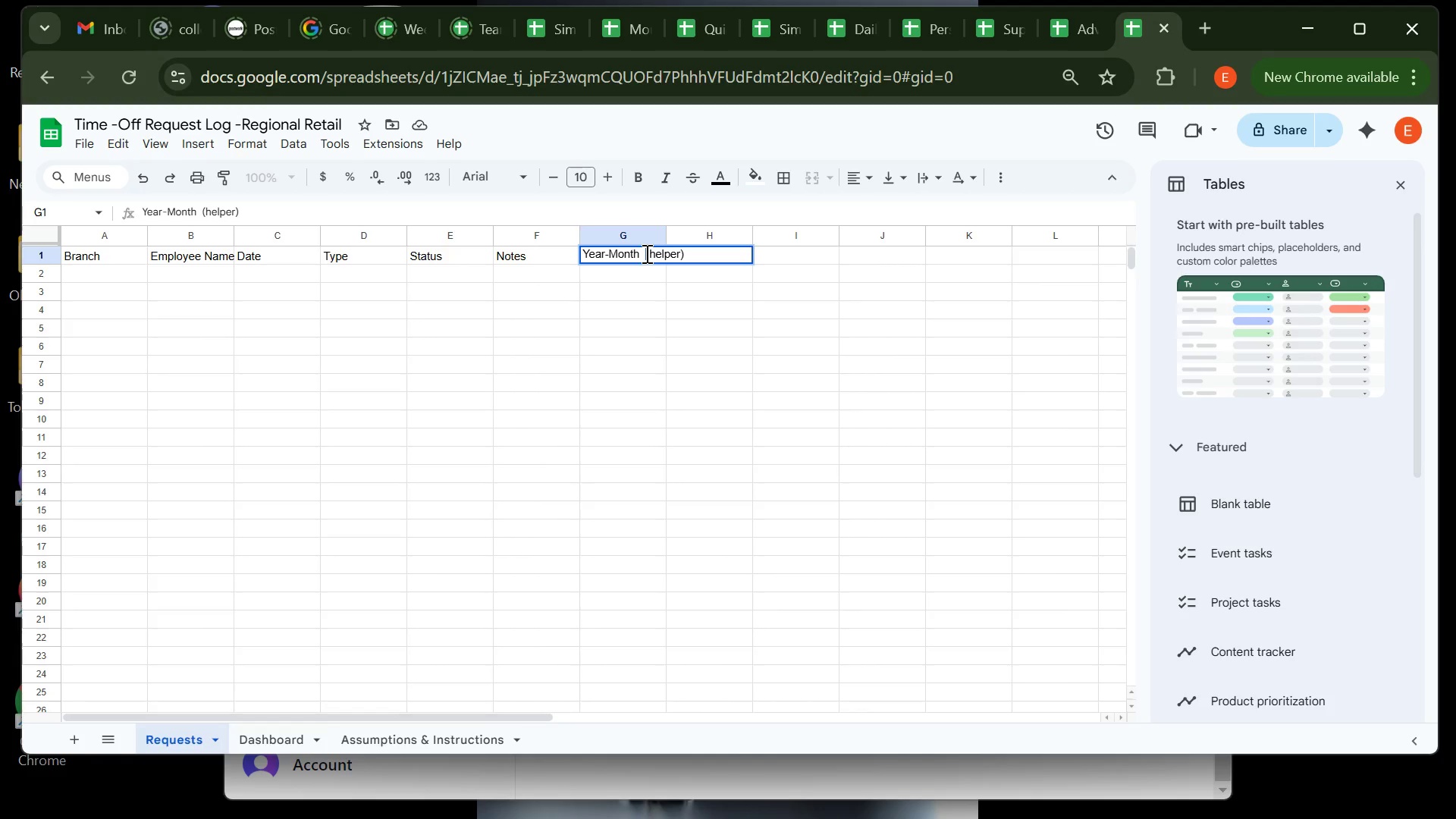 
key(Backspace)
 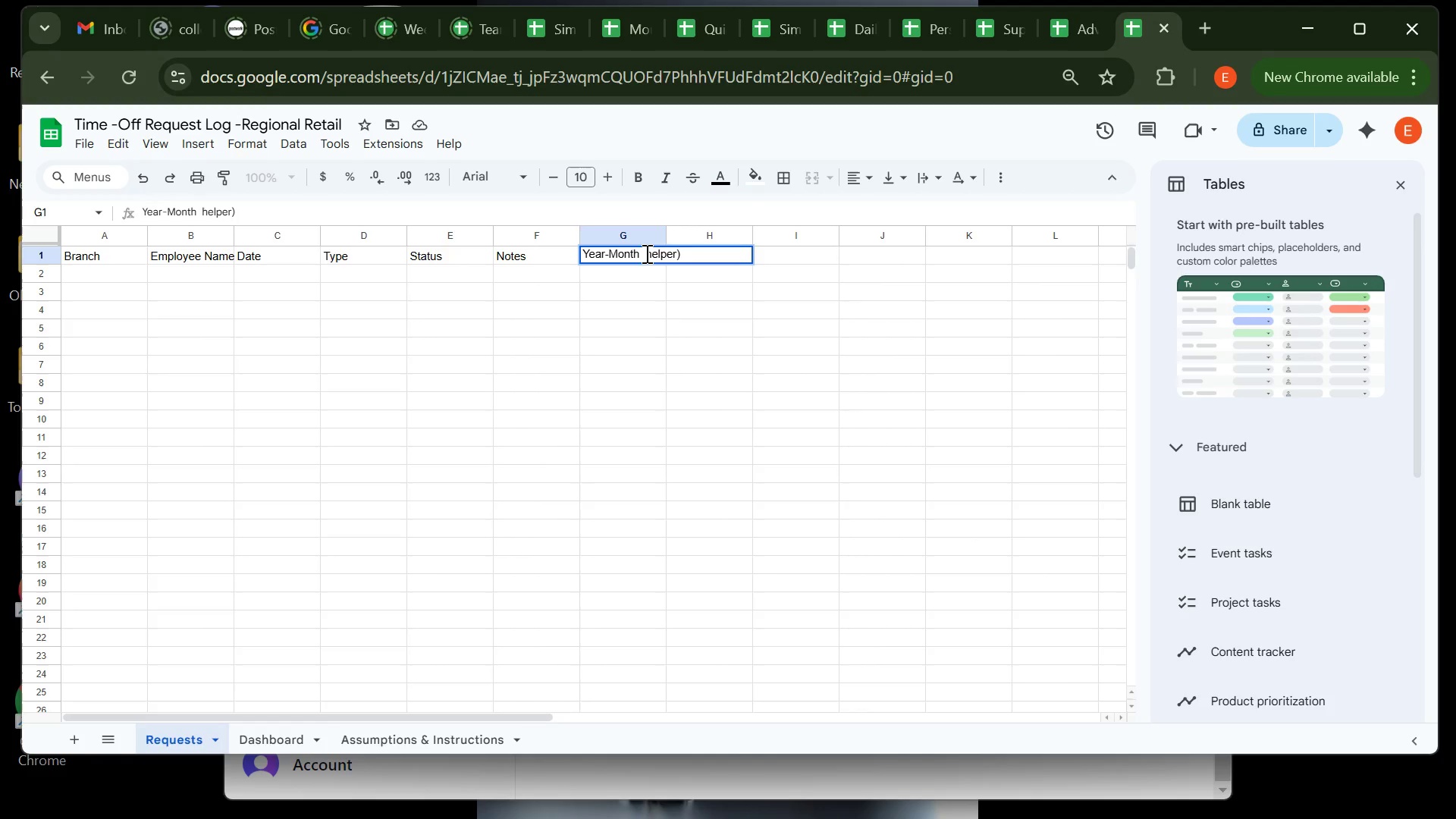 
key(Backspace)
 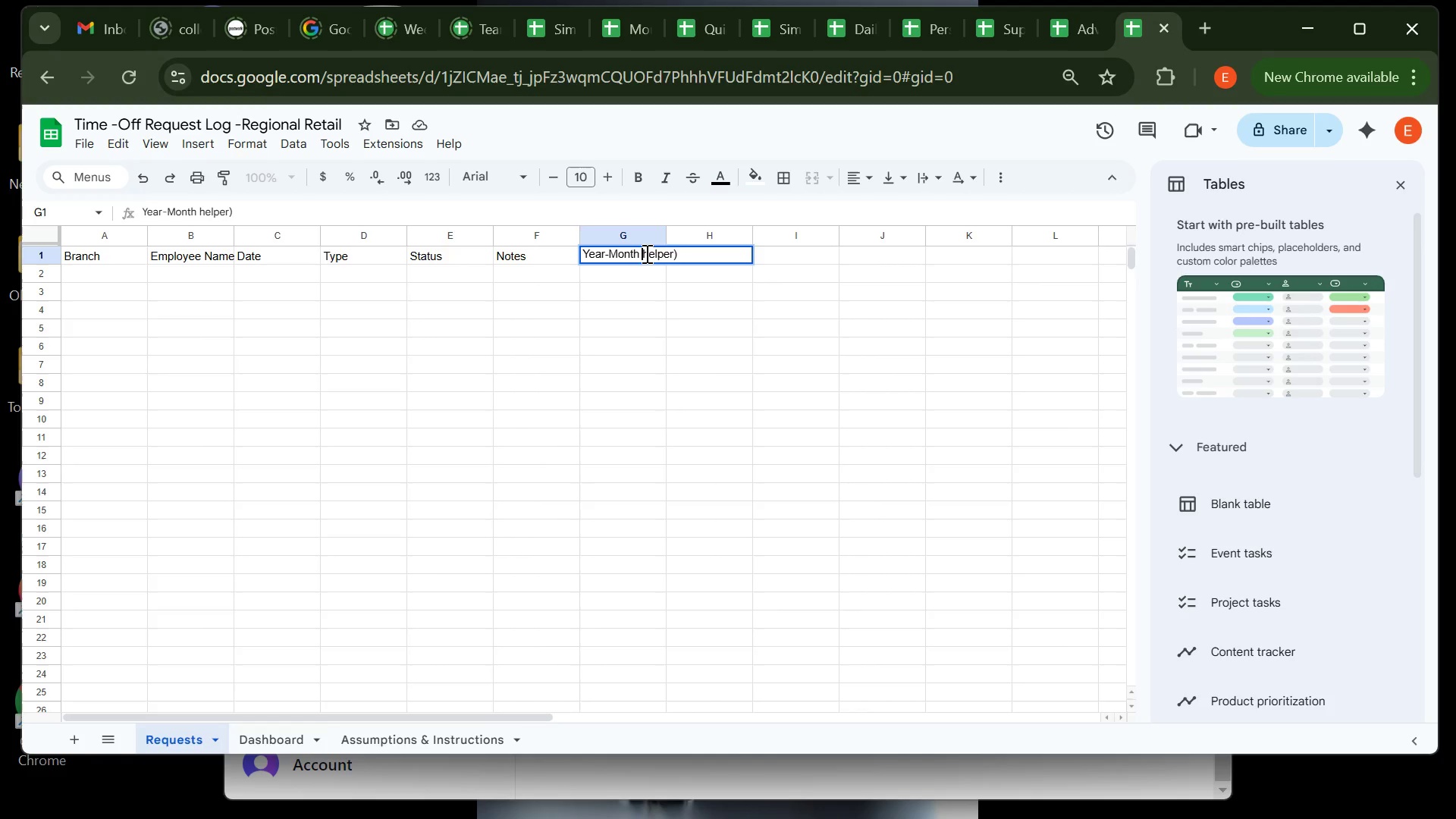 
key(Backspace)
 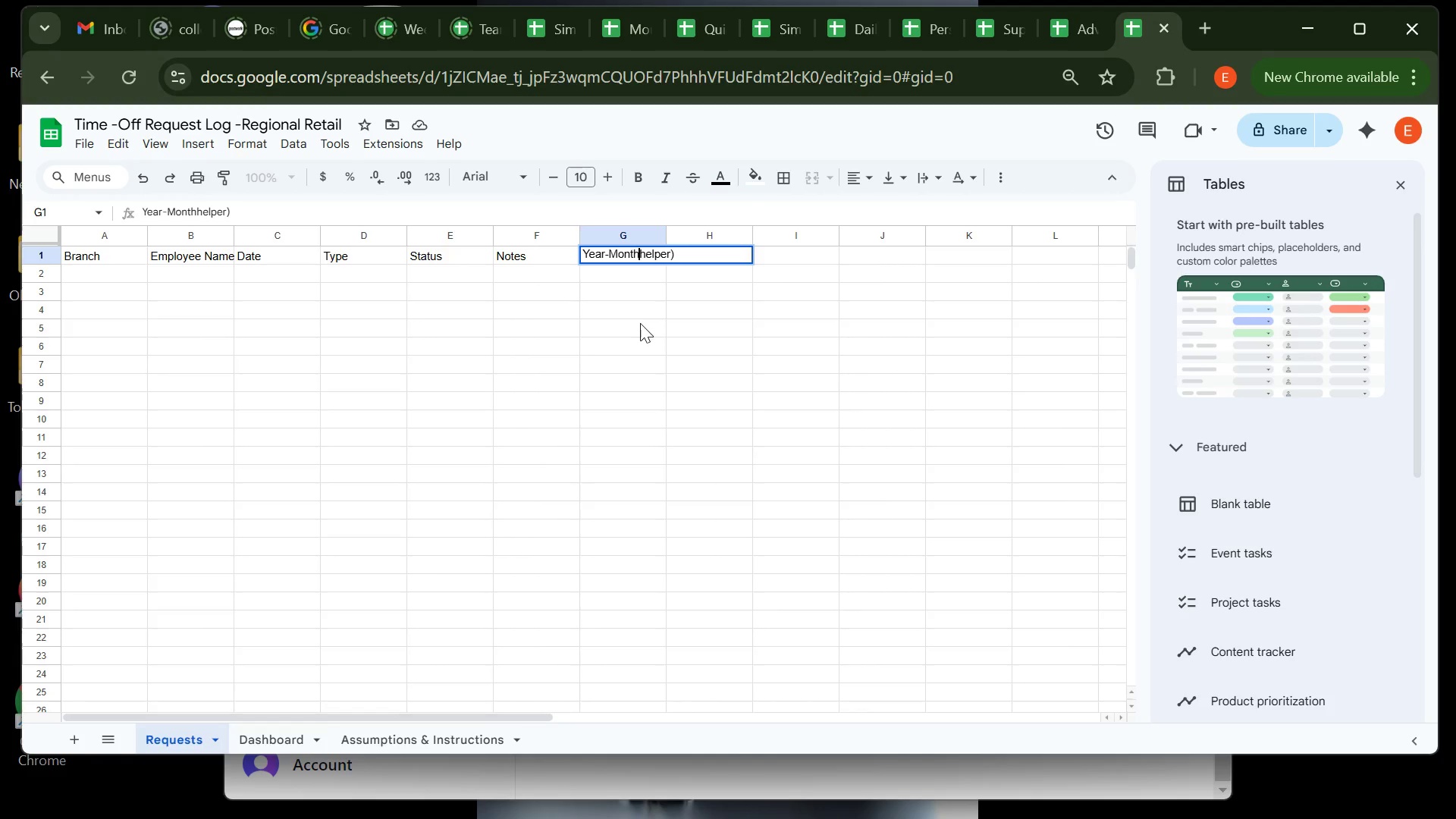 
left_click([637, 325])
 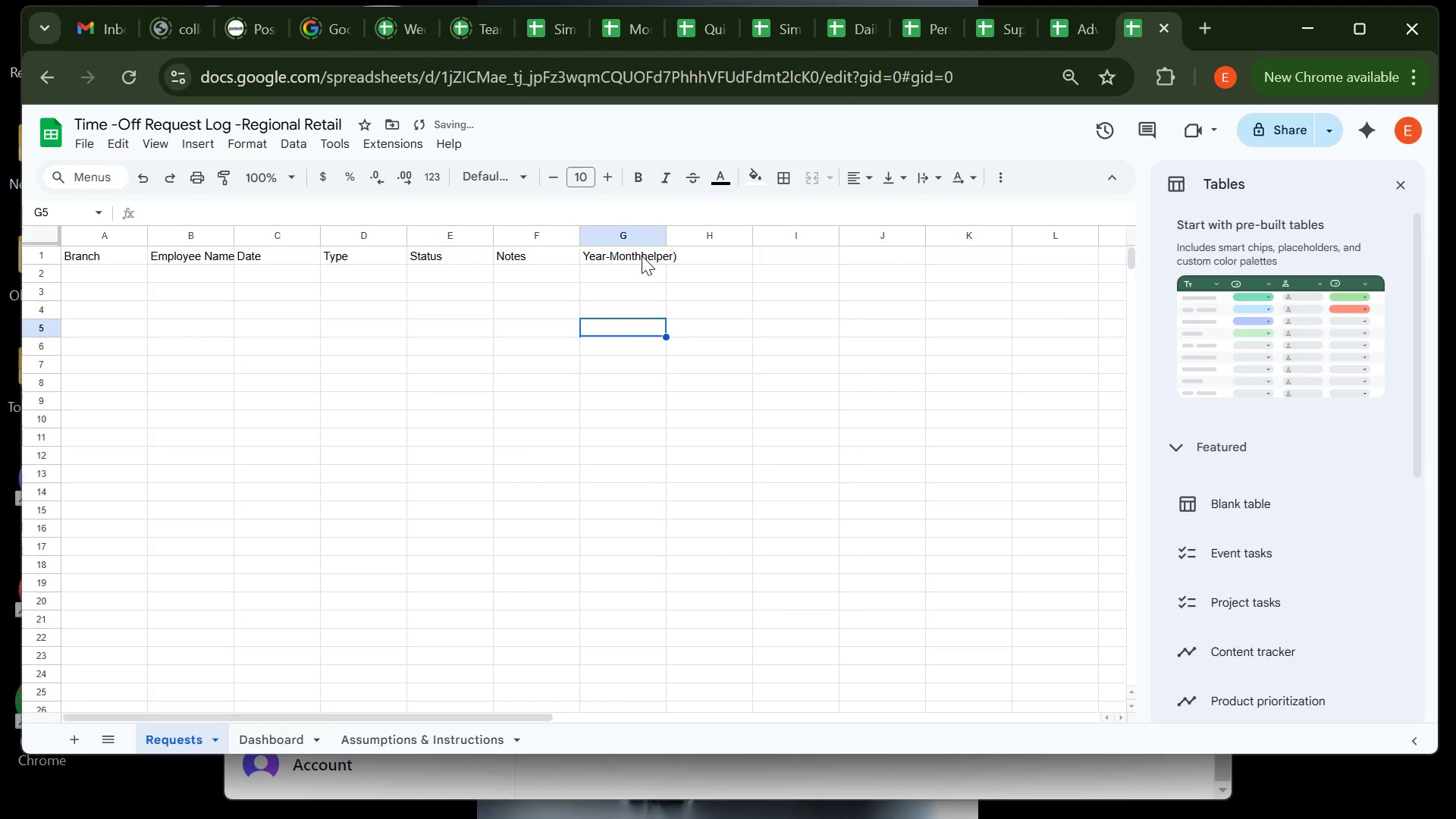 
double_click([642, 256])
 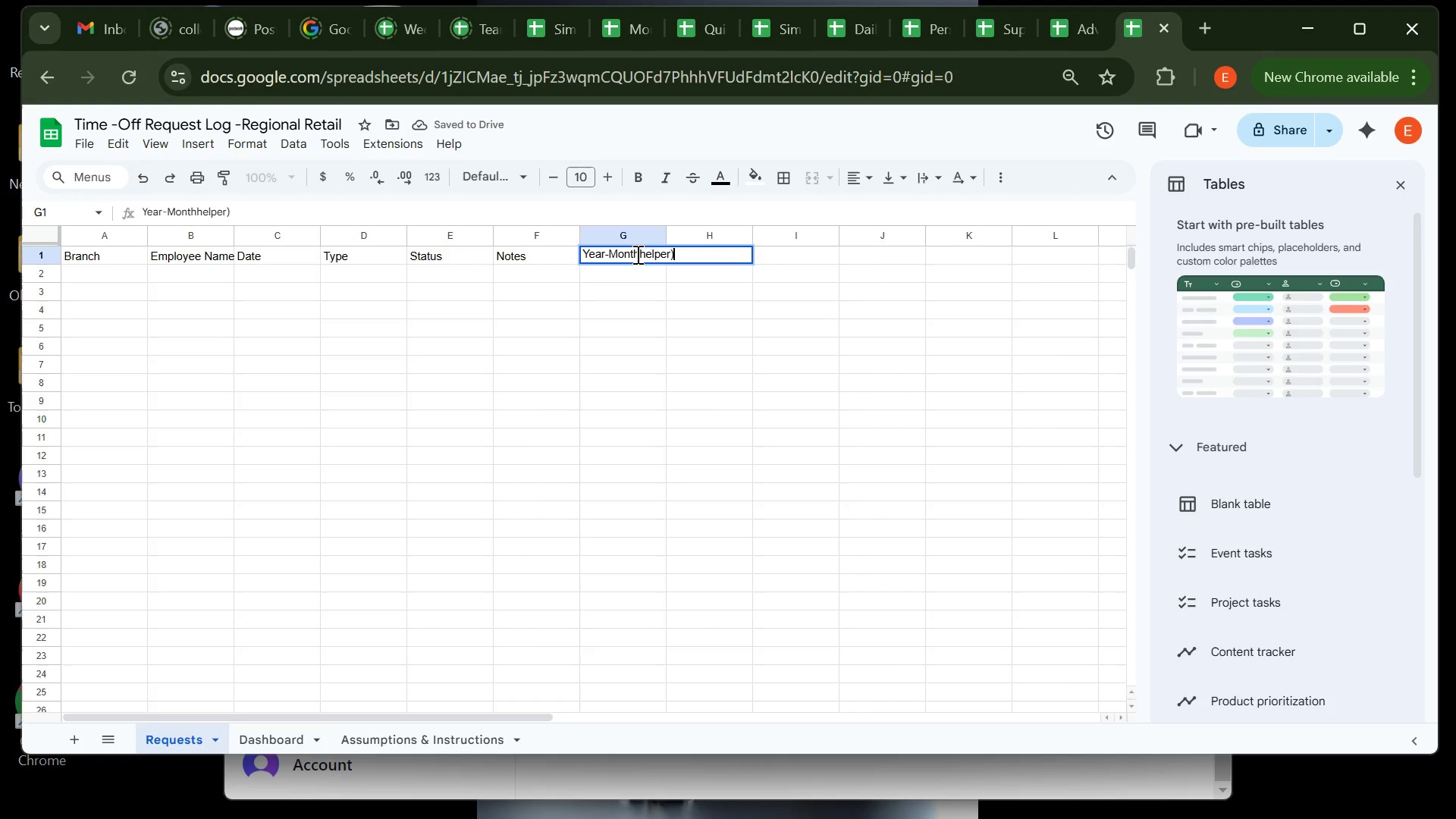 
left_click([636, 254])
 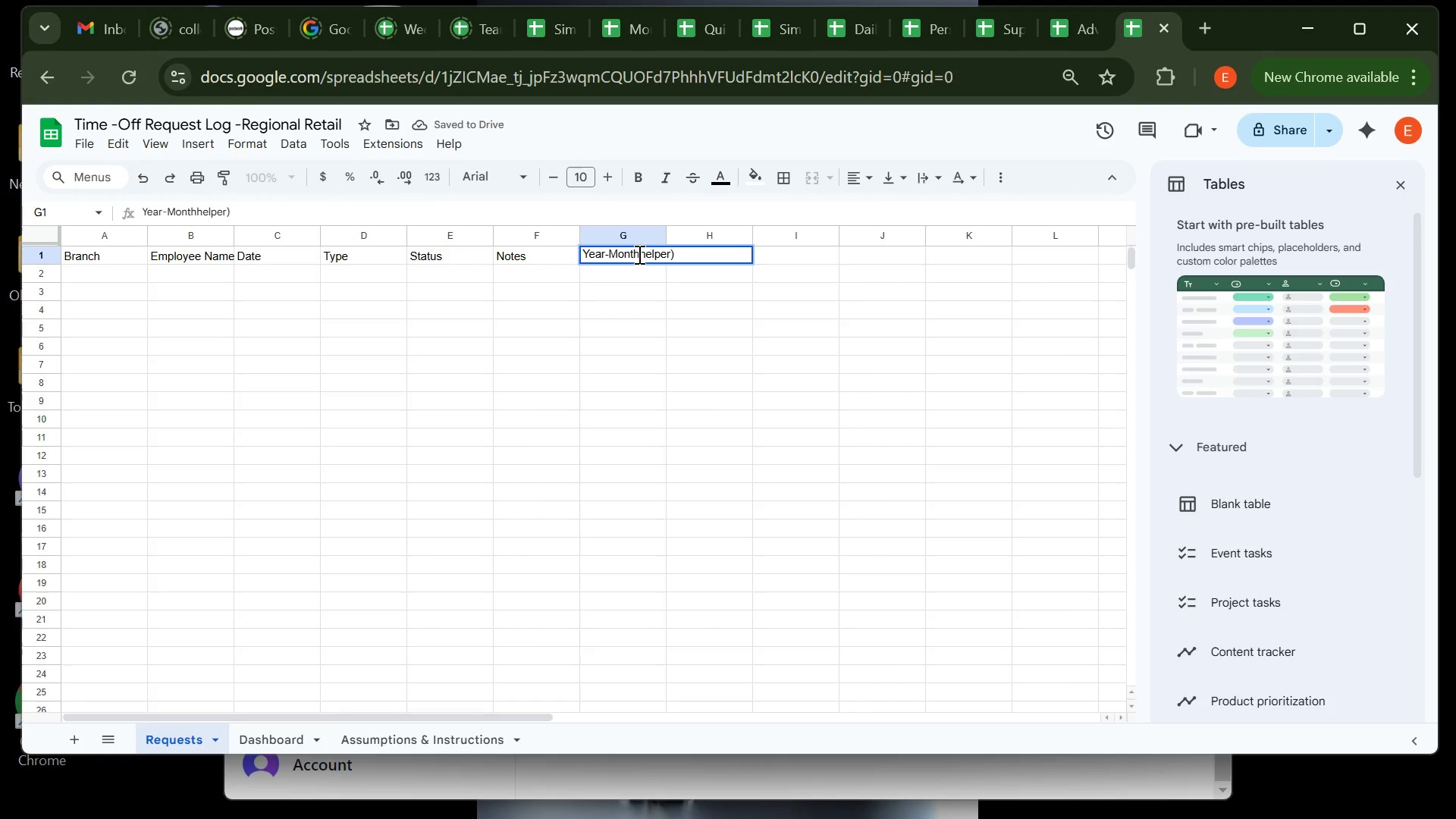 
left_click([638, 254])
 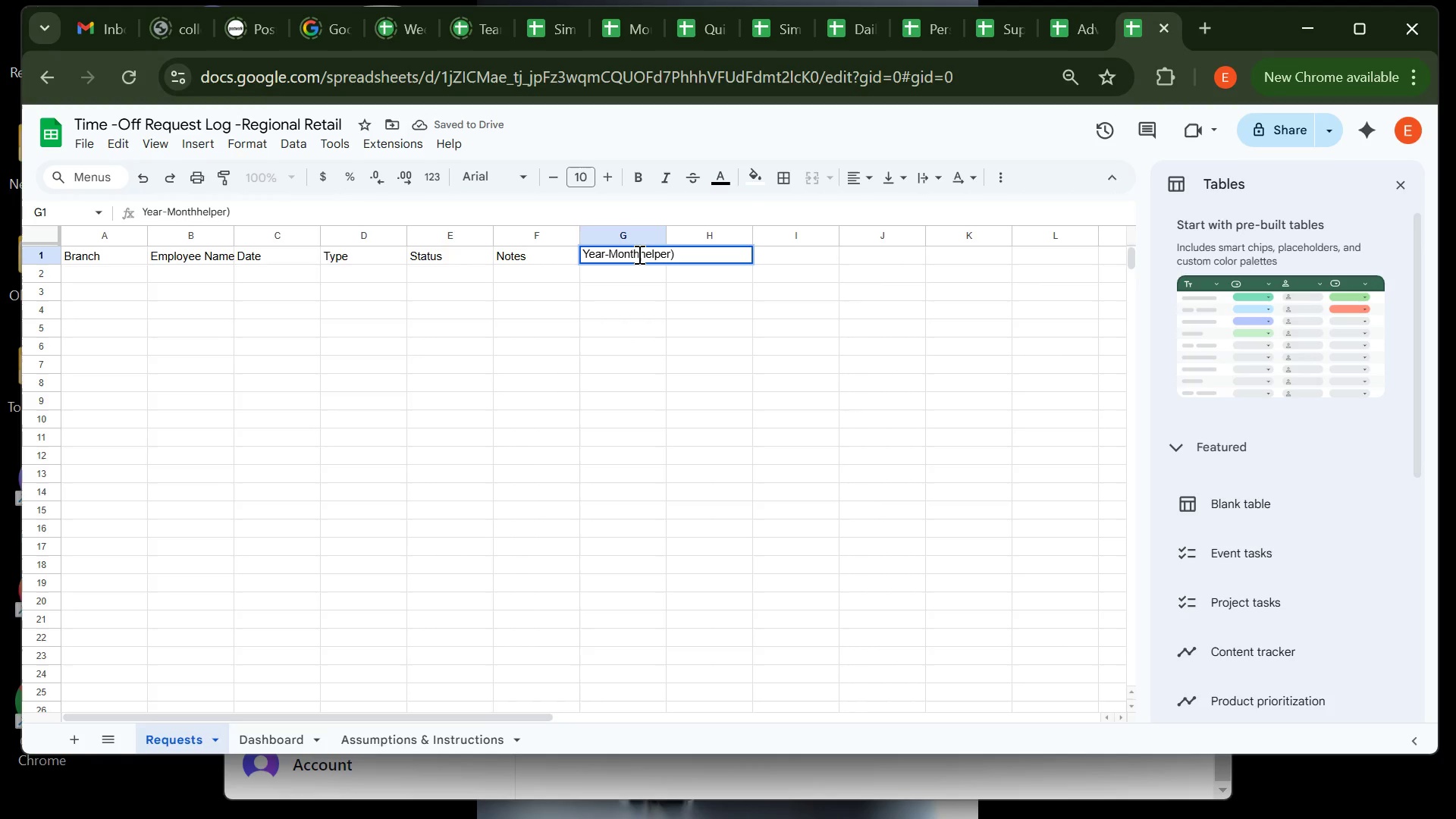 
key(Shift+9)
 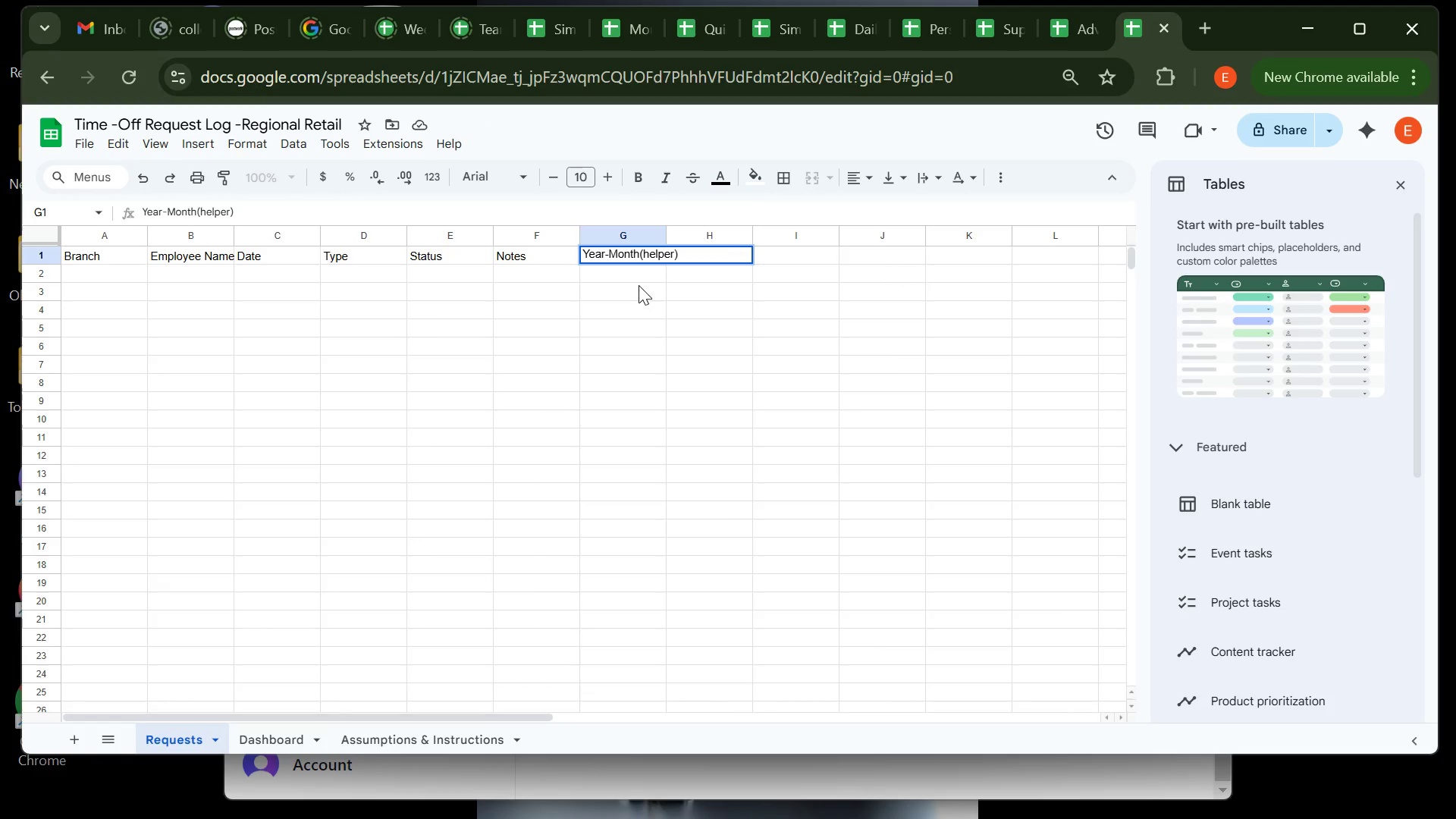 
left_click([638, 284])
 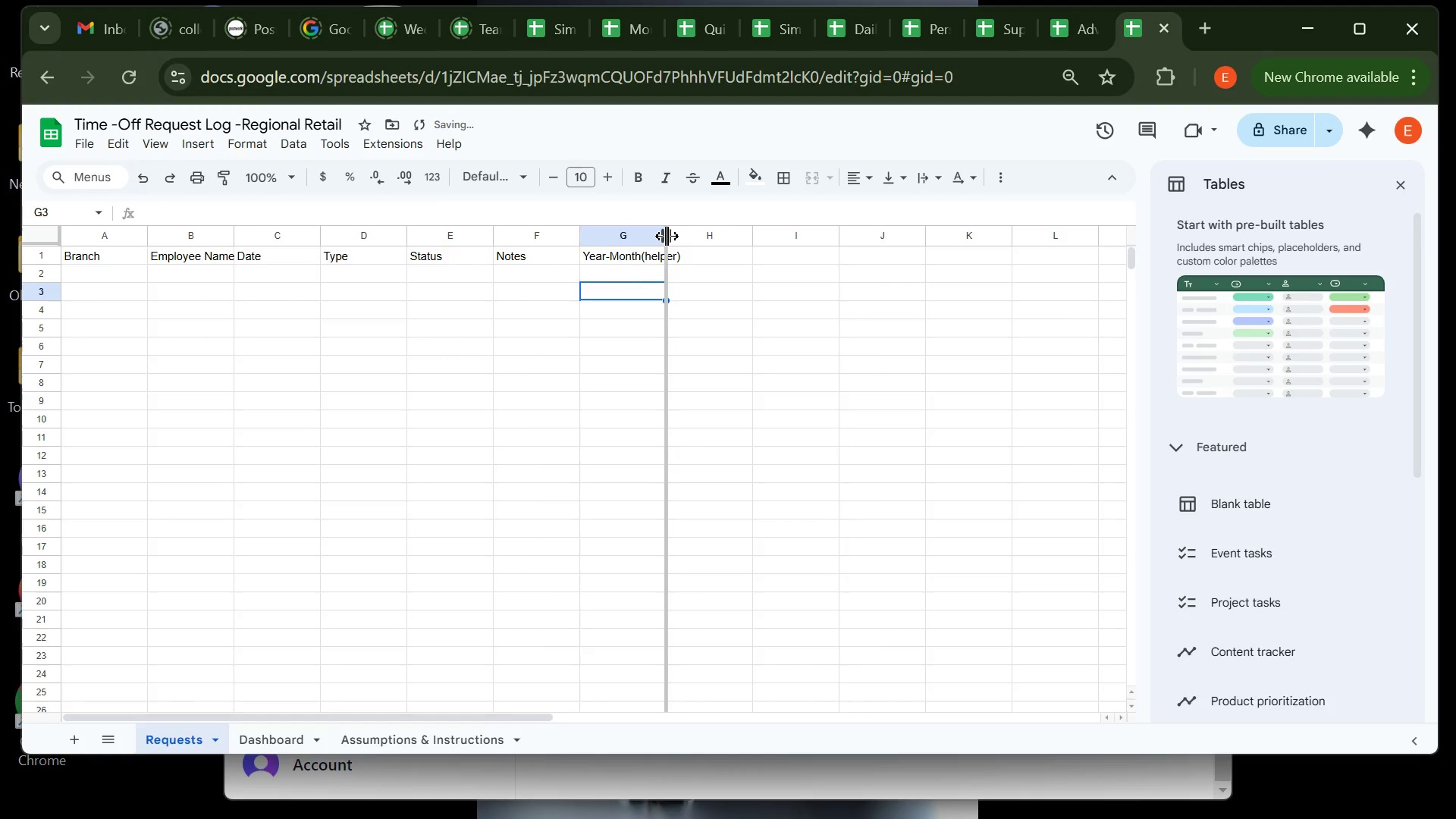 
double_click([667, 236])
 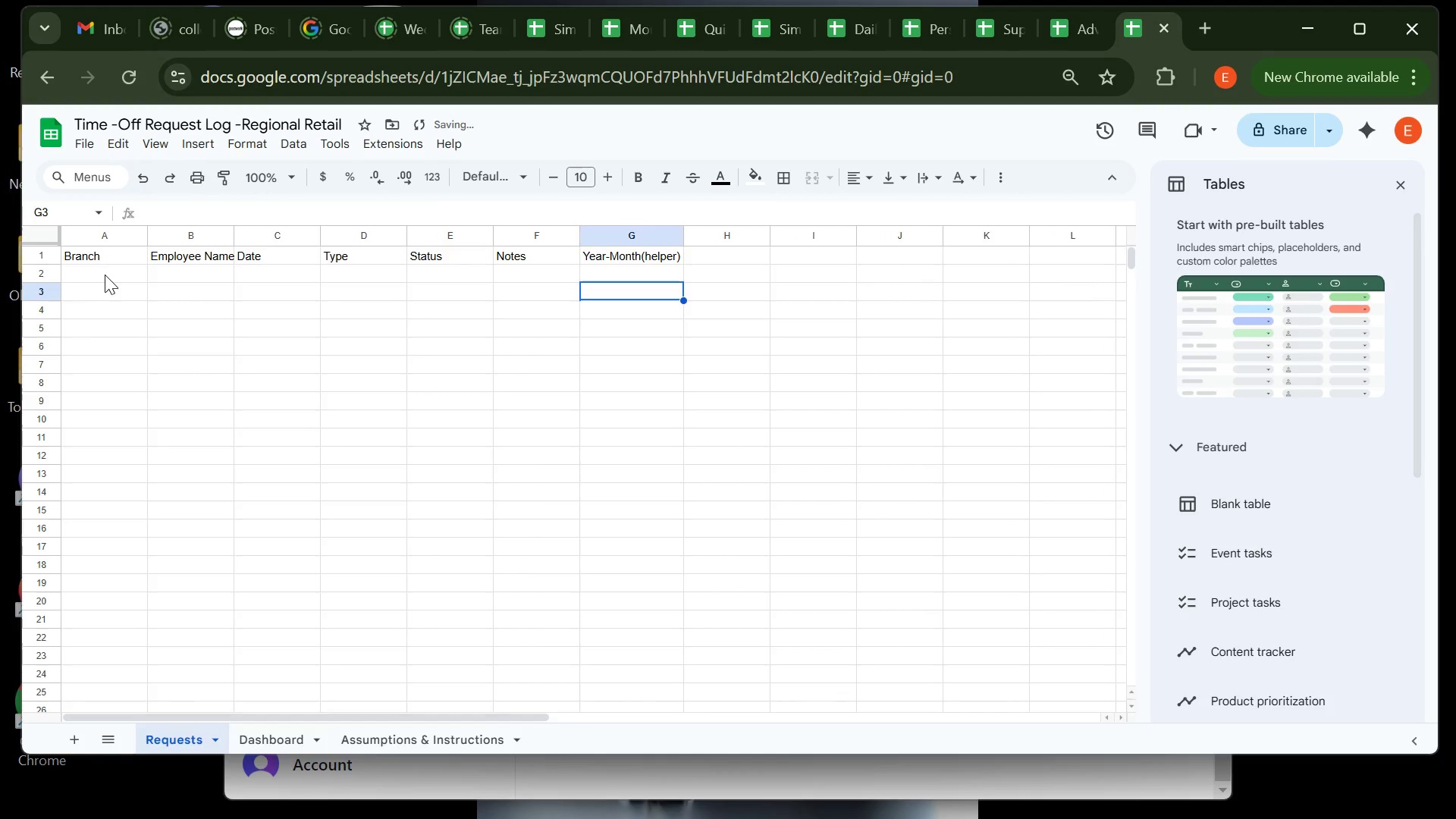 
left_click([105, 275])
 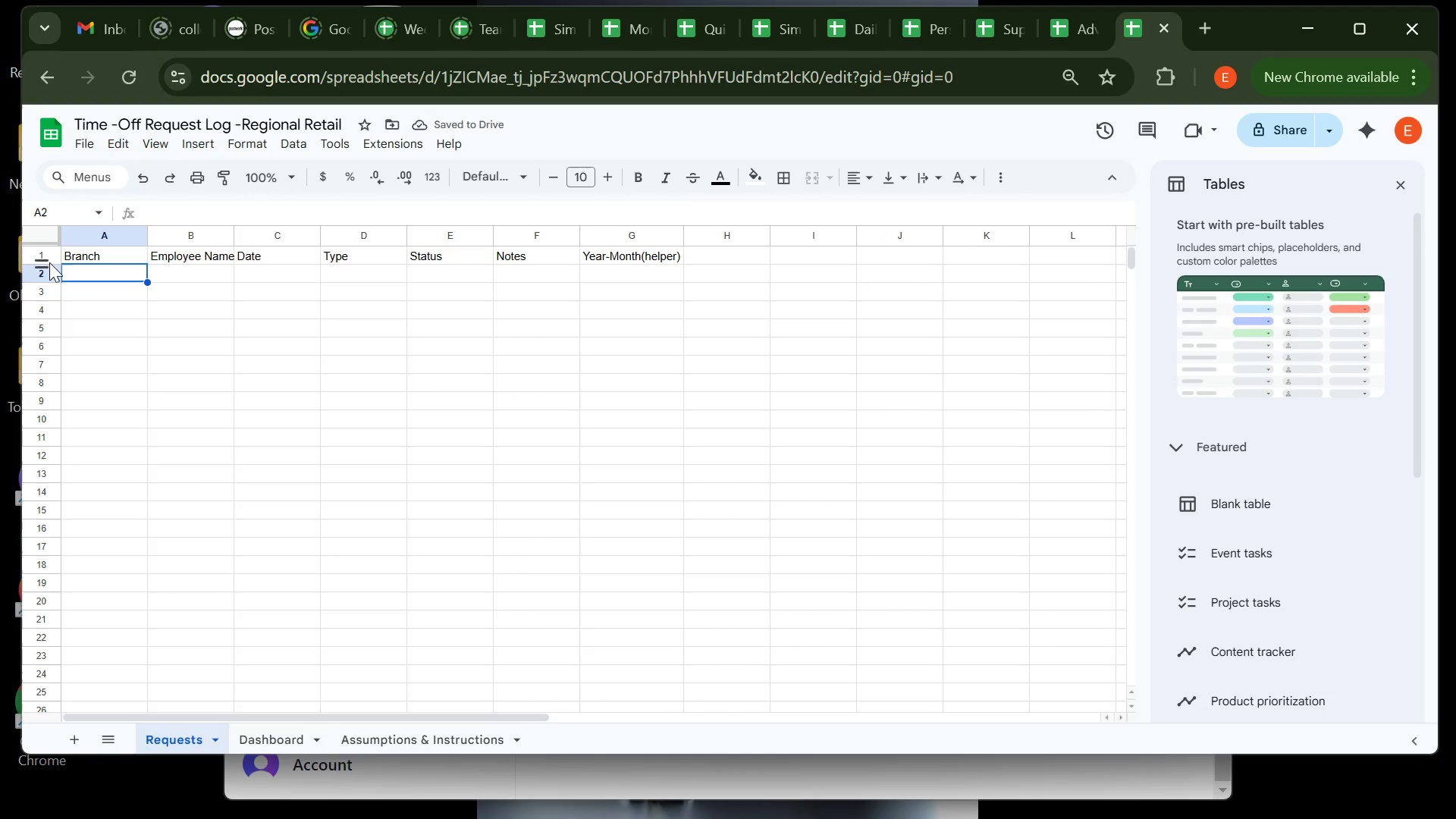 
left_click([49, 253])
 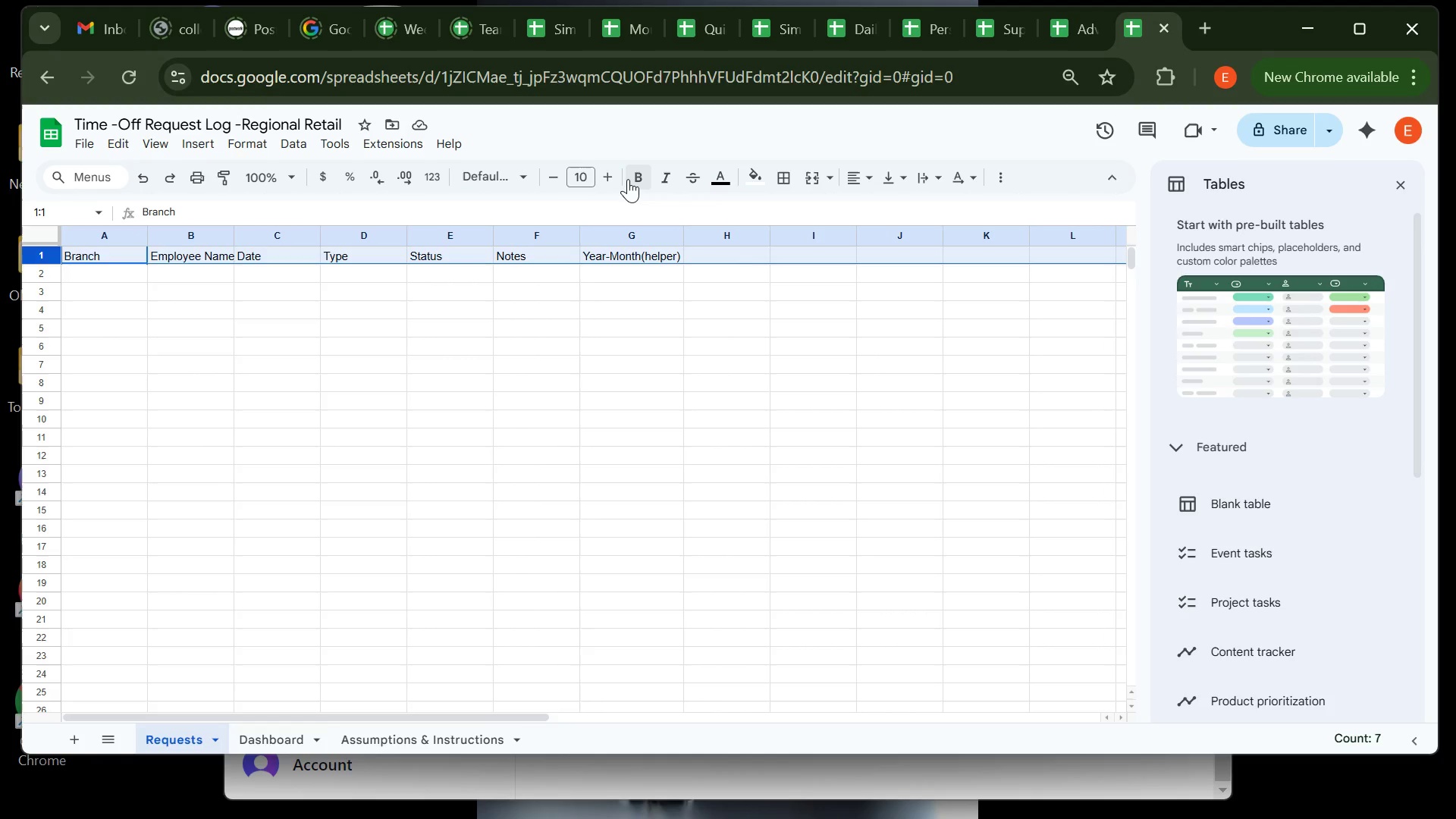 
left_click([629, 180])
 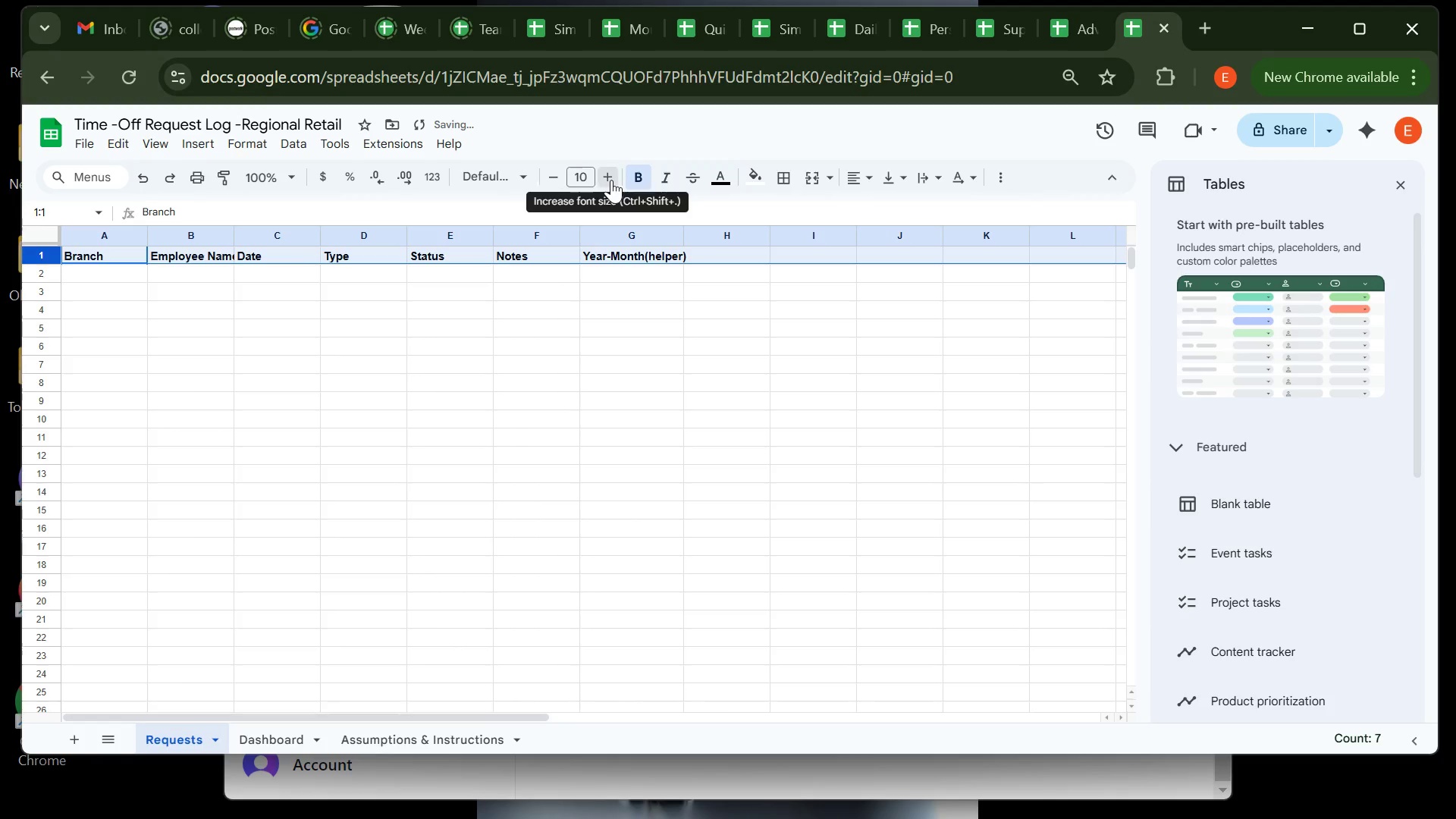 
double_click([611, 180])
 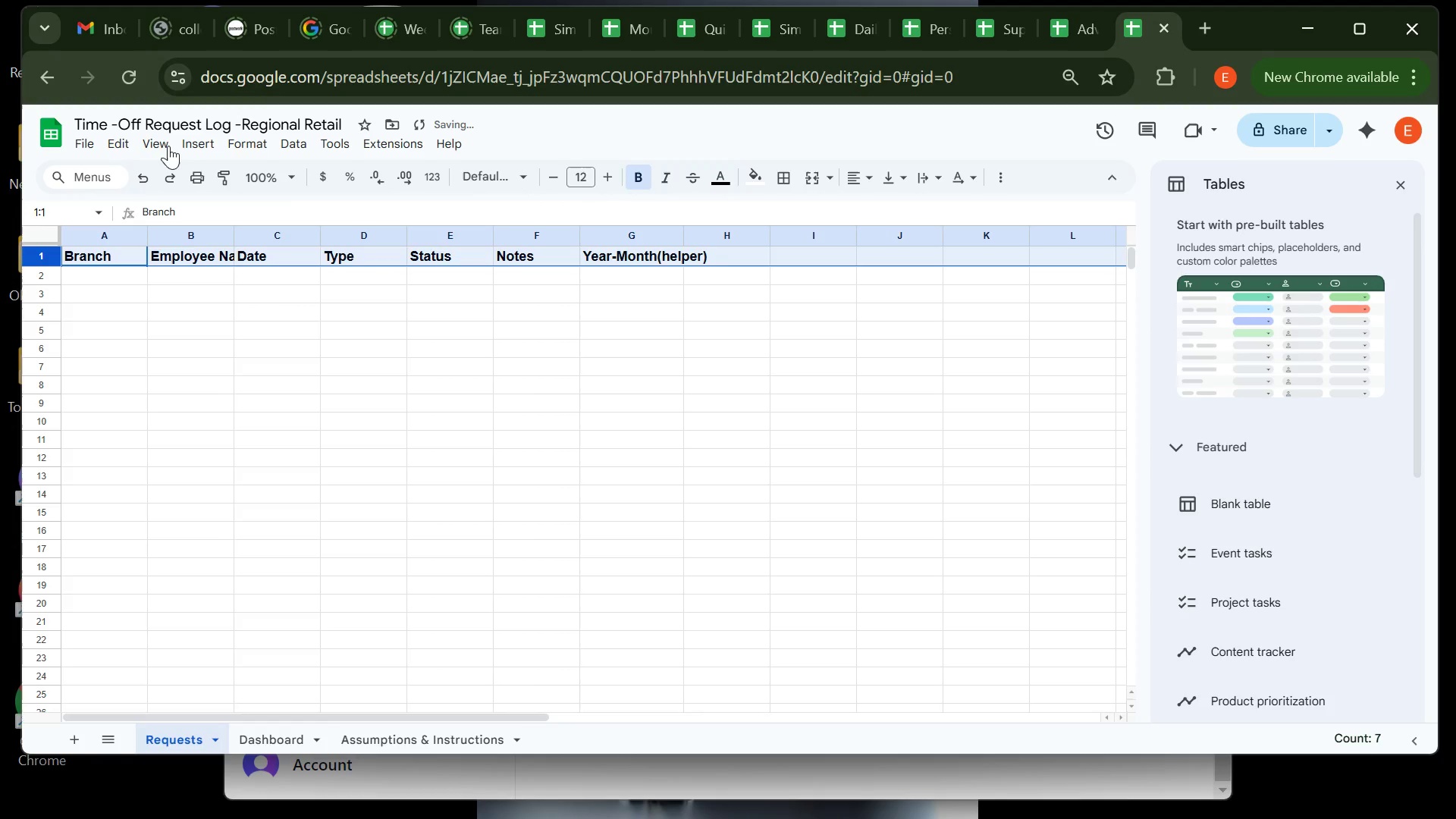 
left_click([149, 143])
 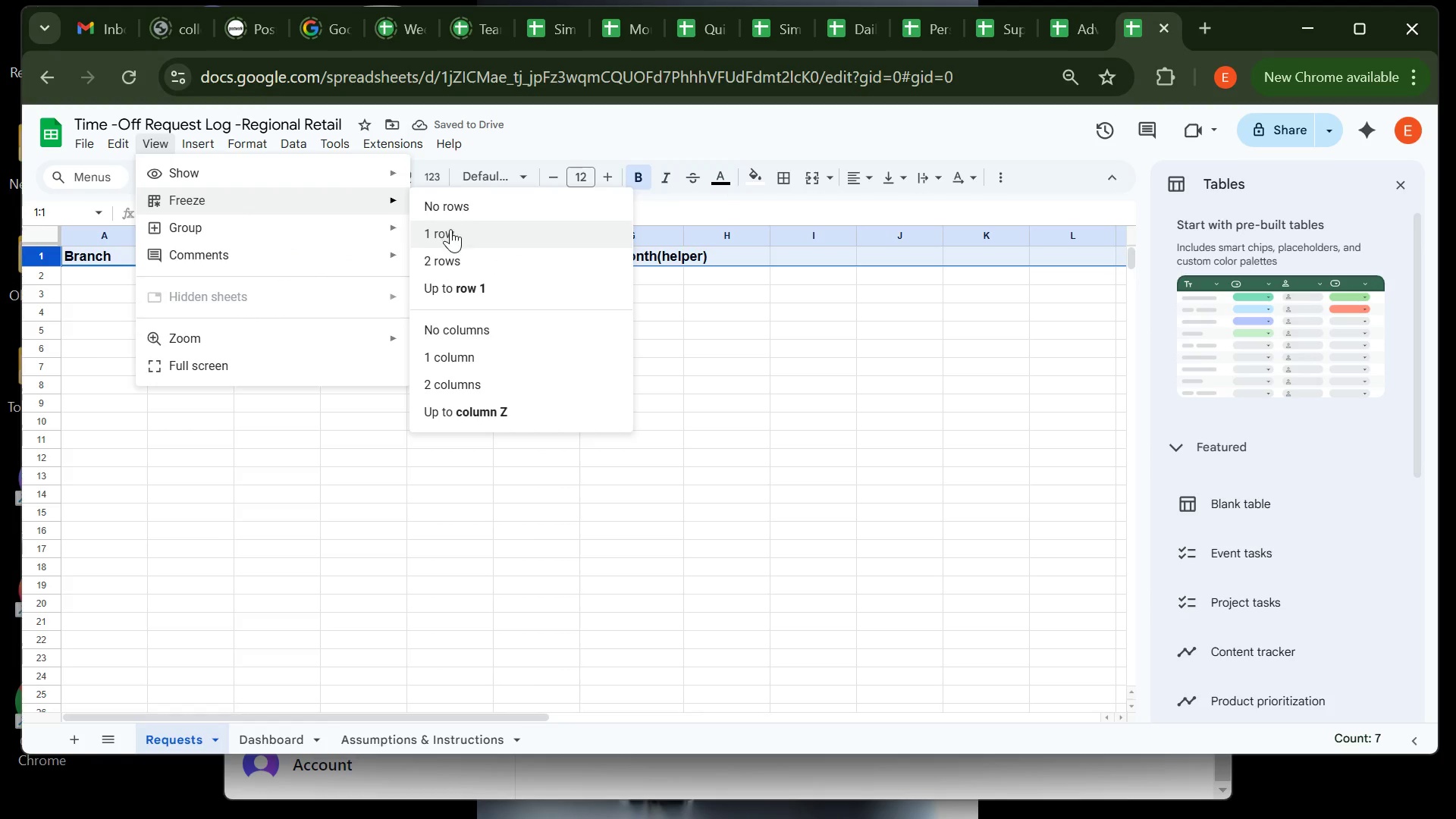 
left_click([450, 231])
 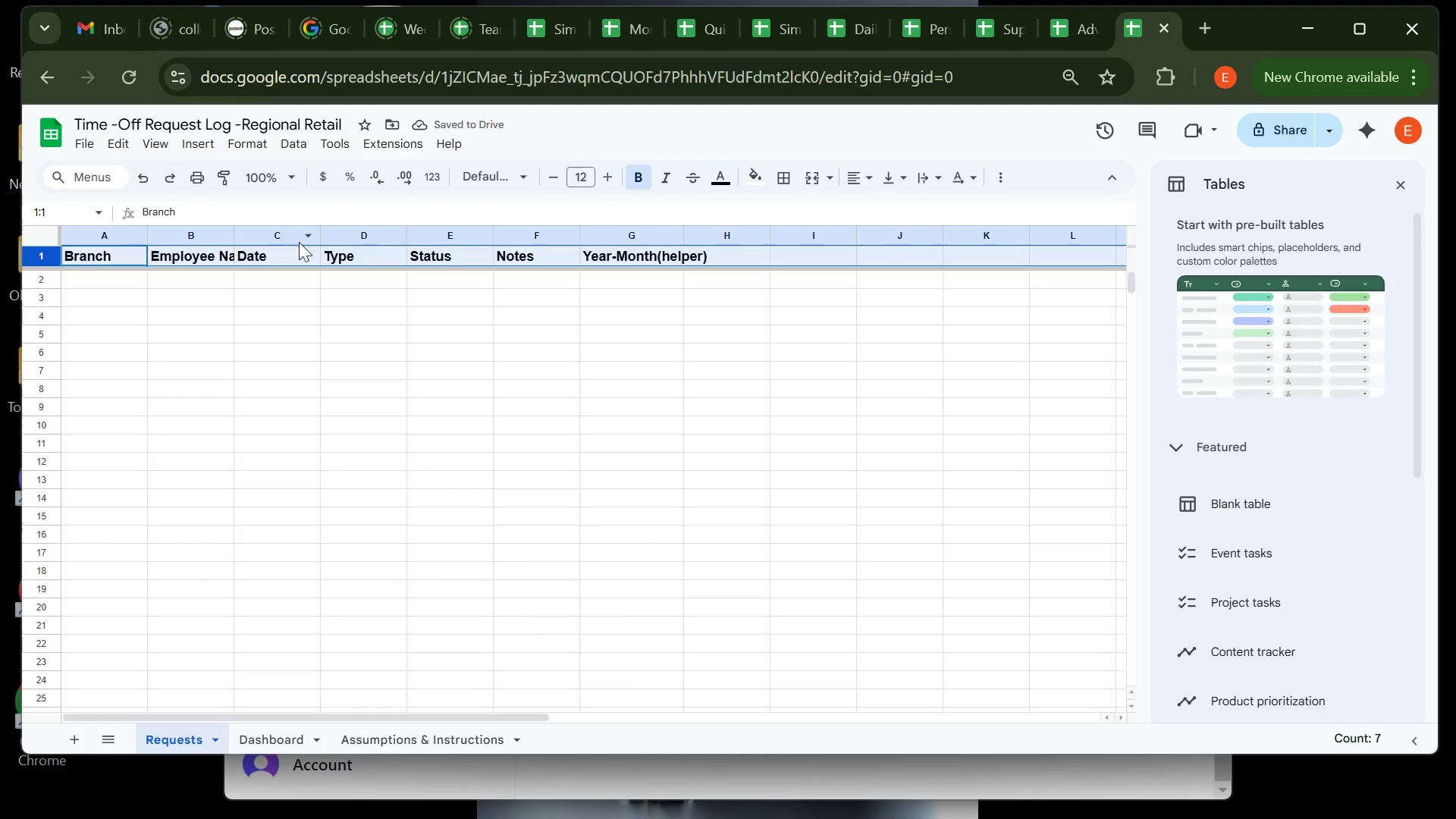 
left_click([290, 243])
 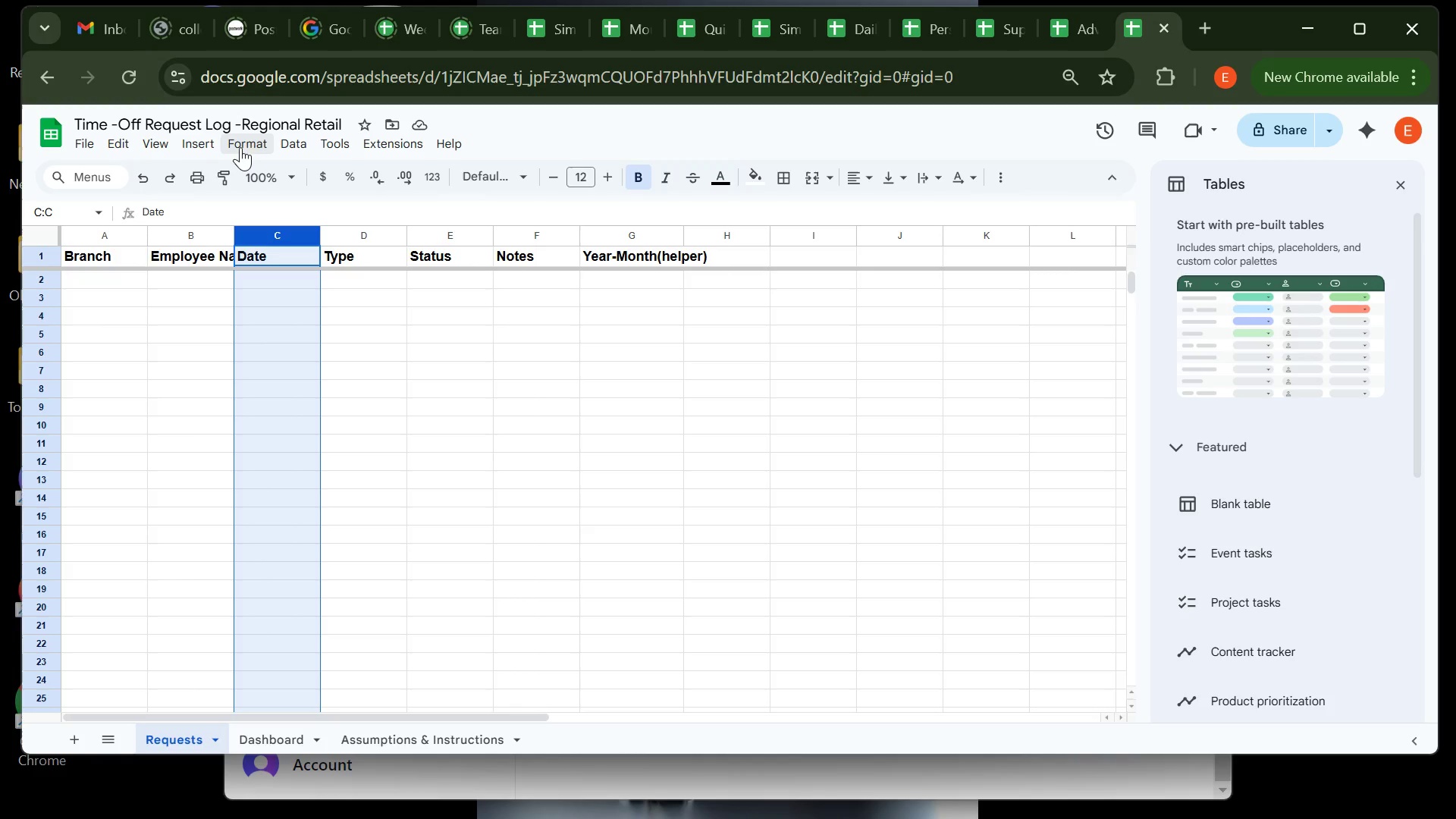 
left_click([243, 143])
 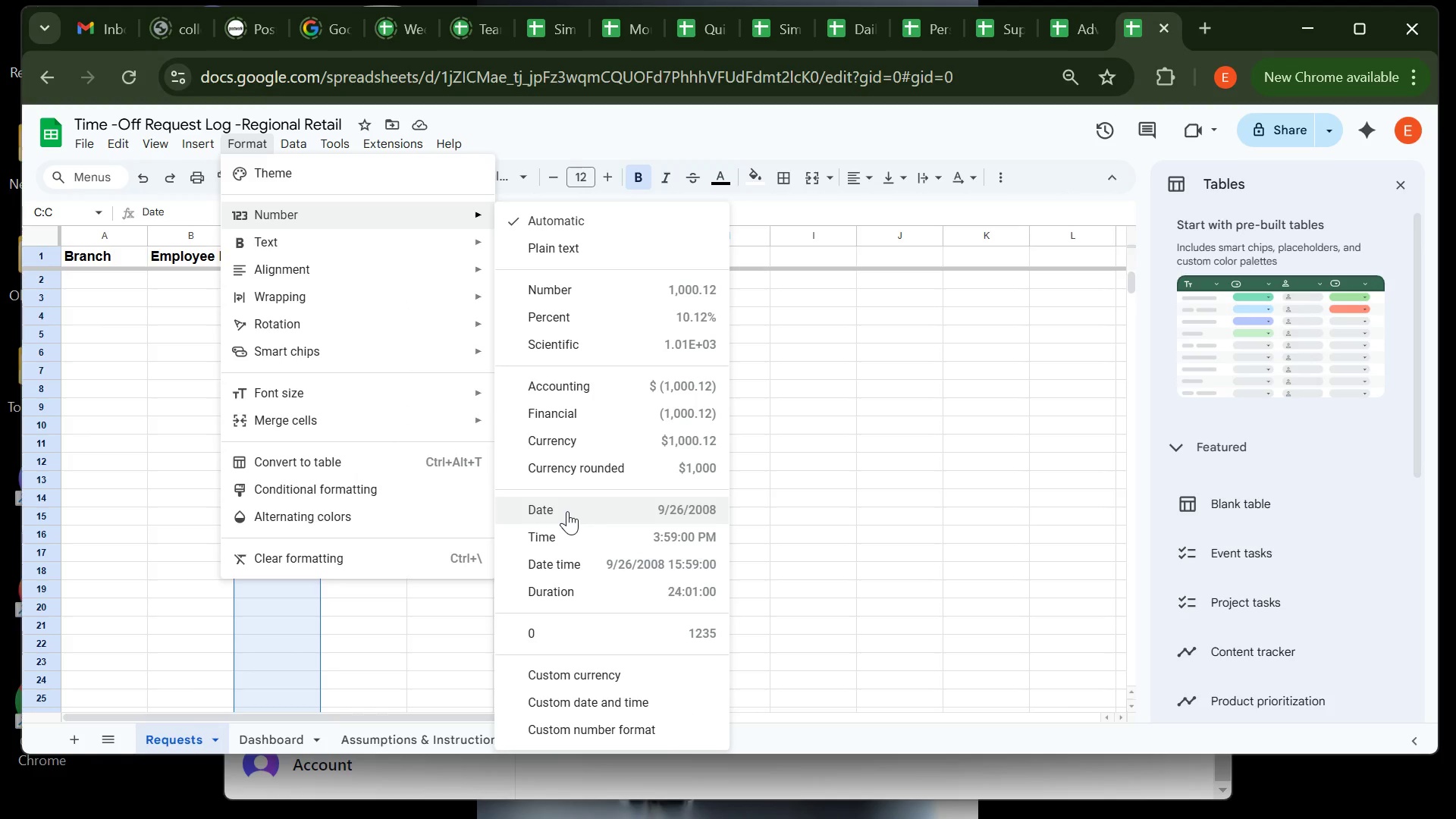 
left_click([567, 511])
 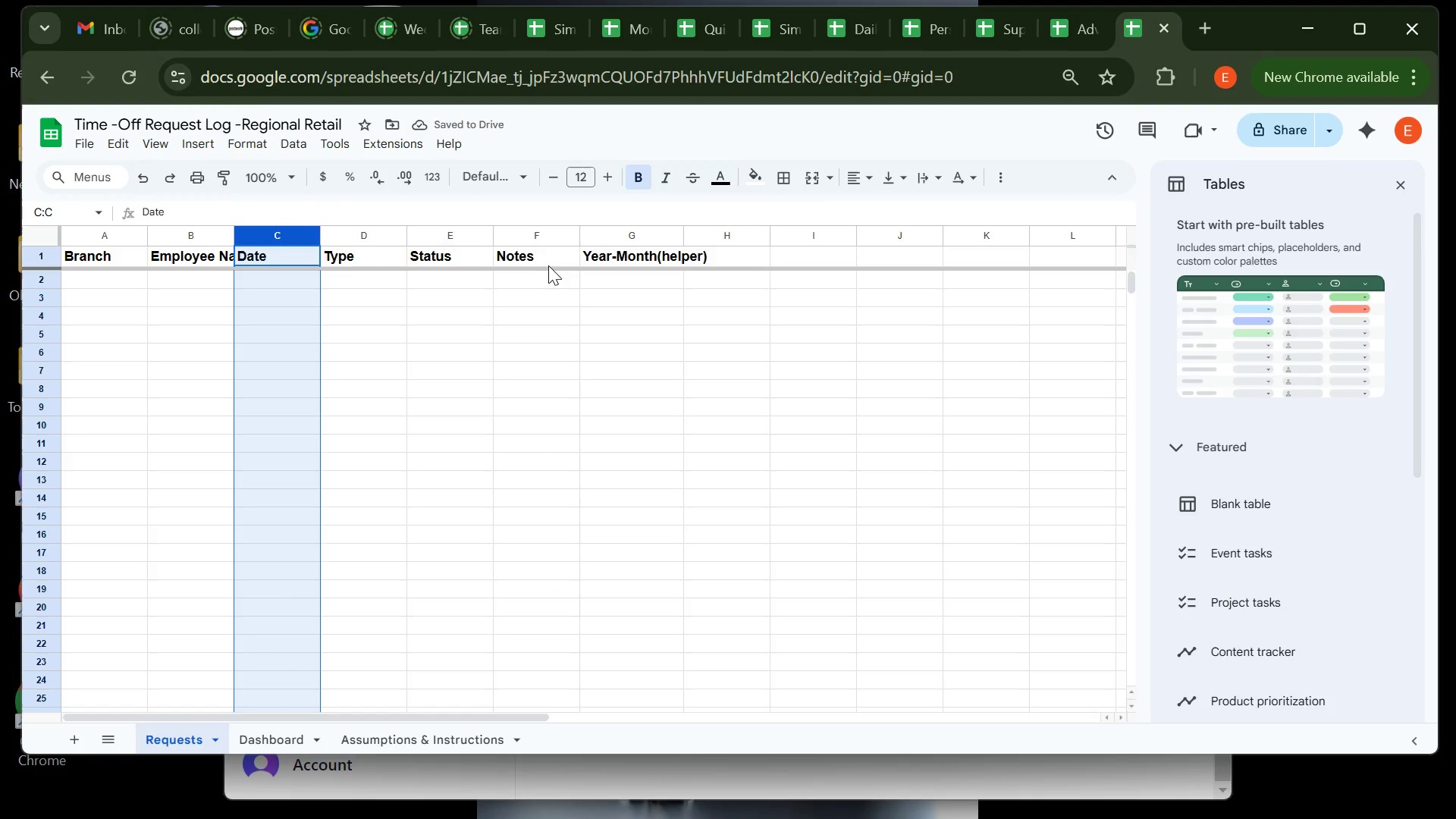 
left_click([612, 228])
 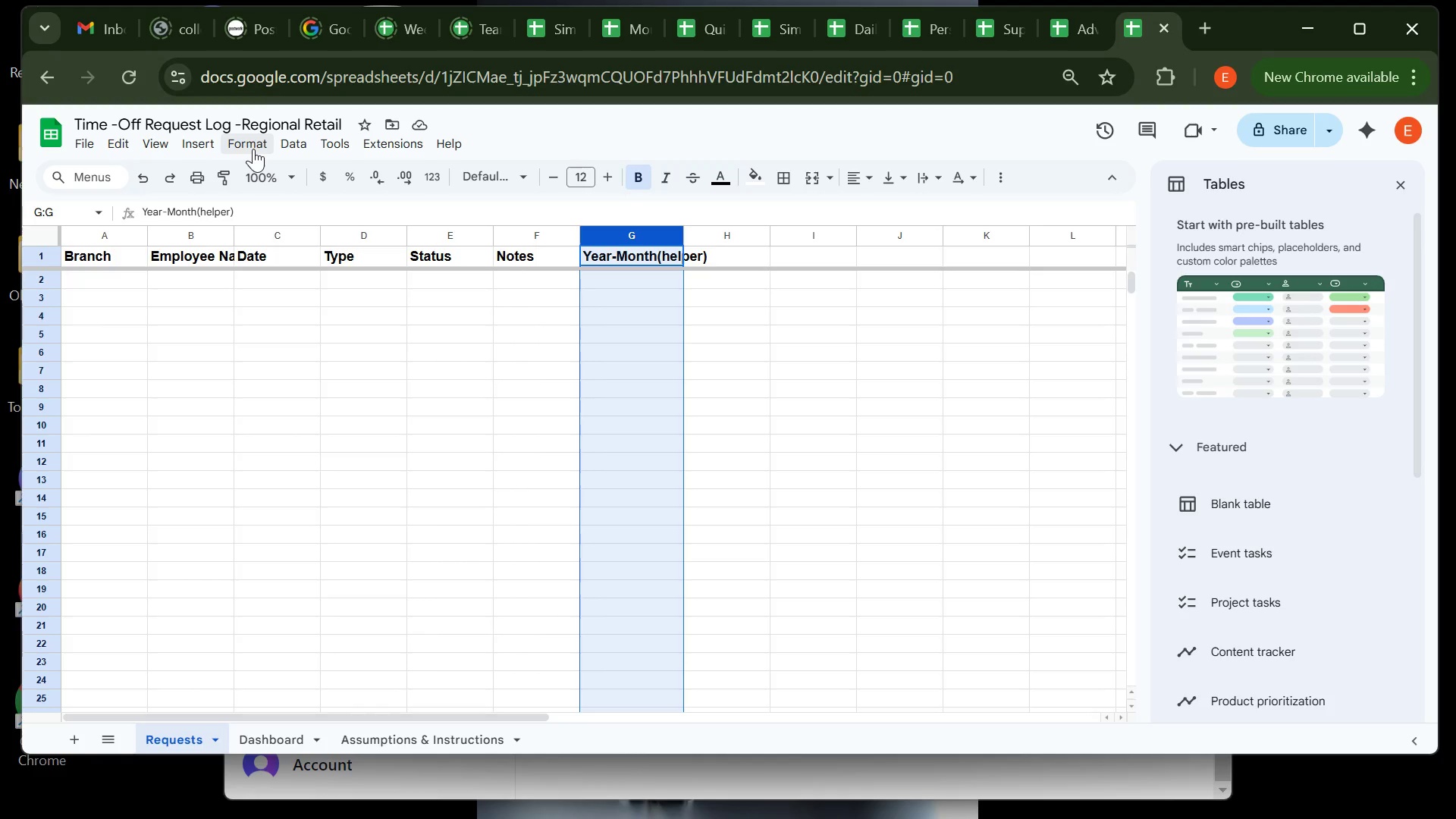 
left_click([253, 149])
 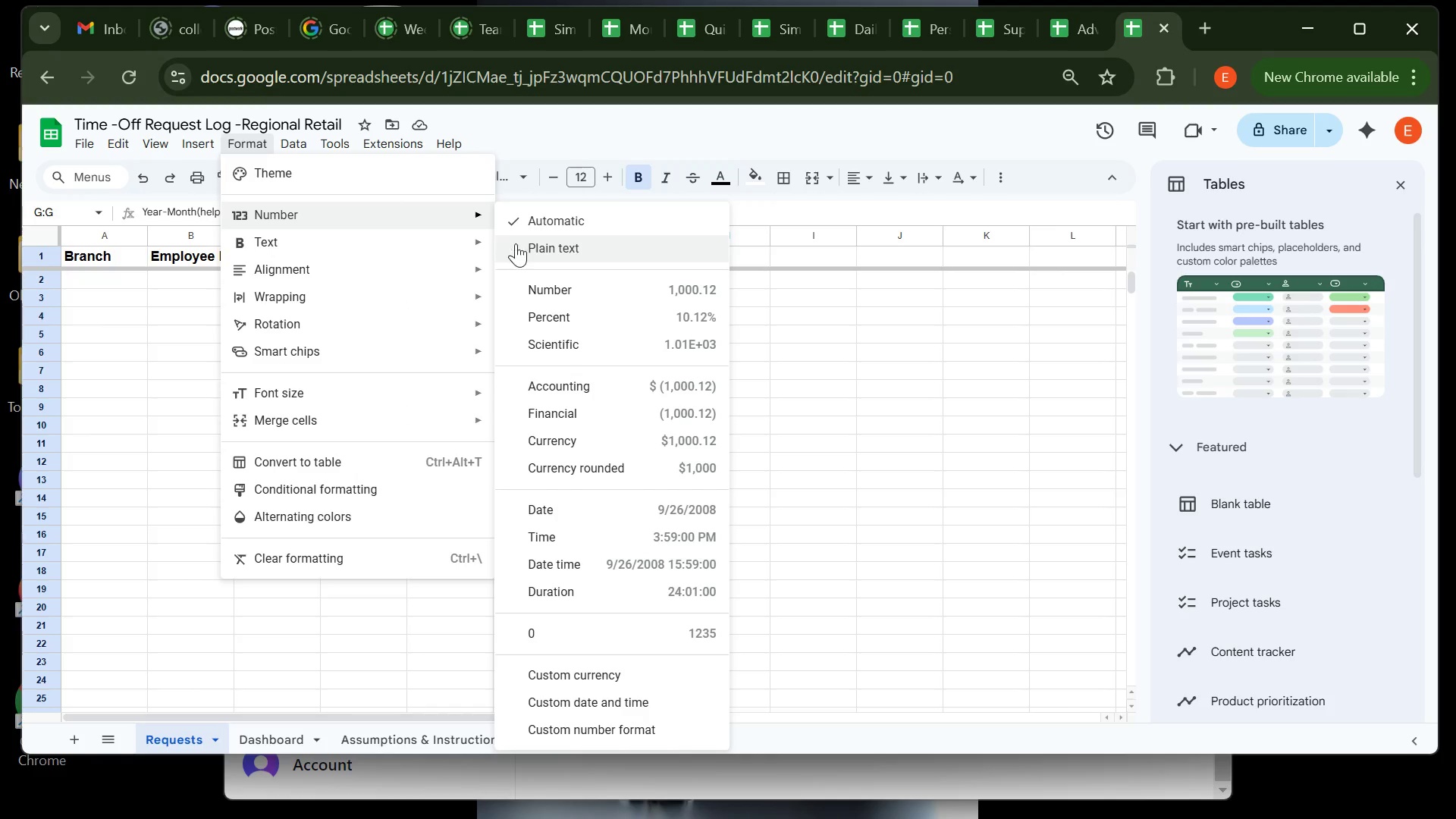 
left_click([534, 249])
 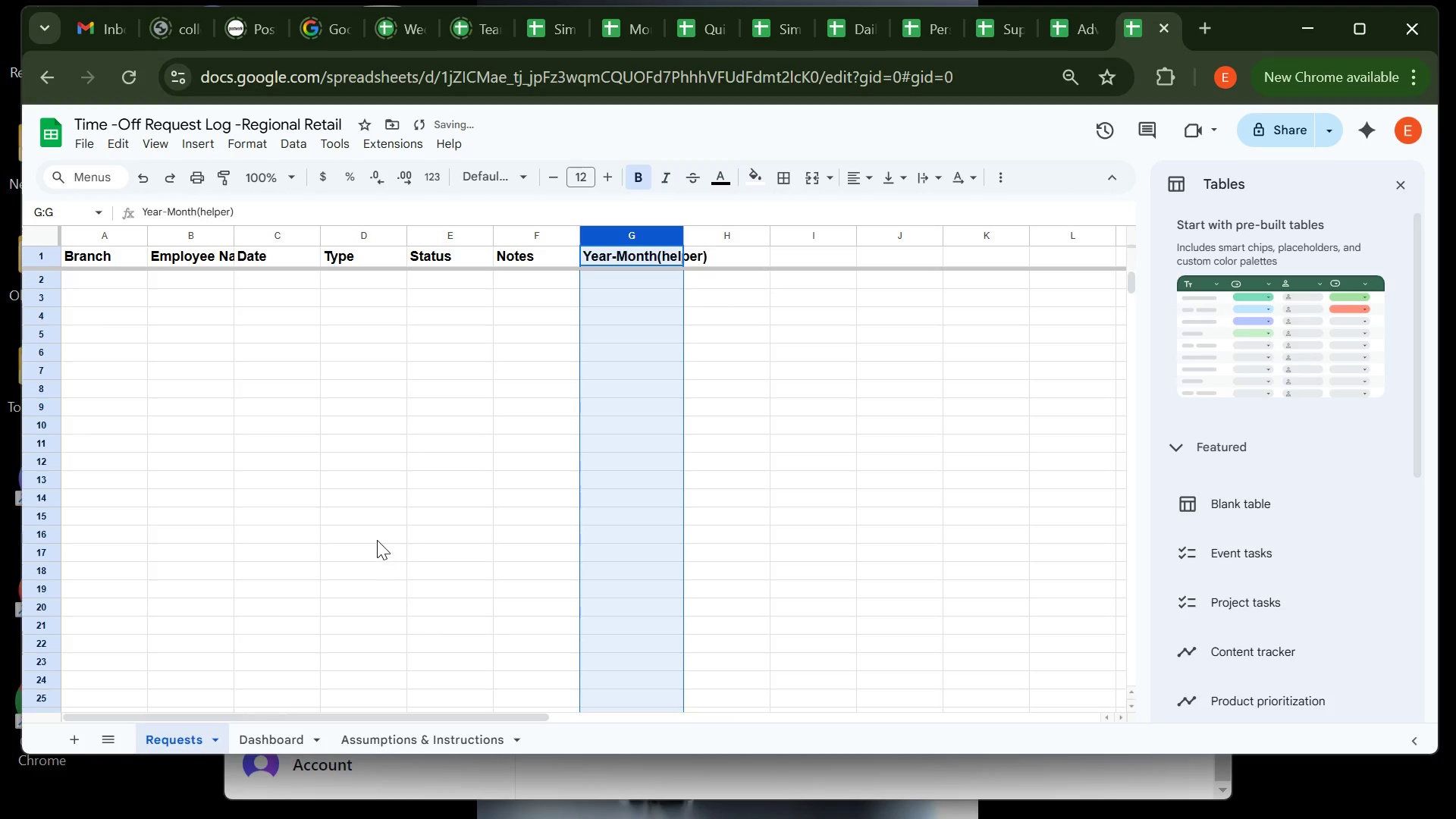 
left_click([377, 540])
 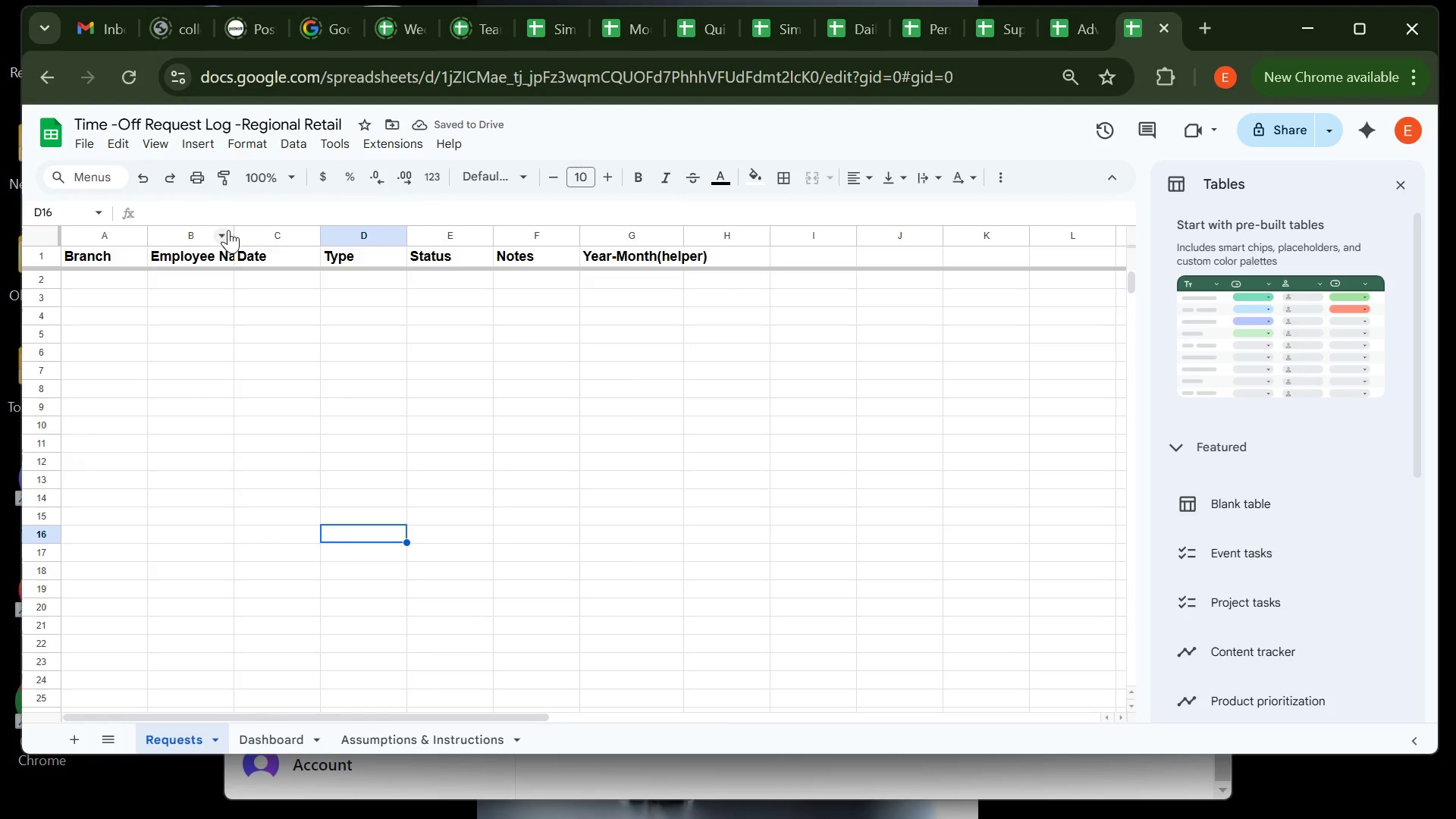 
double_click([233, 230])
 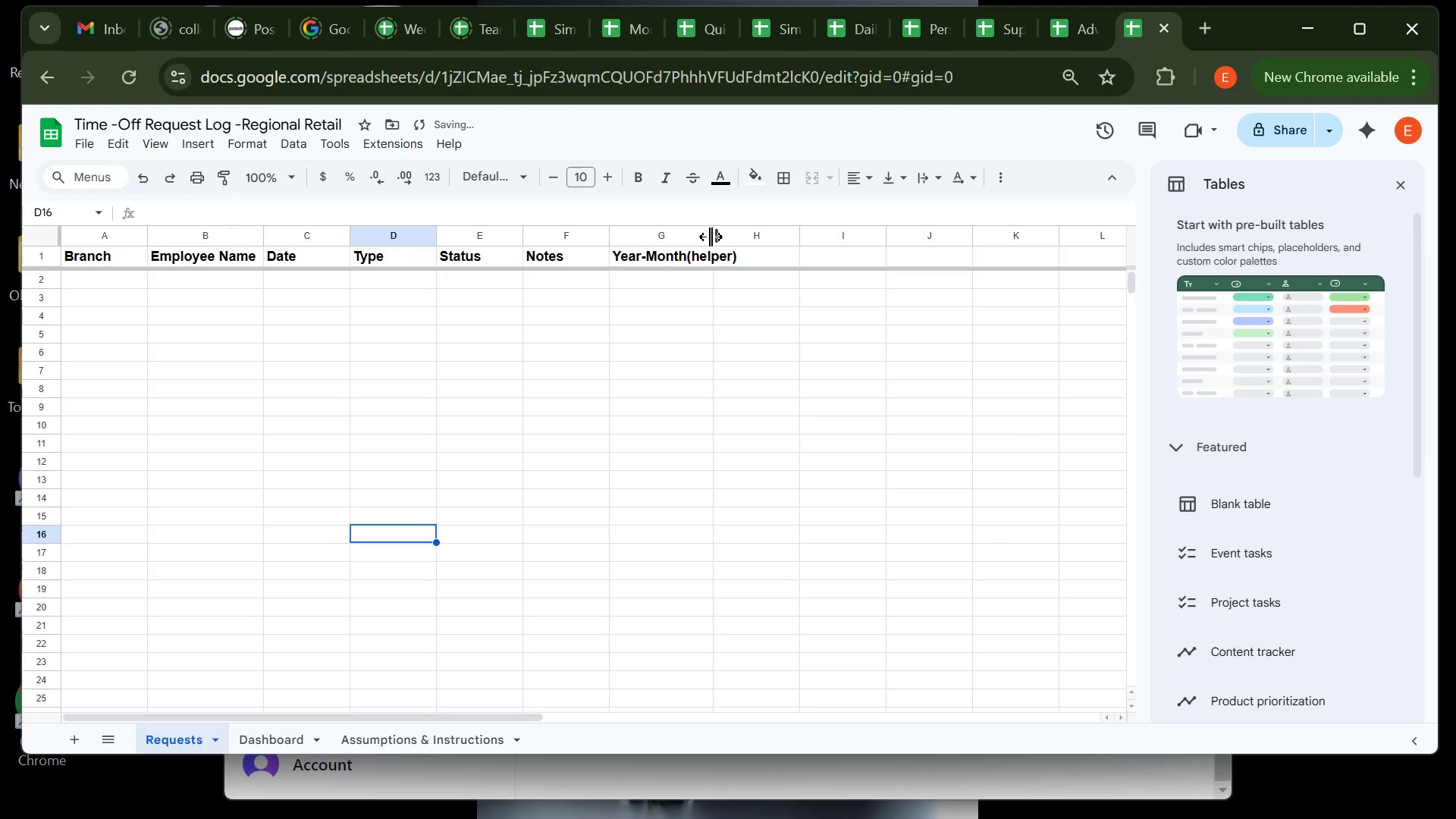 
double_click([711, 237])
 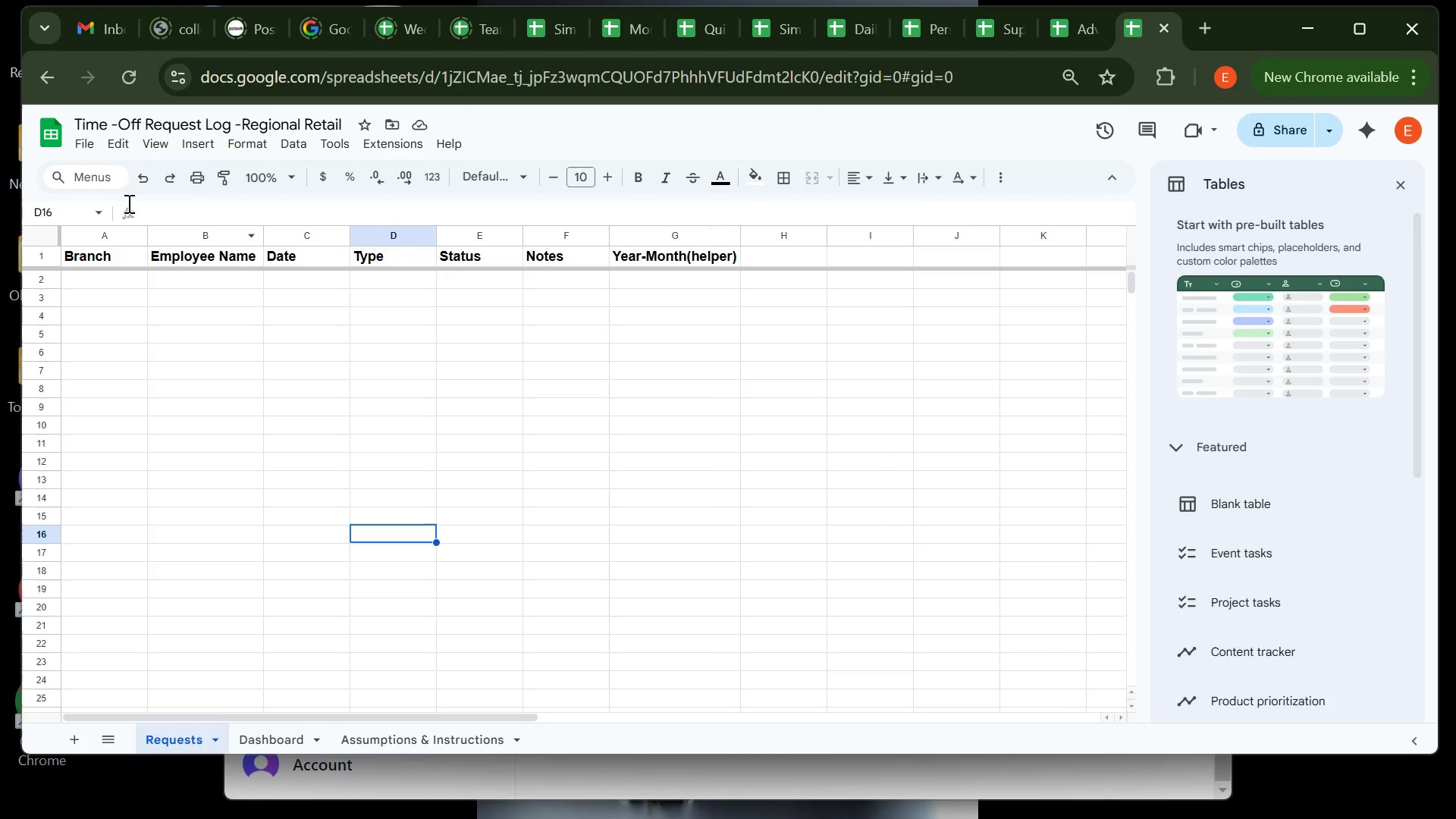 
wait(7.9)
 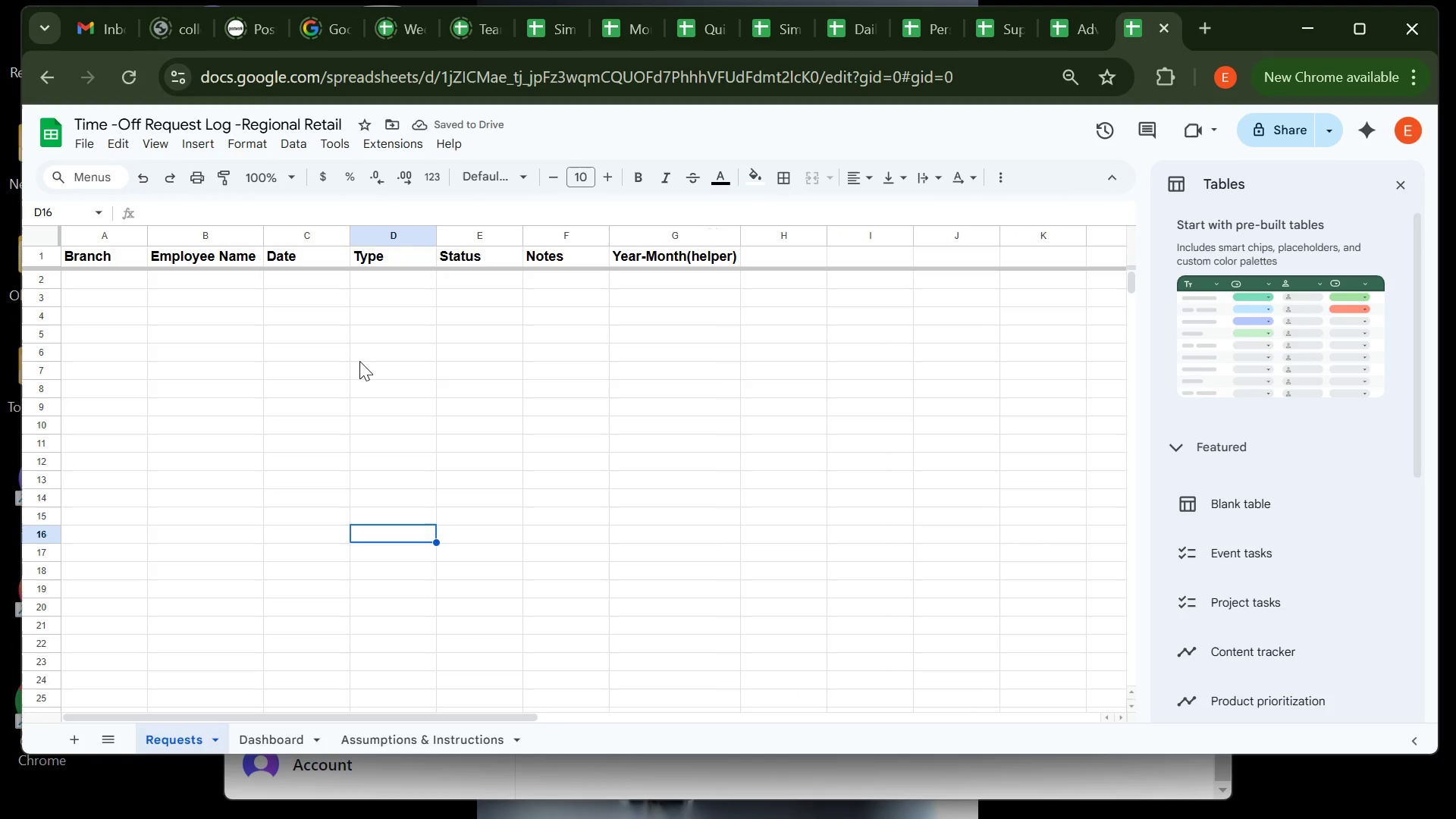 
left_click([102, 231])
 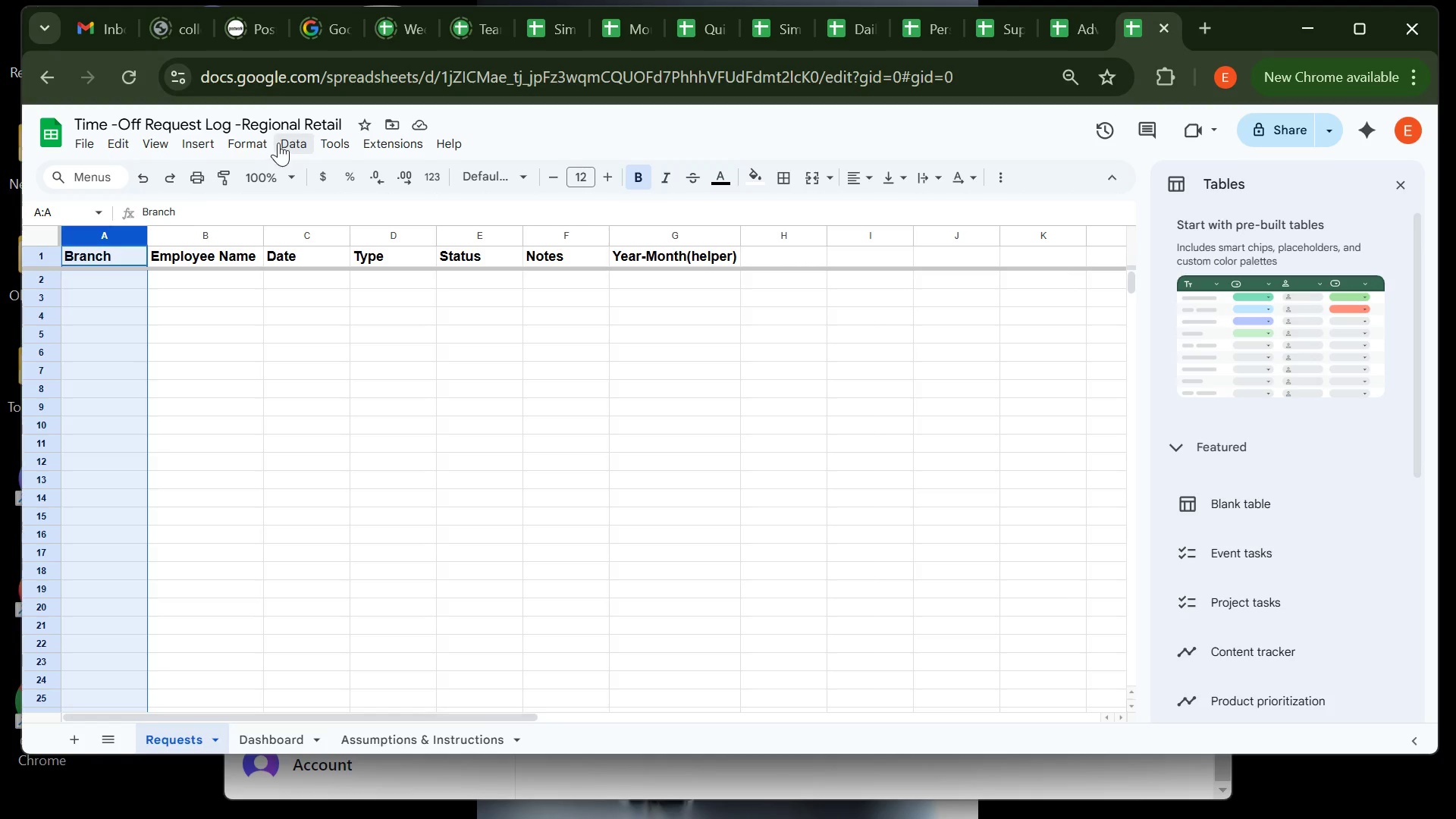 
wait(9.04)
 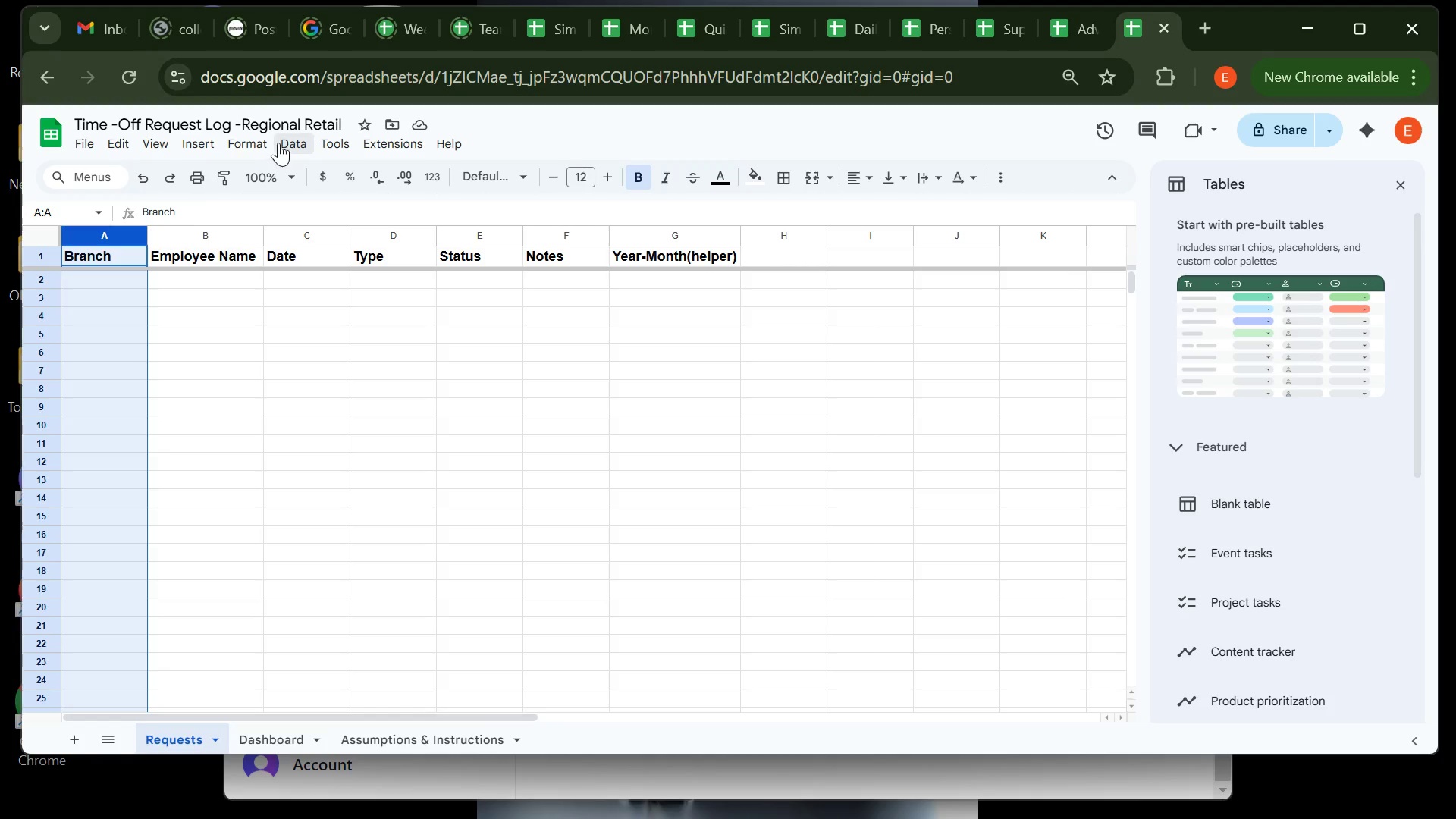 
left_click([297, 147])
 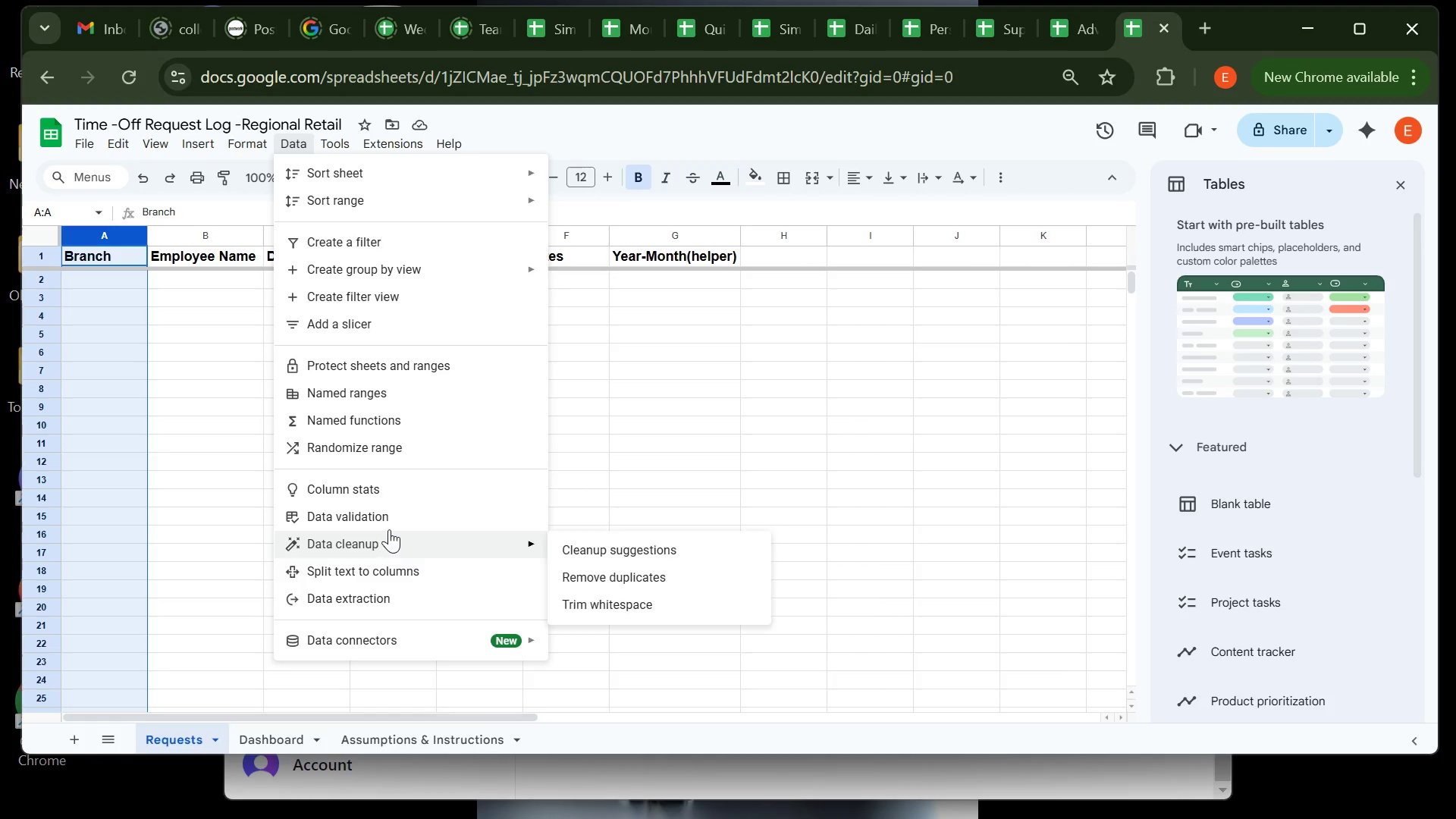 
left_click([391, 520])
 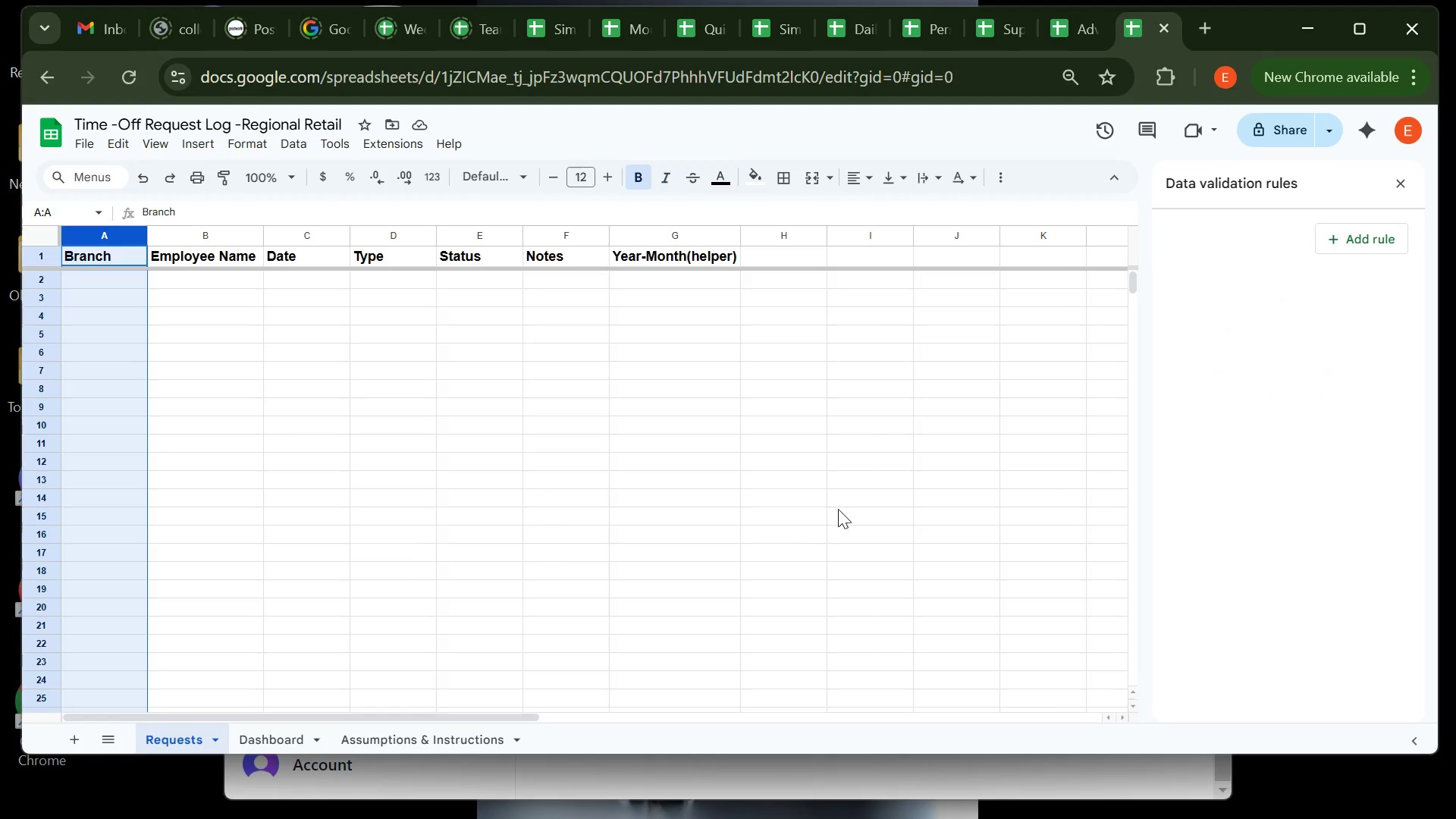 
wait(6.11)
 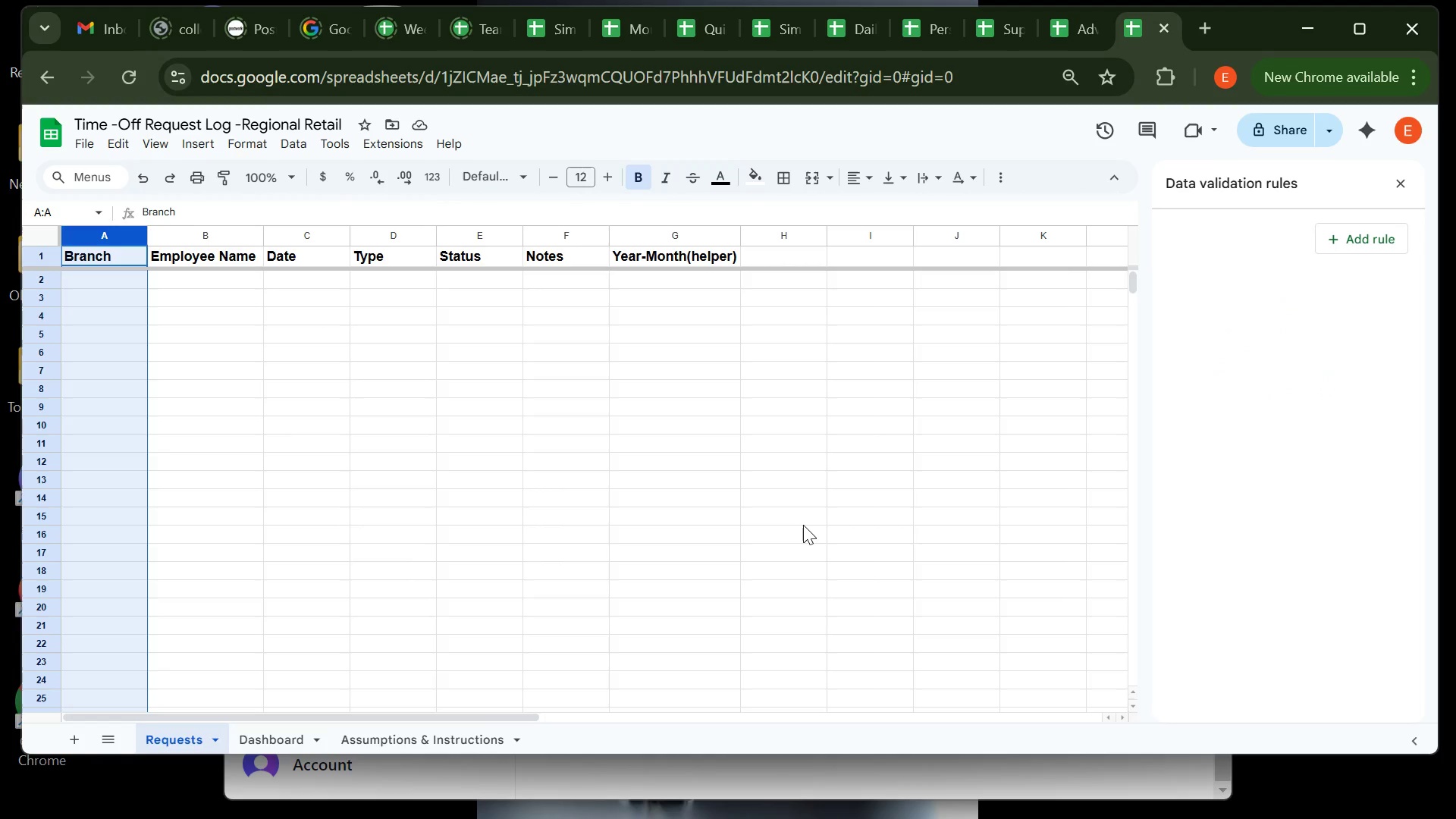 
left_click([1338, 248])
 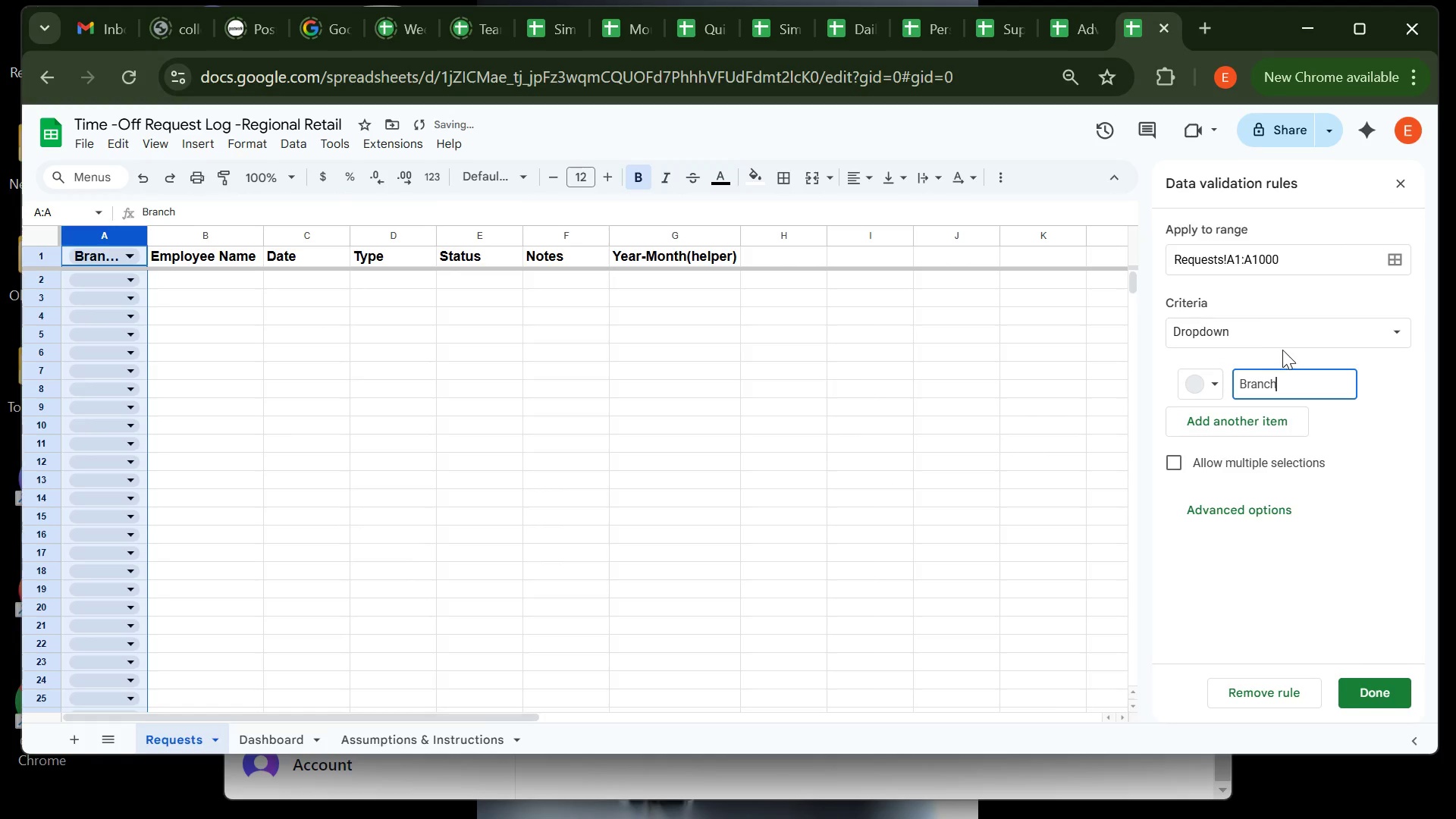 
left_click([1283, 344])
 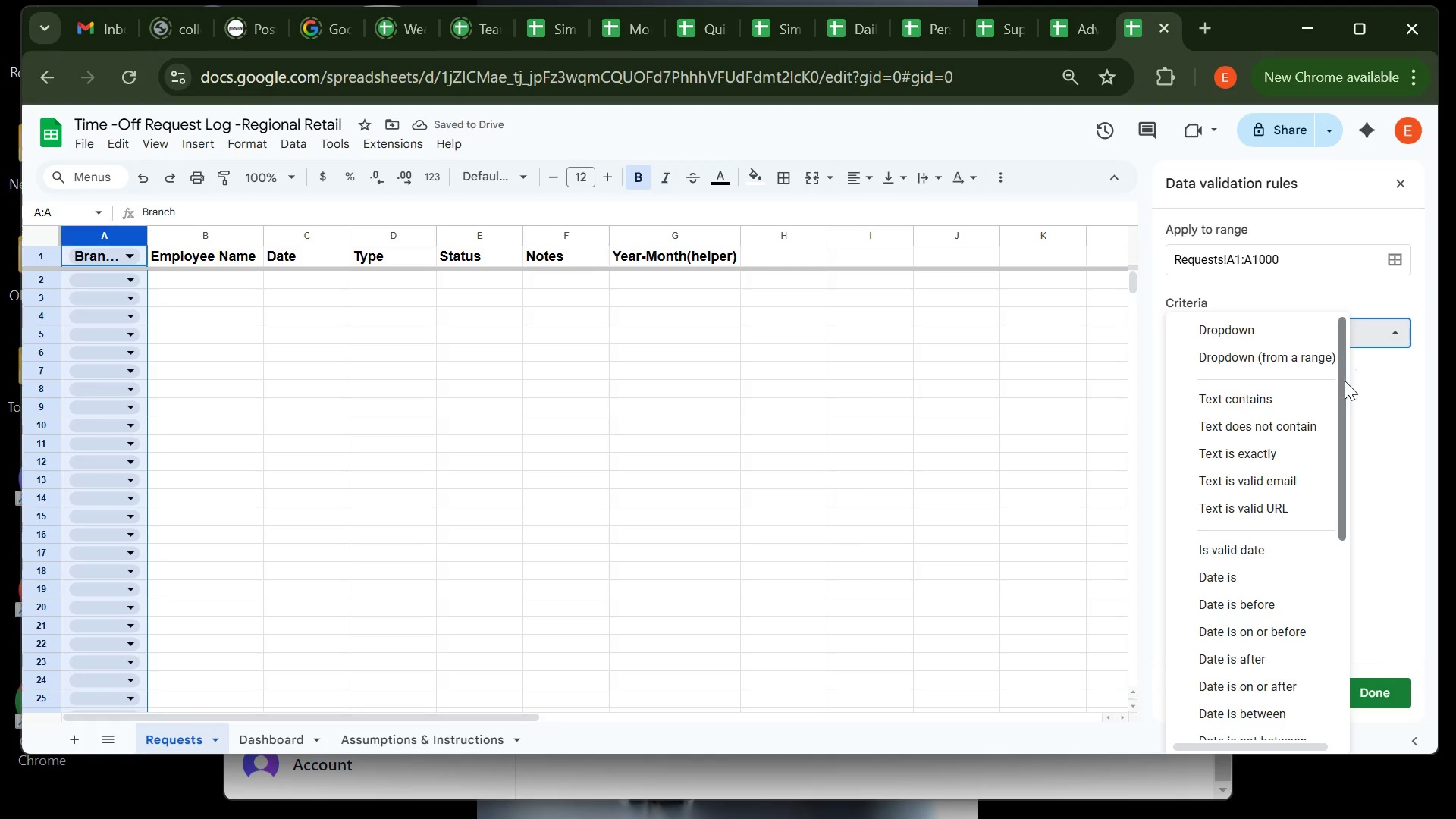 
left_click([1349, 381])
 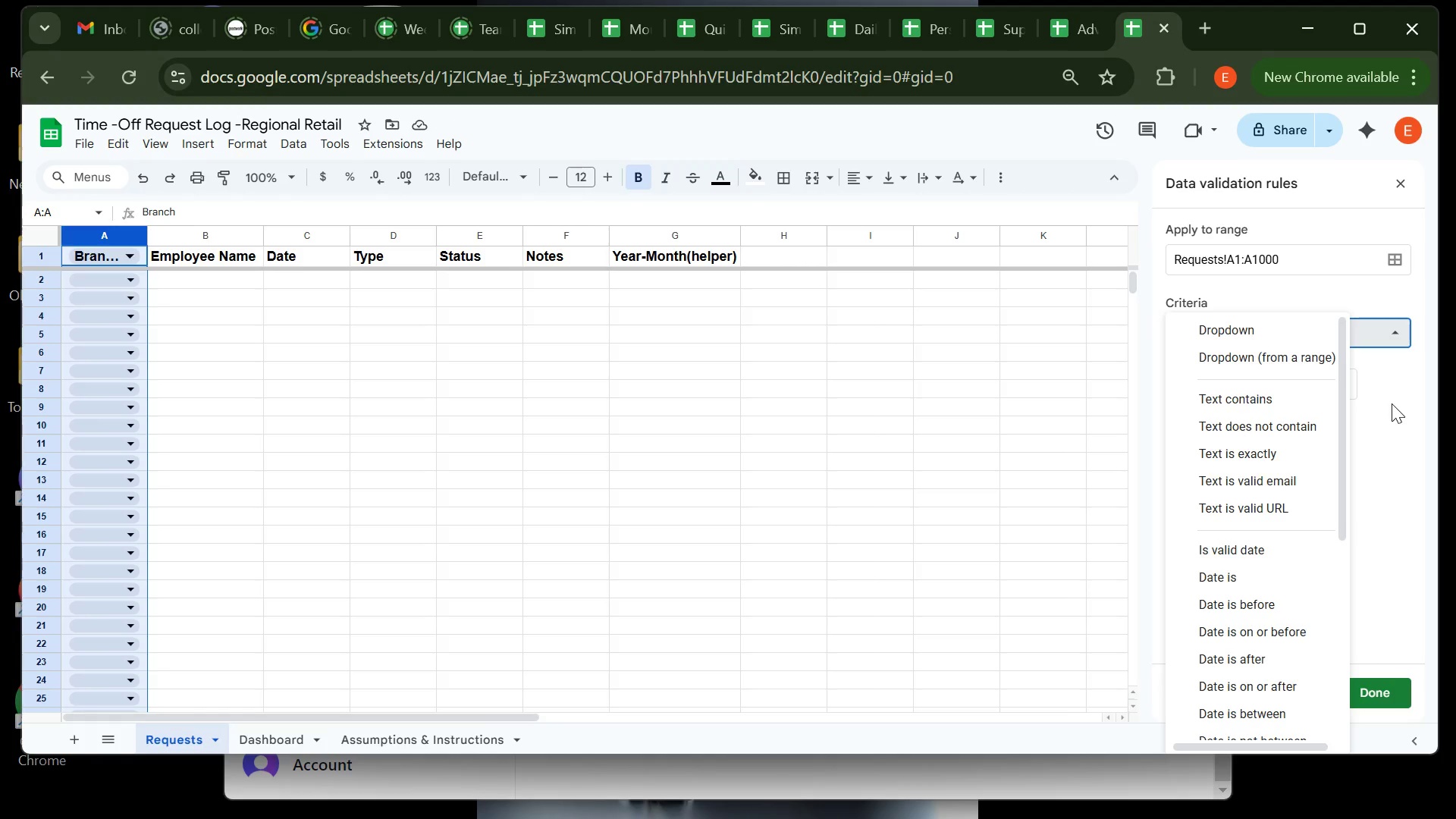 
left_click_drag(start_coordinate=[1392, 403], to_coordinate=[1303, 384])
 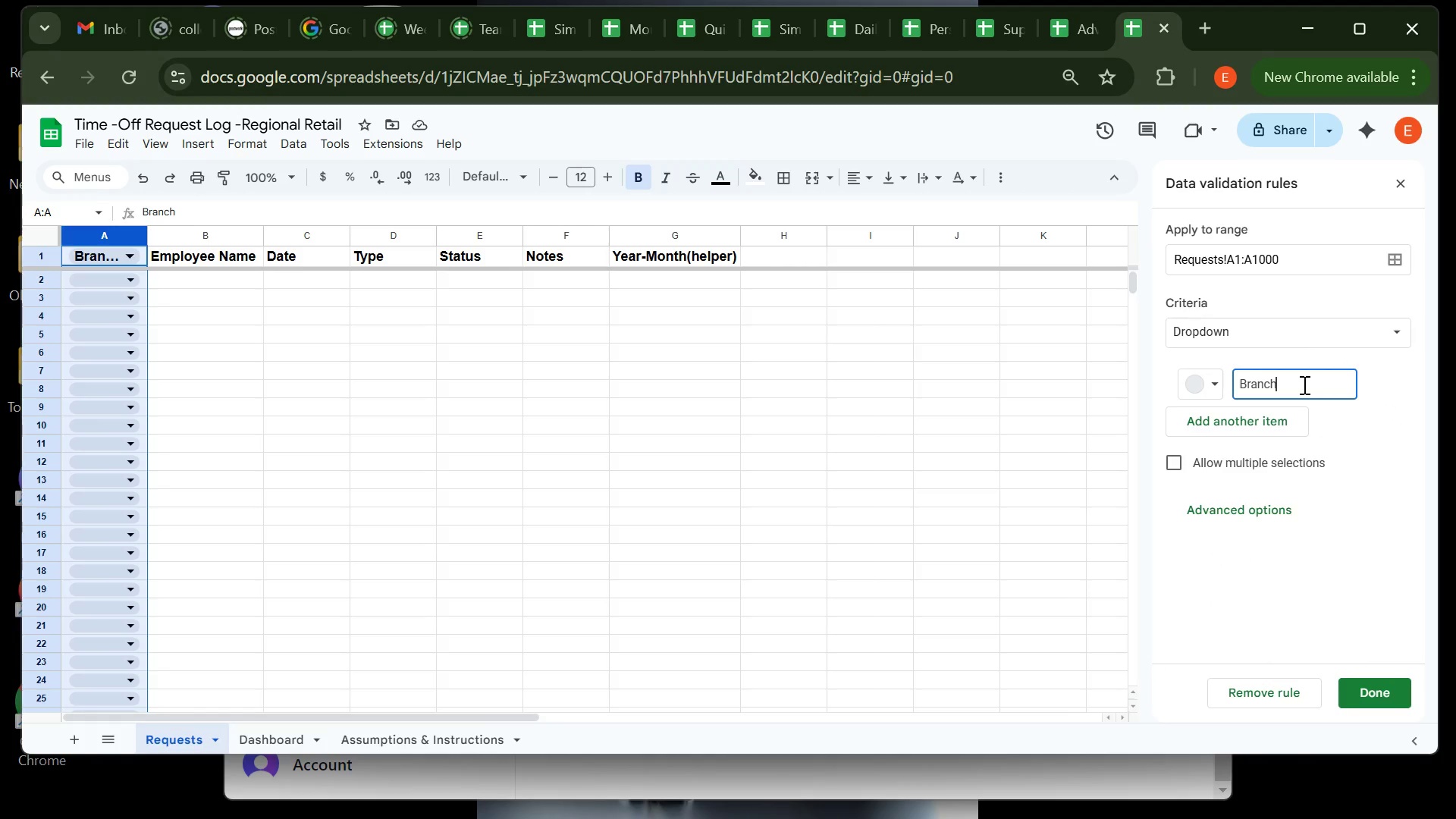 
left_click([1303, 384])
 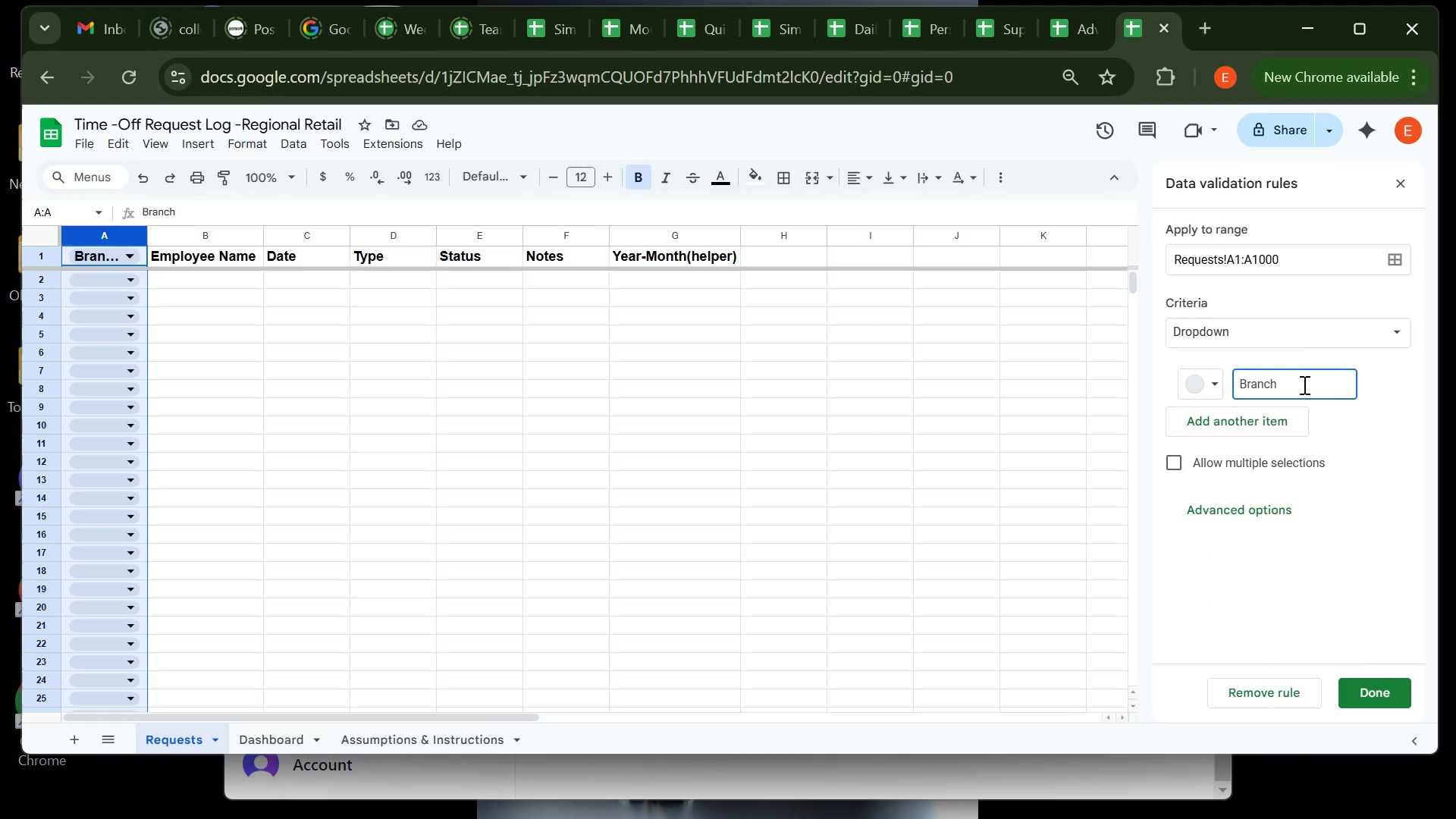 
key(Space)
 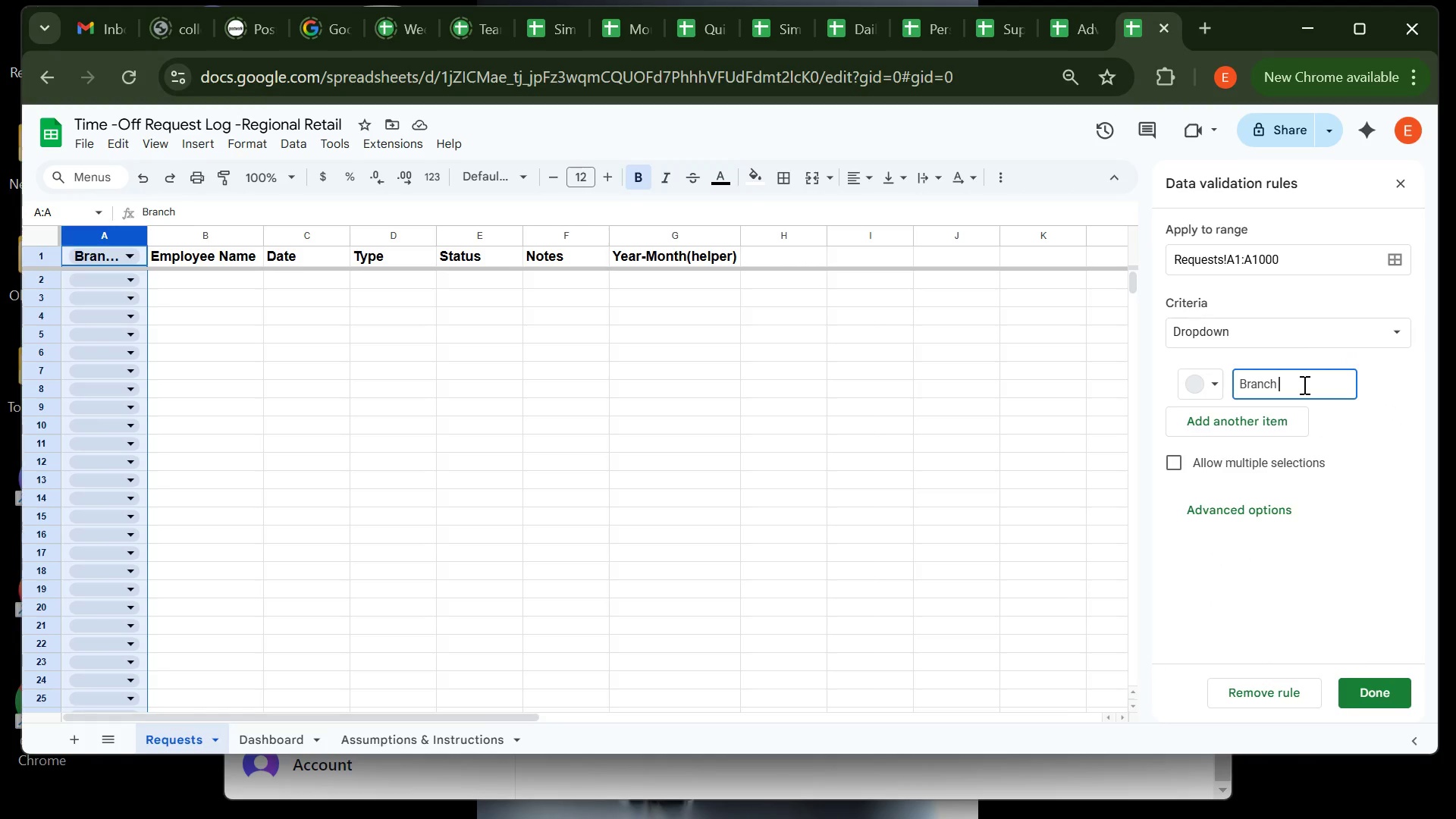 
key(CapsLock)
 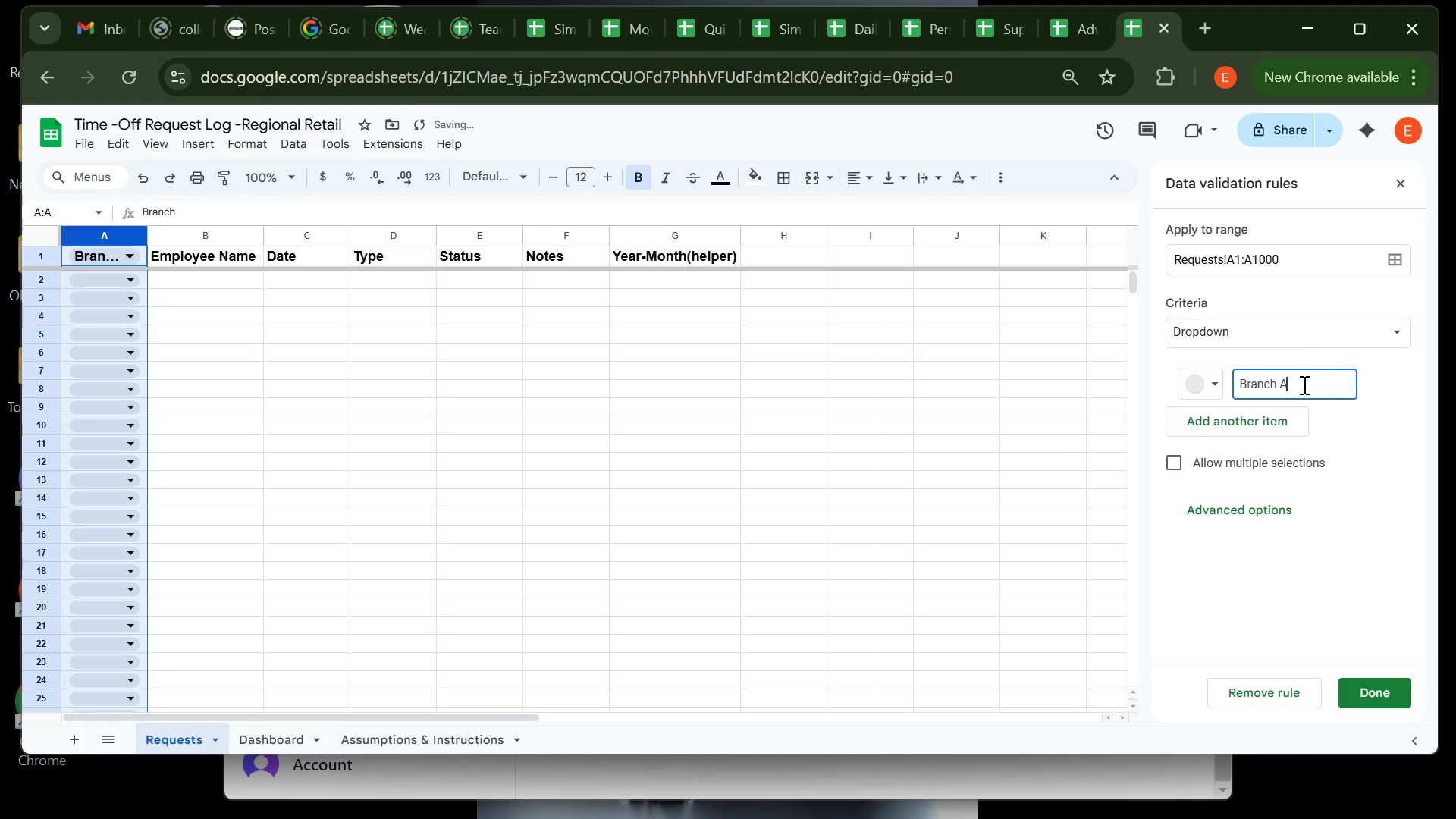 
key(A)
 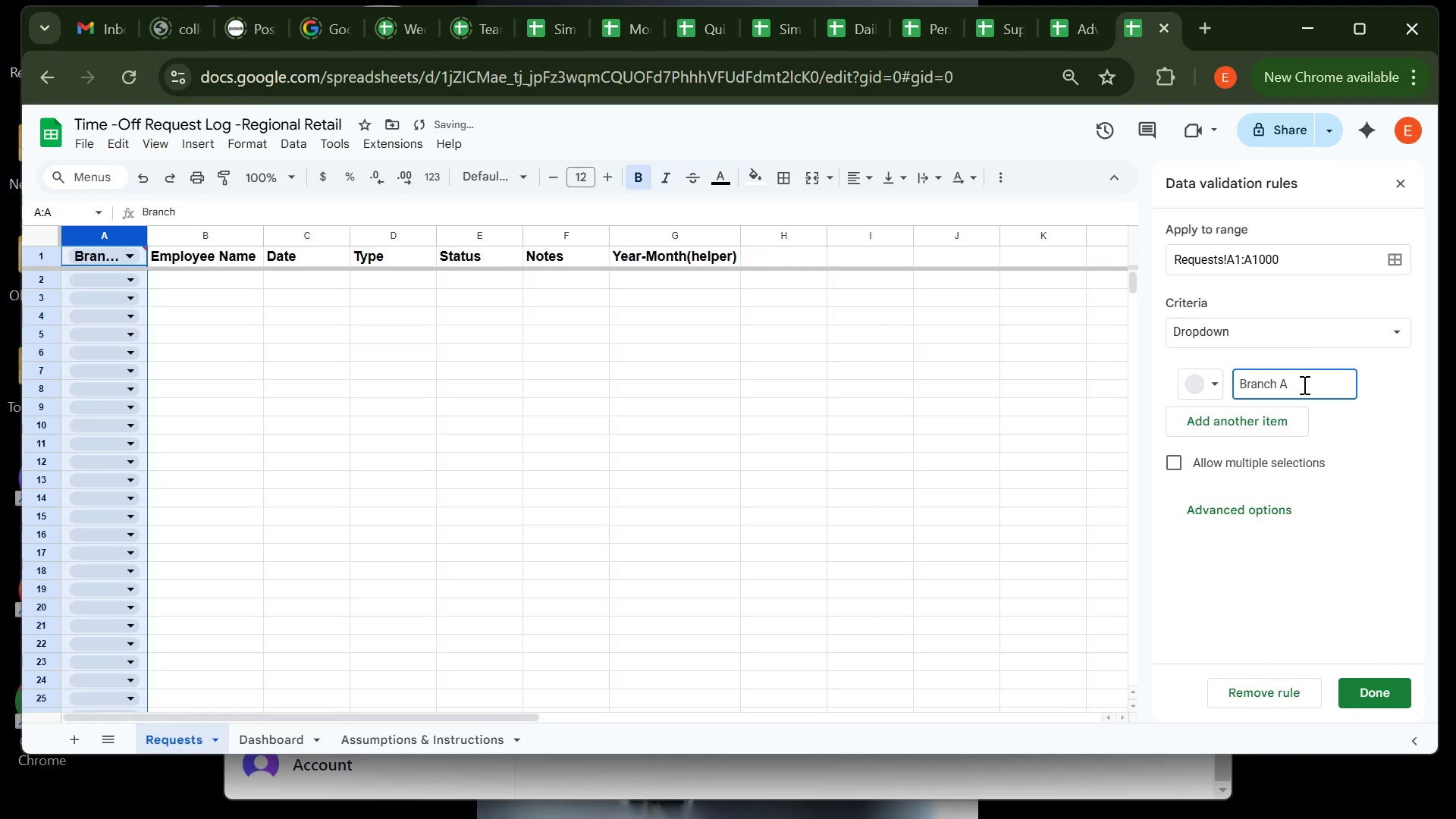 
key(Enter)
 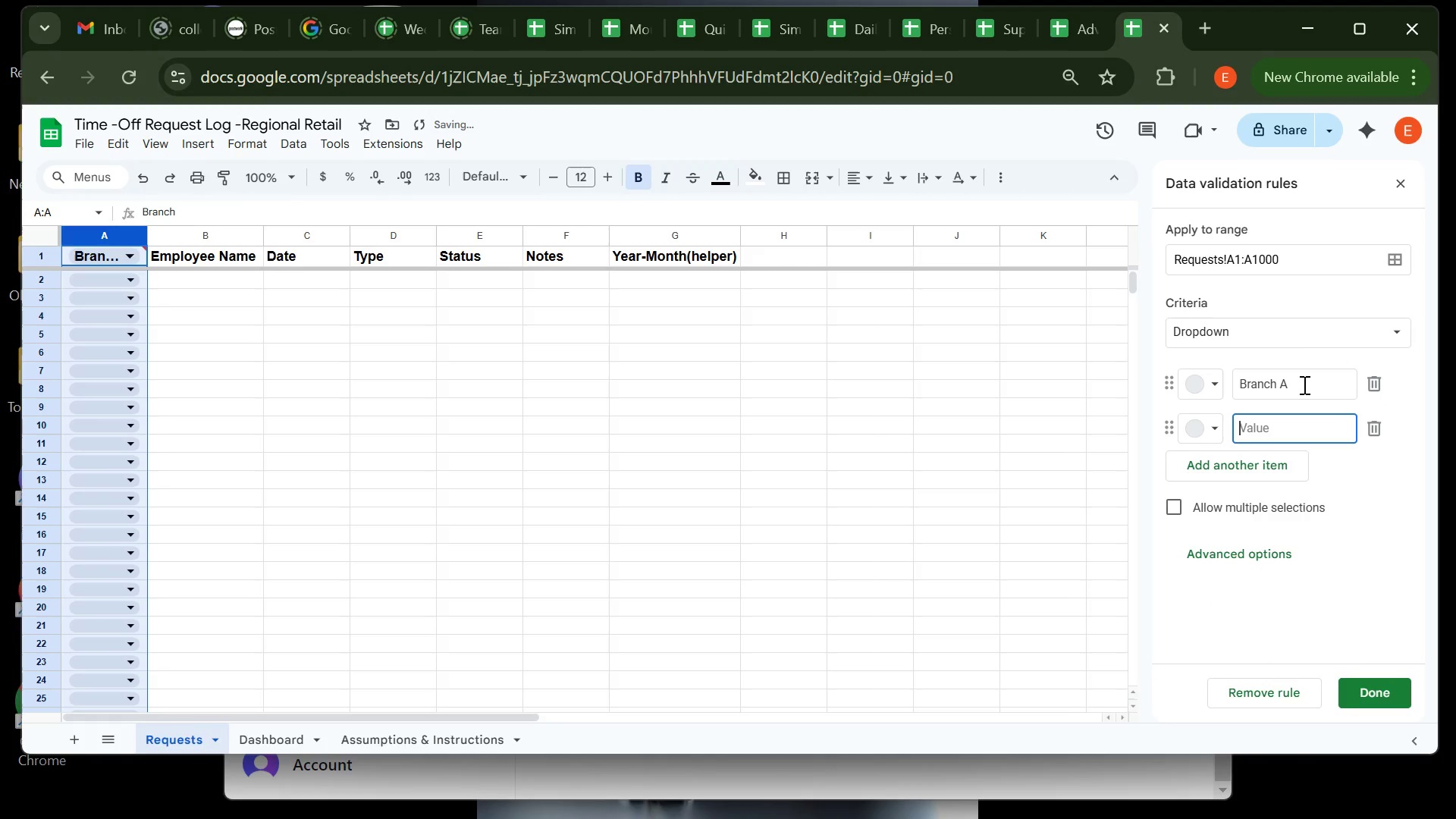 
type(Bracnh)
key(Backspace)
key(Backspace)
key(Backspace)
type(nch B)
 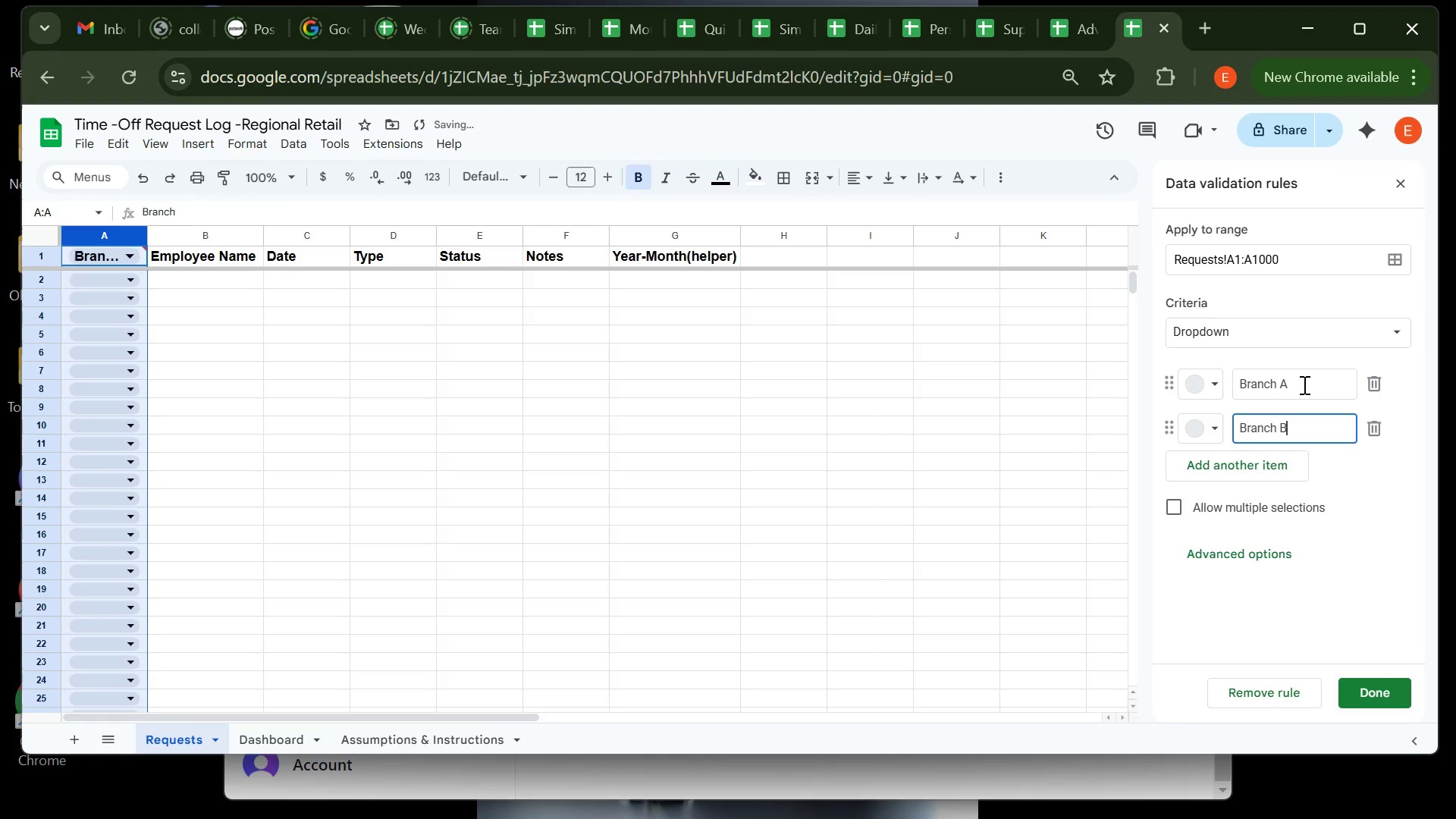 
key(Enter)
 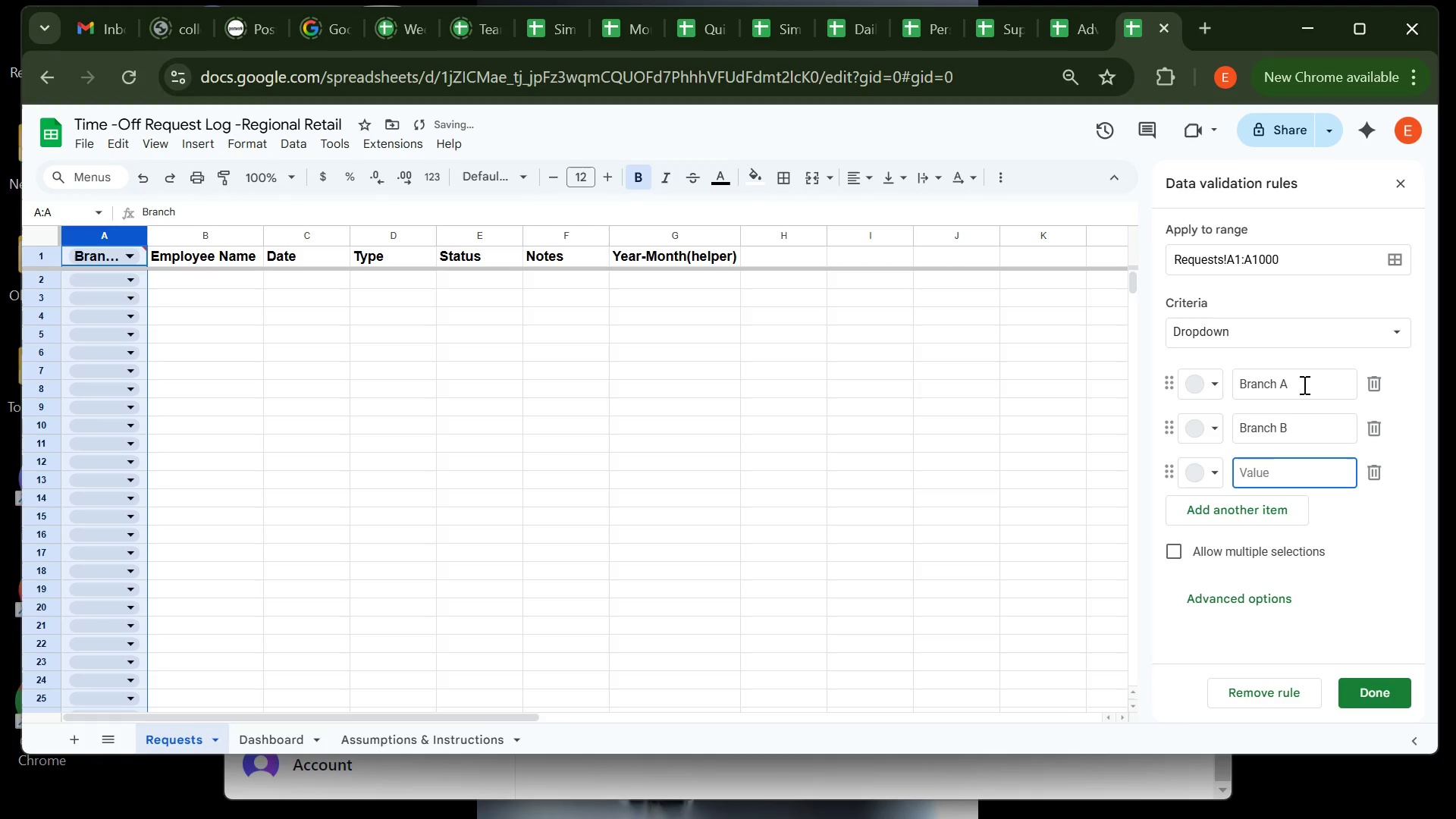 
type(Branch C )
 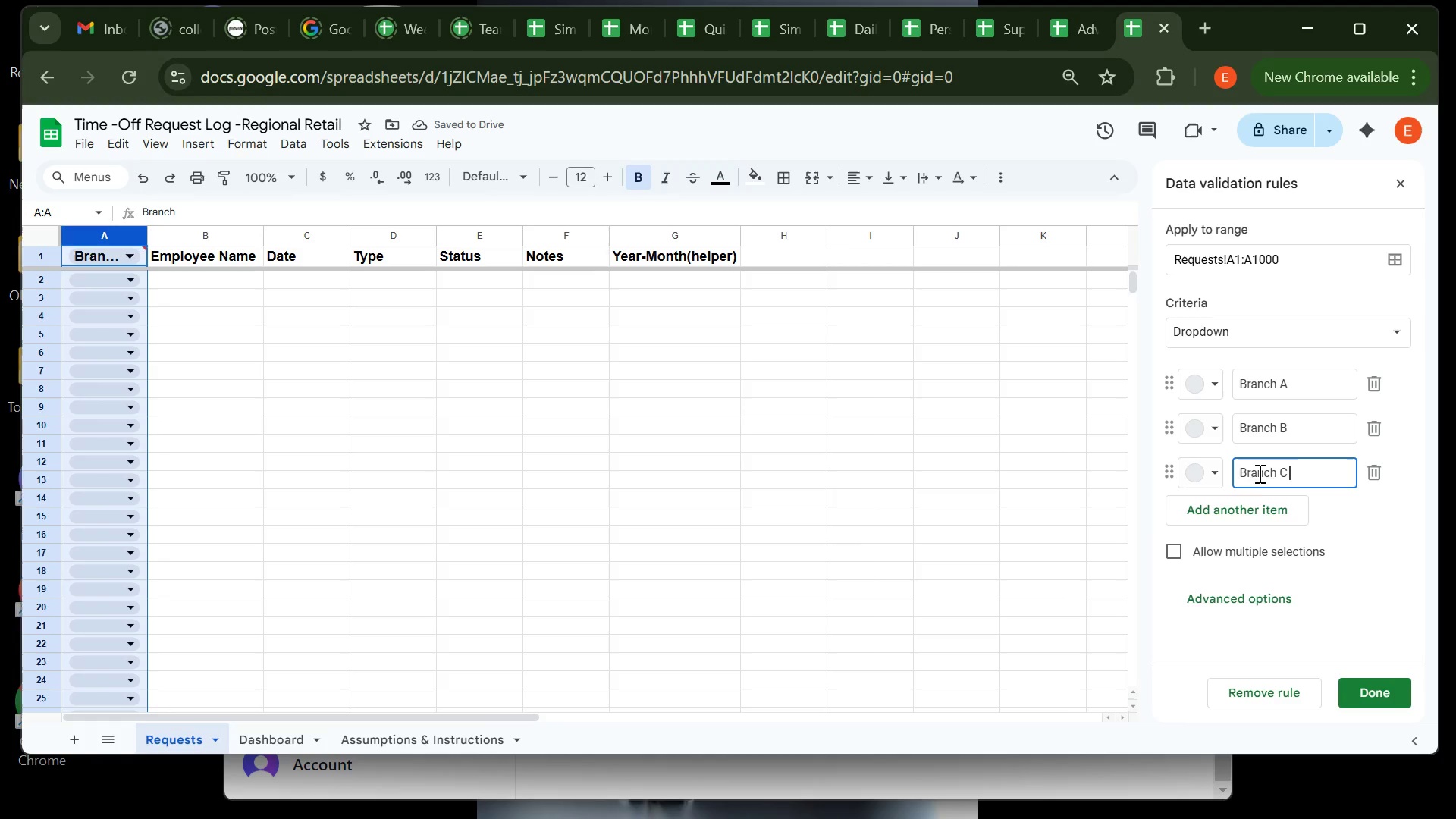 
wait(5.77)
 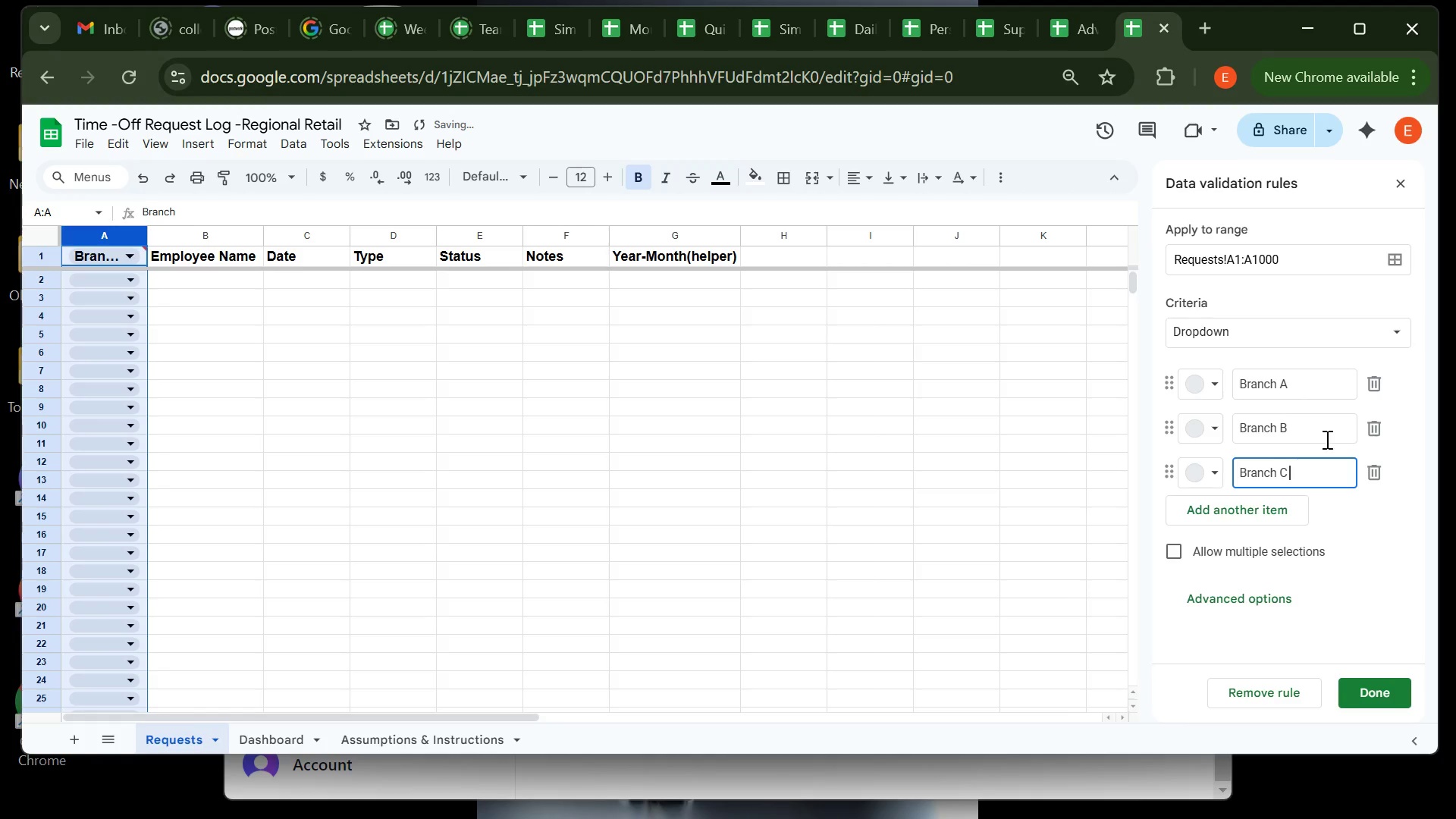 
left_click([1257, 600])
 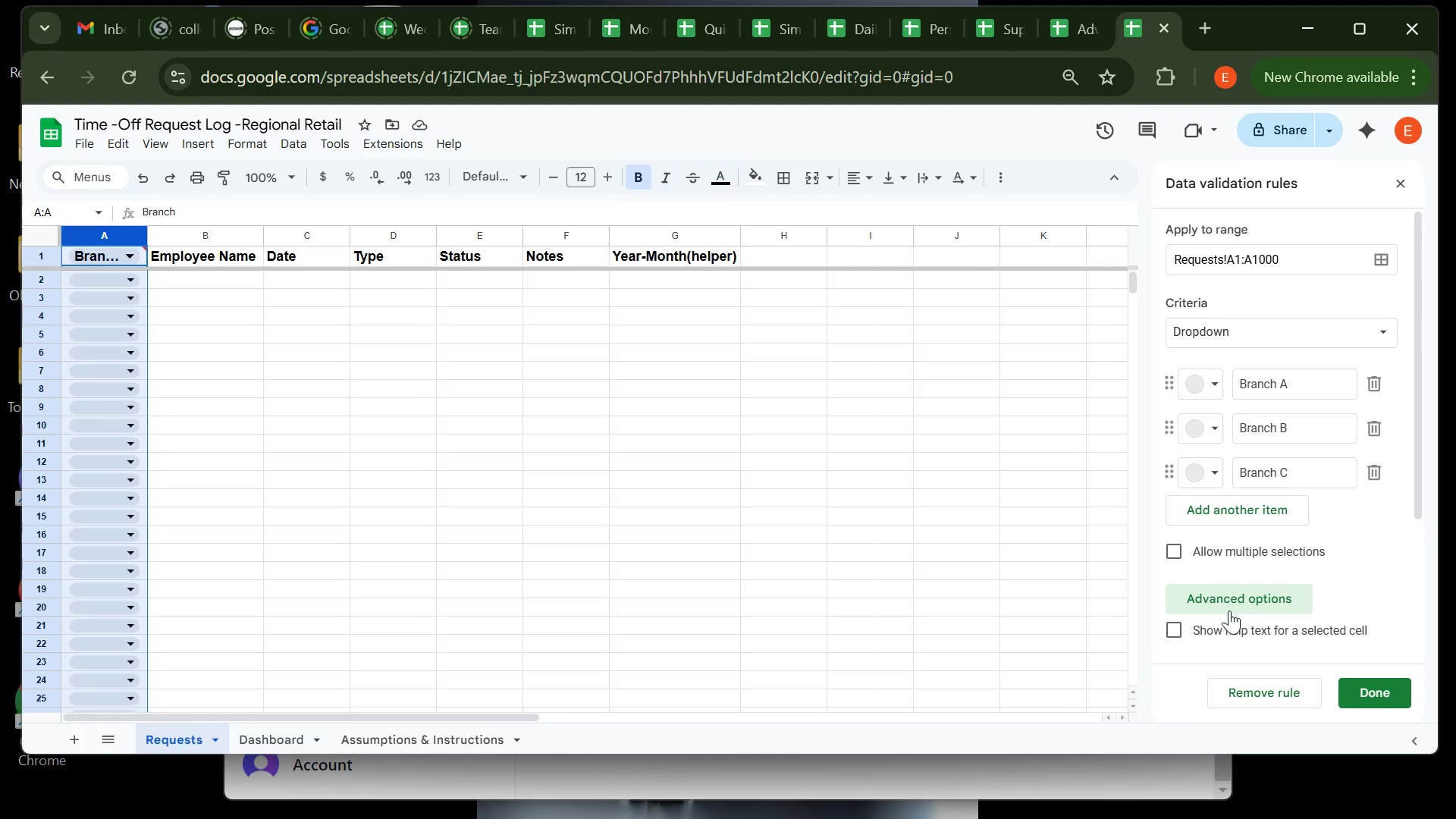 
mouse_move([1211, 624])
 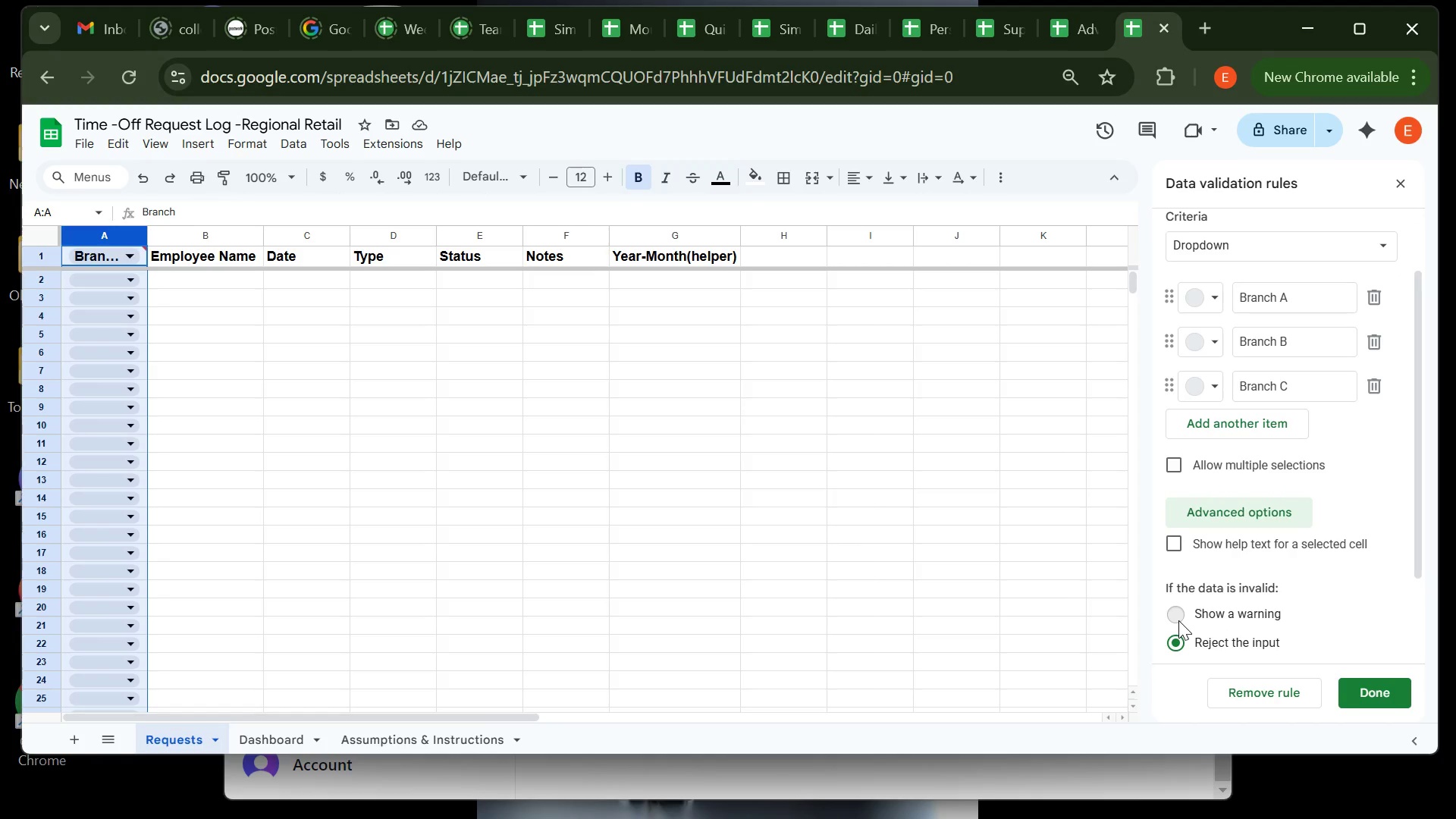 
left_click([1178, 620])
 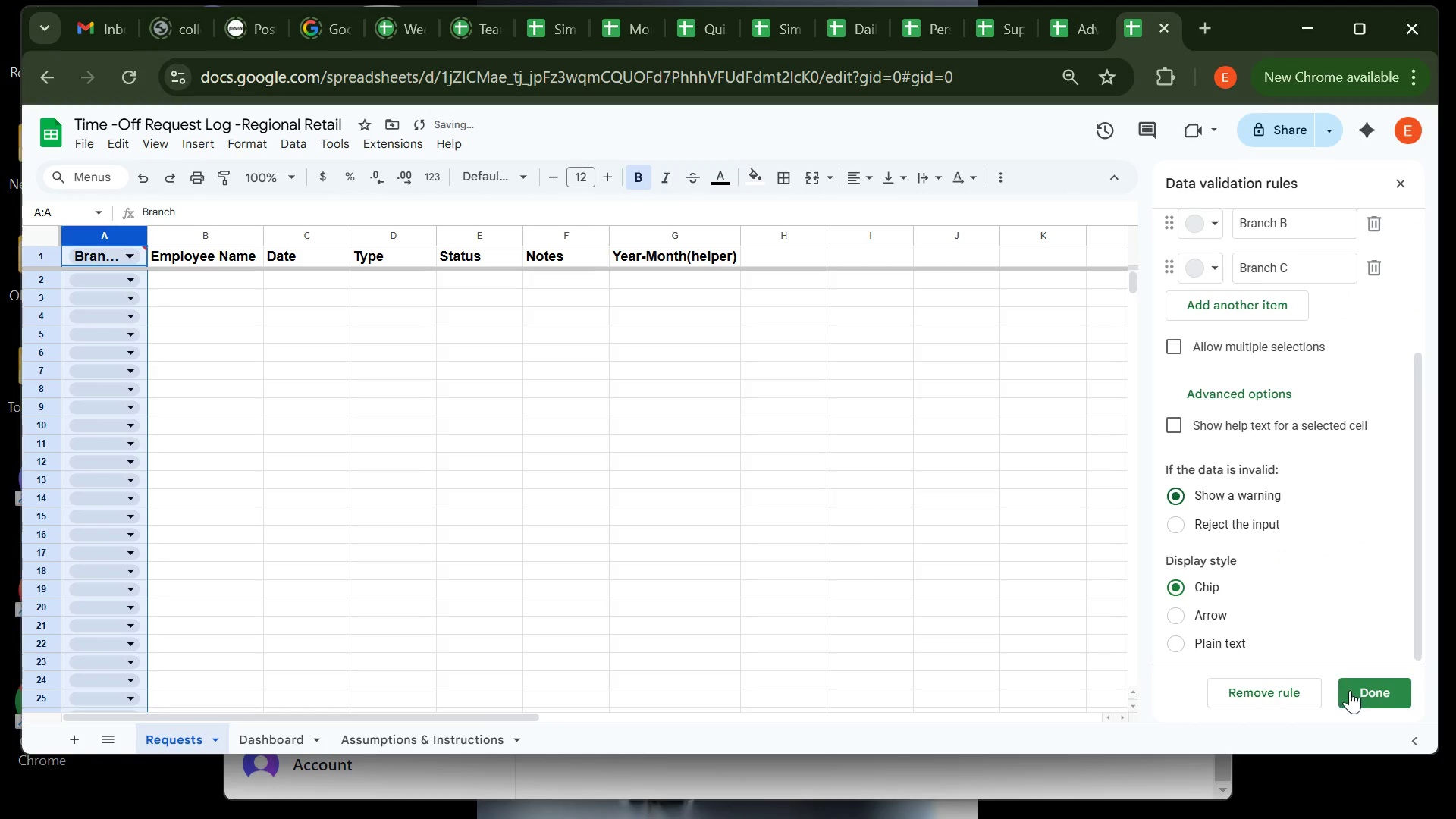 
left_click([1351, 692])
 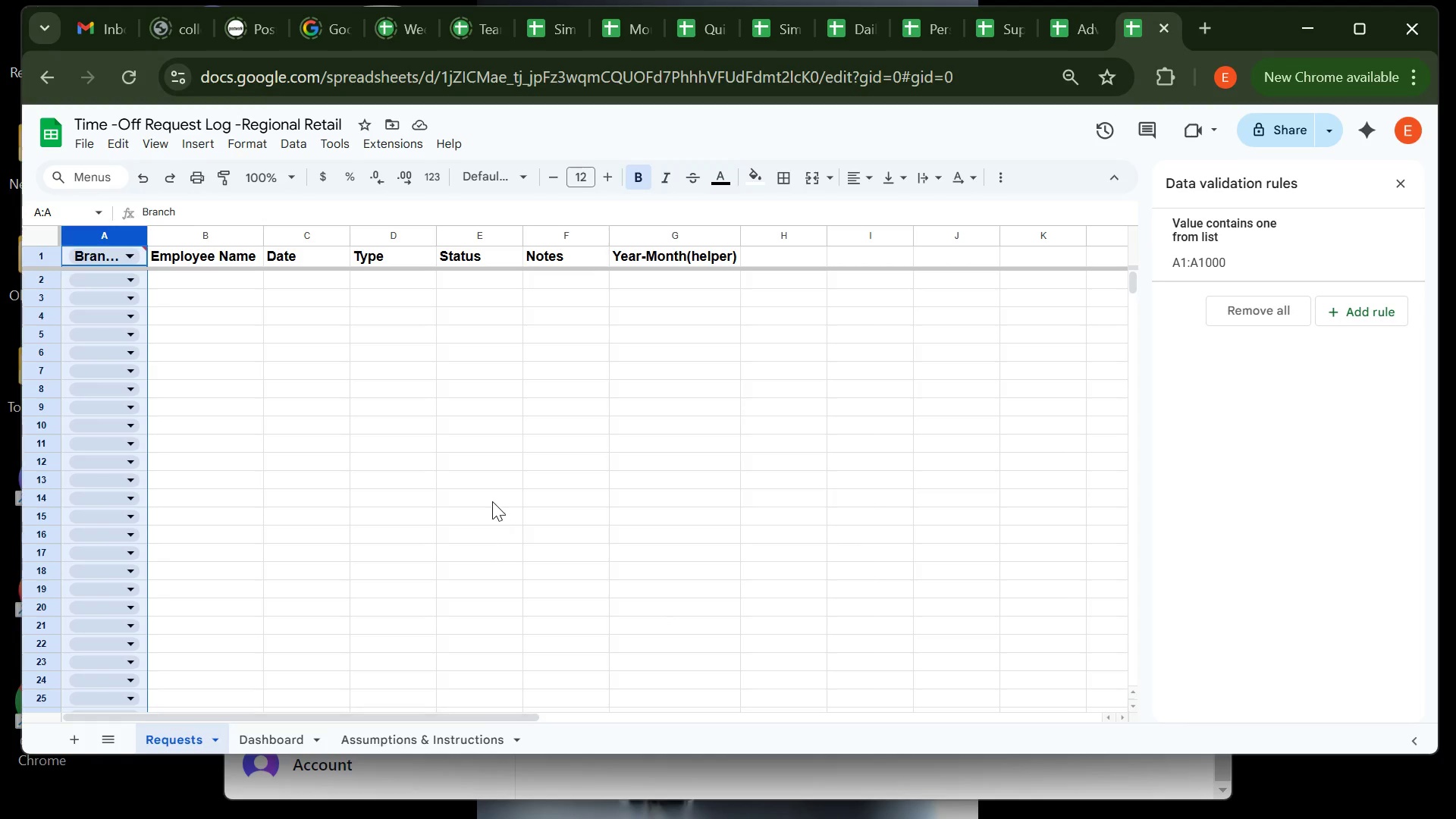 
wait(6.85)
 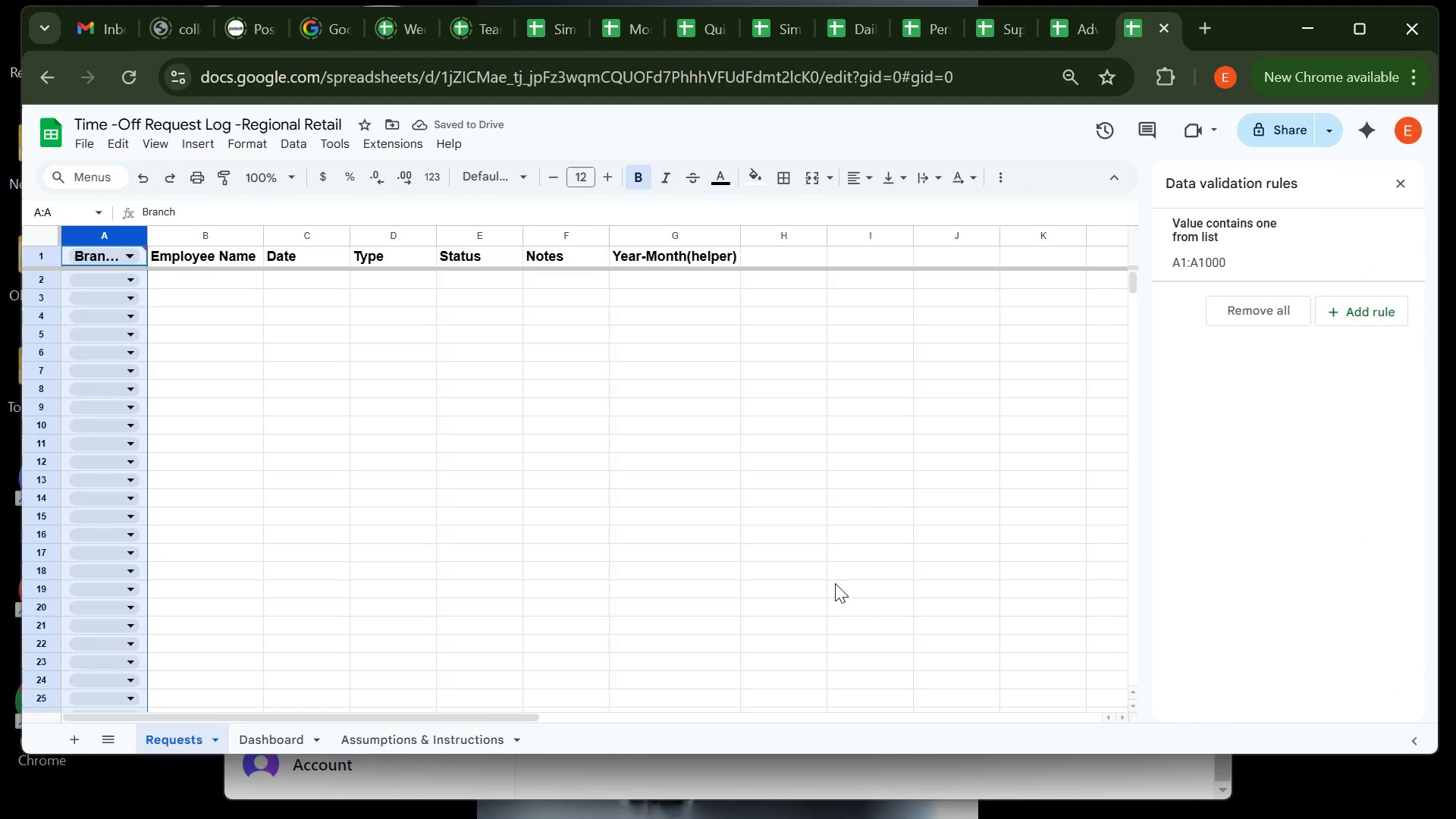 
left_click([378, 243])
 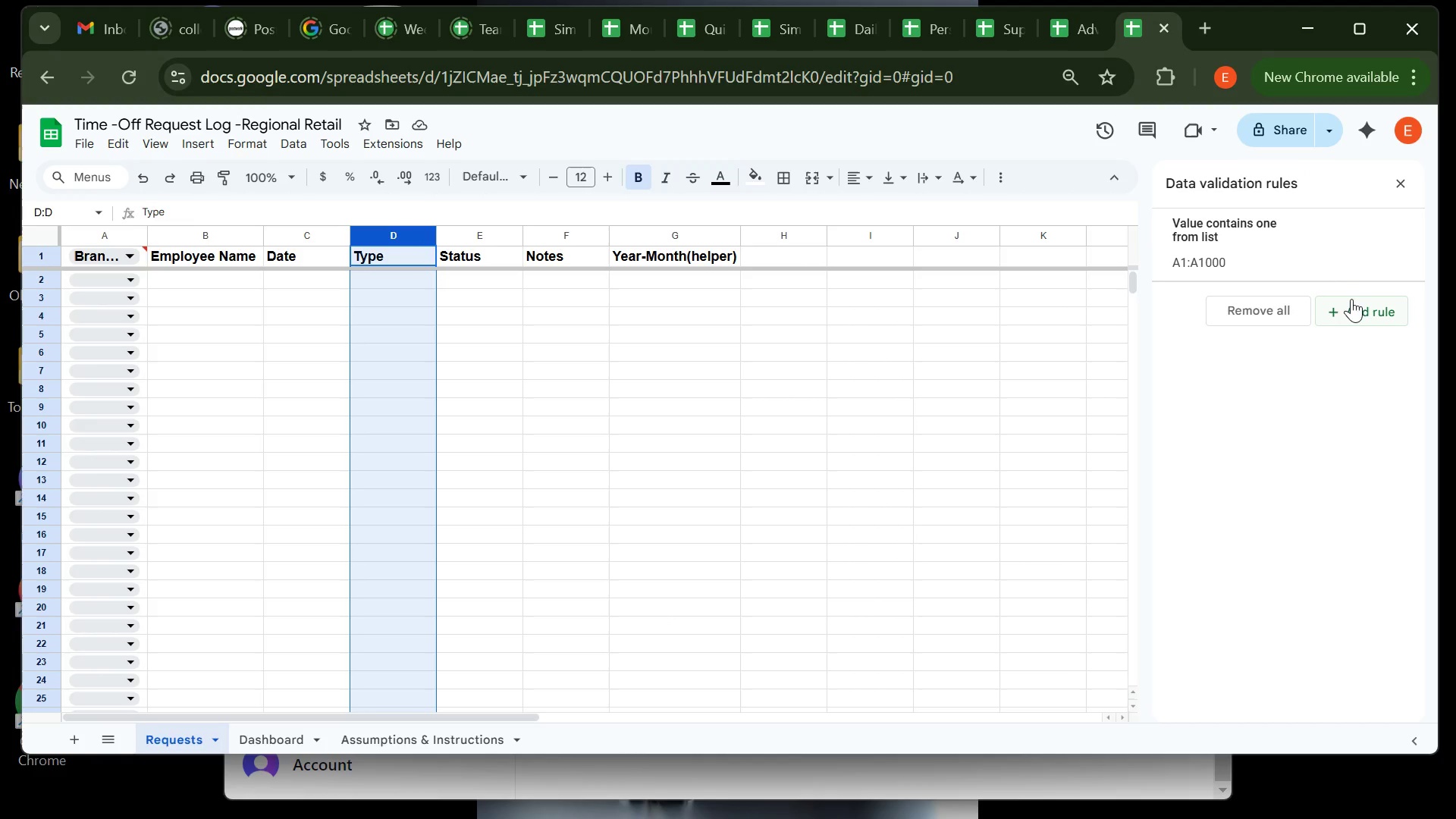 
left_click([1352, 311])
 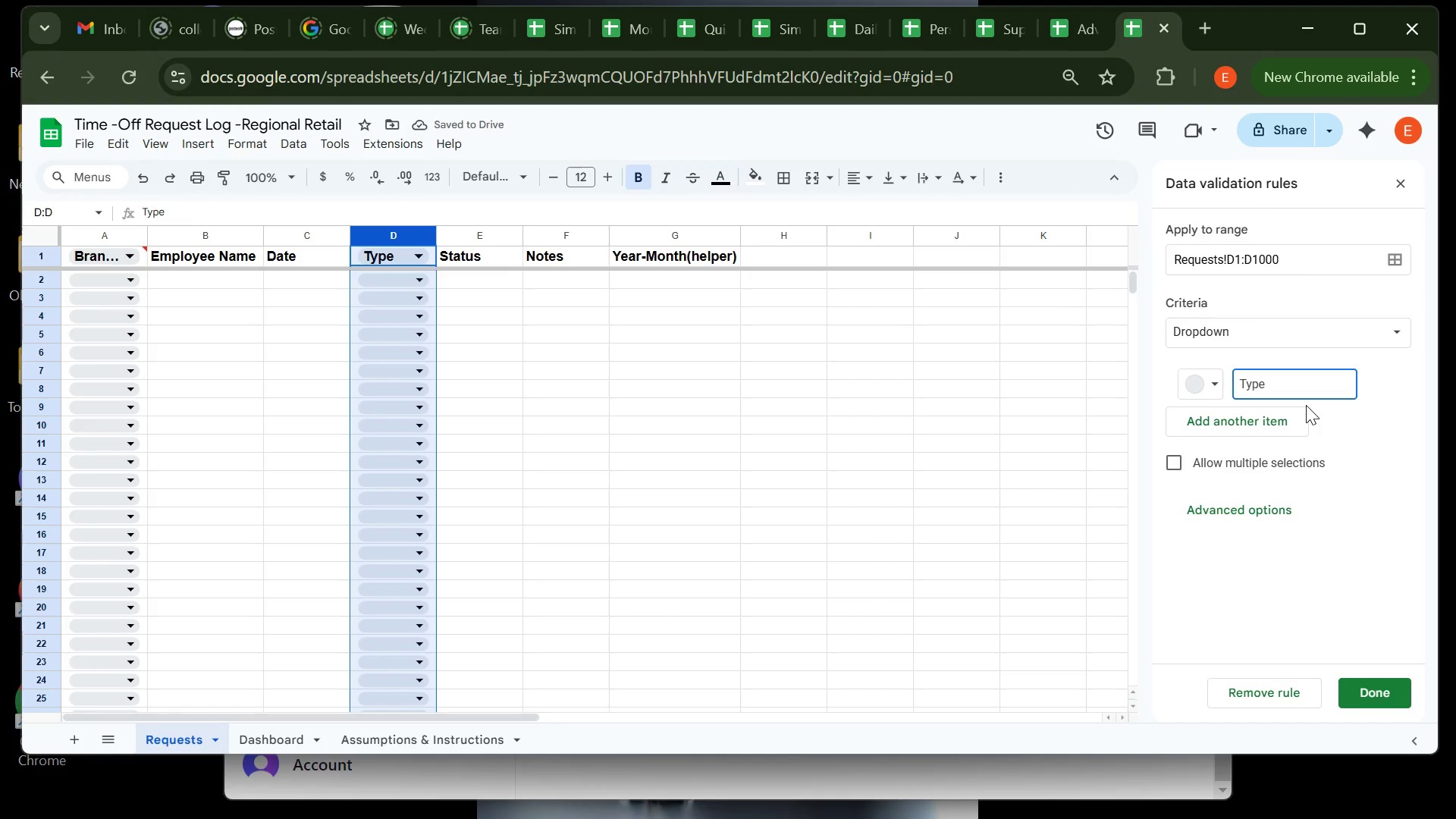 
key(Backspace)
key(Backspace)
key(Backspace)
key(Backspace)
key(Backspace)
type(Vacation)
 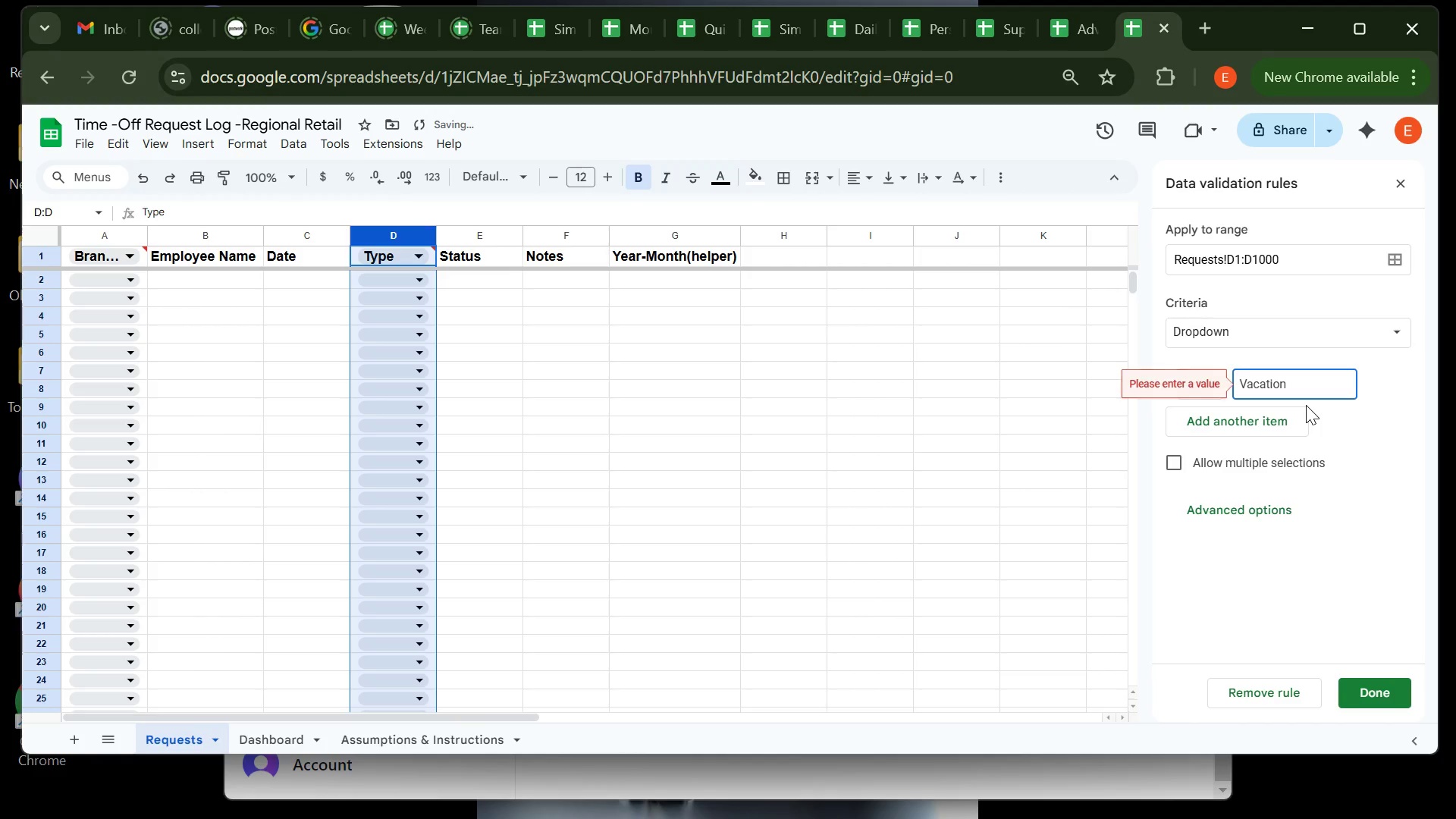 
key(Enter)
 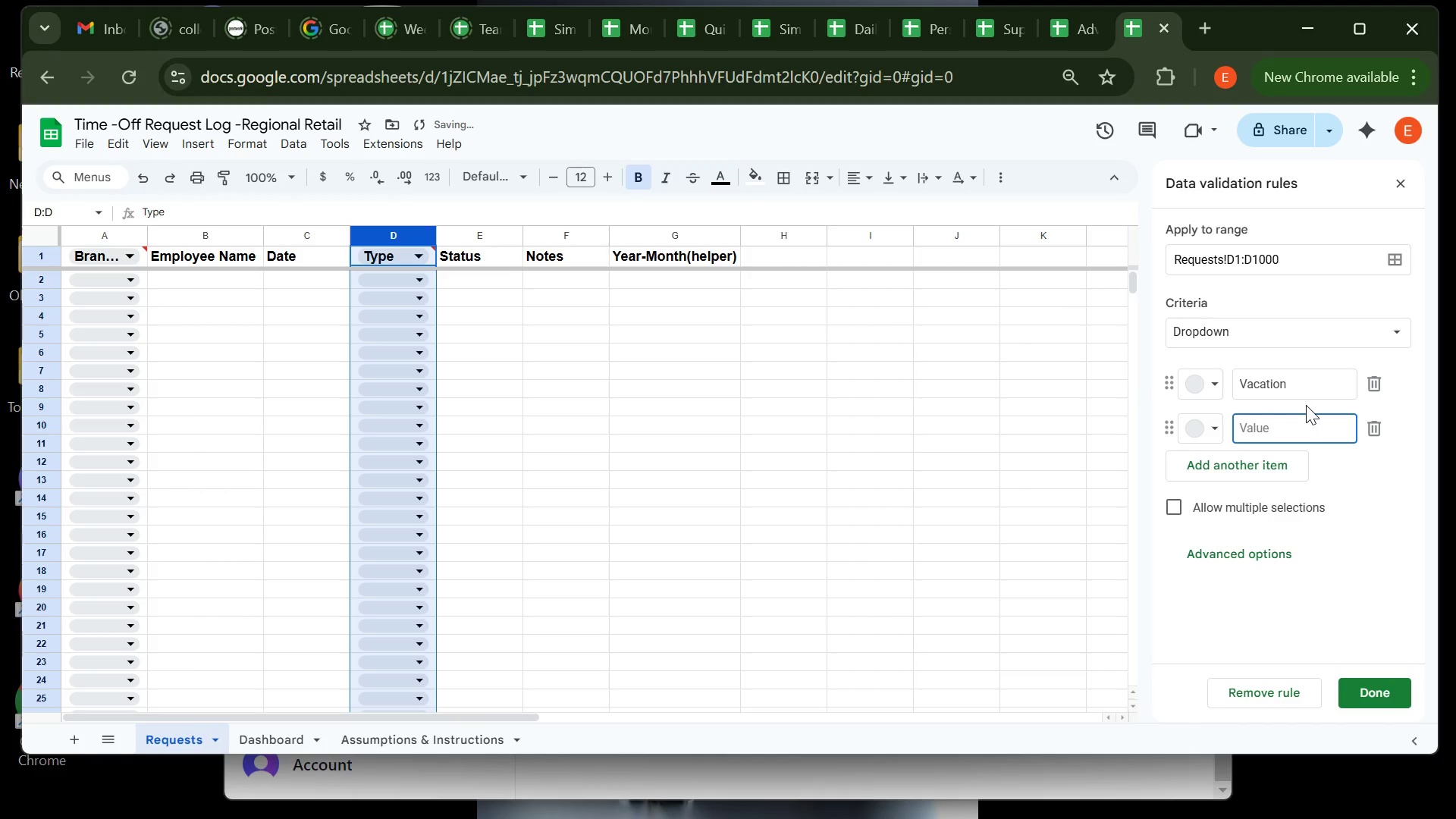 
type(Sick)
 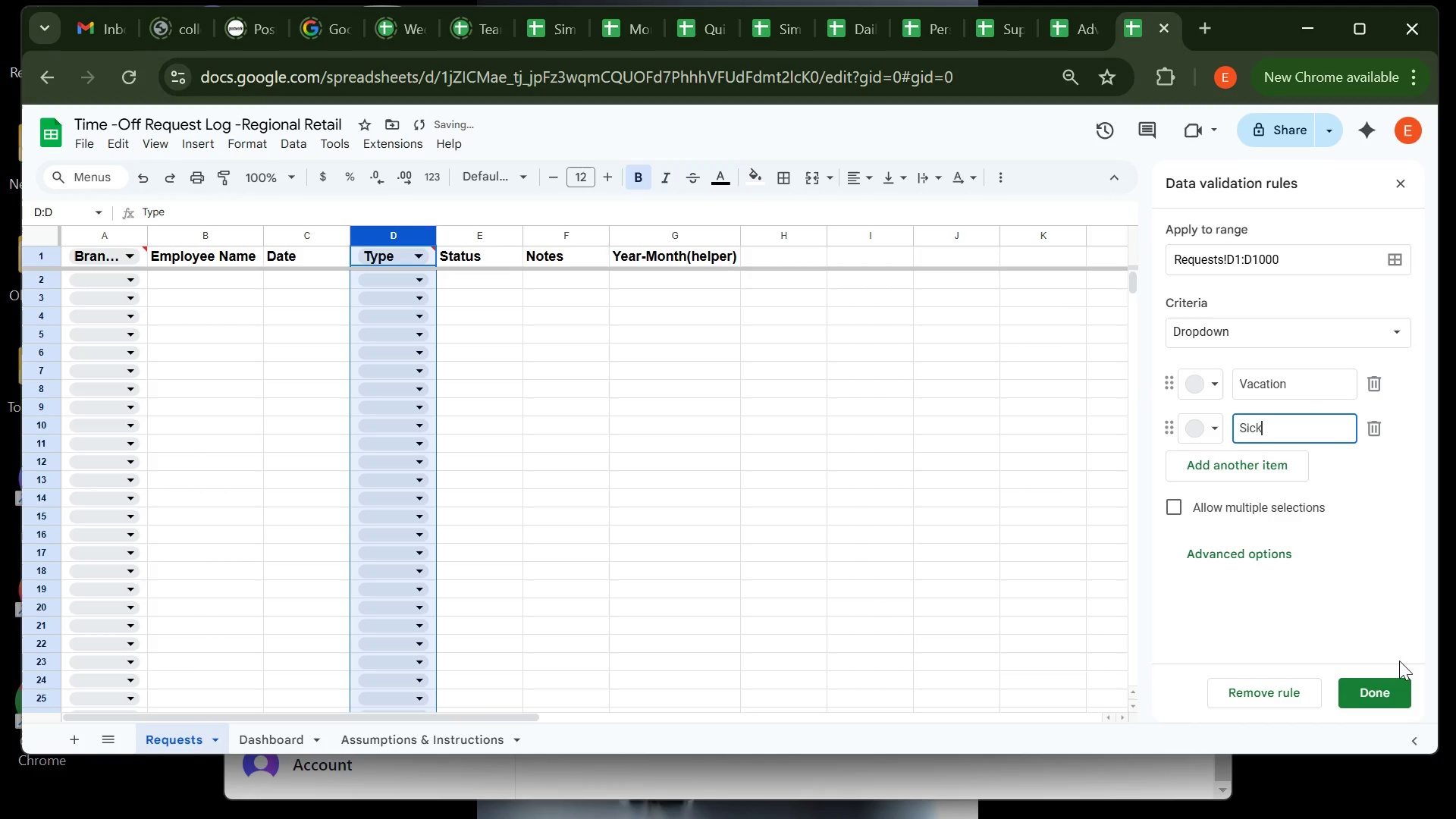 
left_click([1378, 684])
 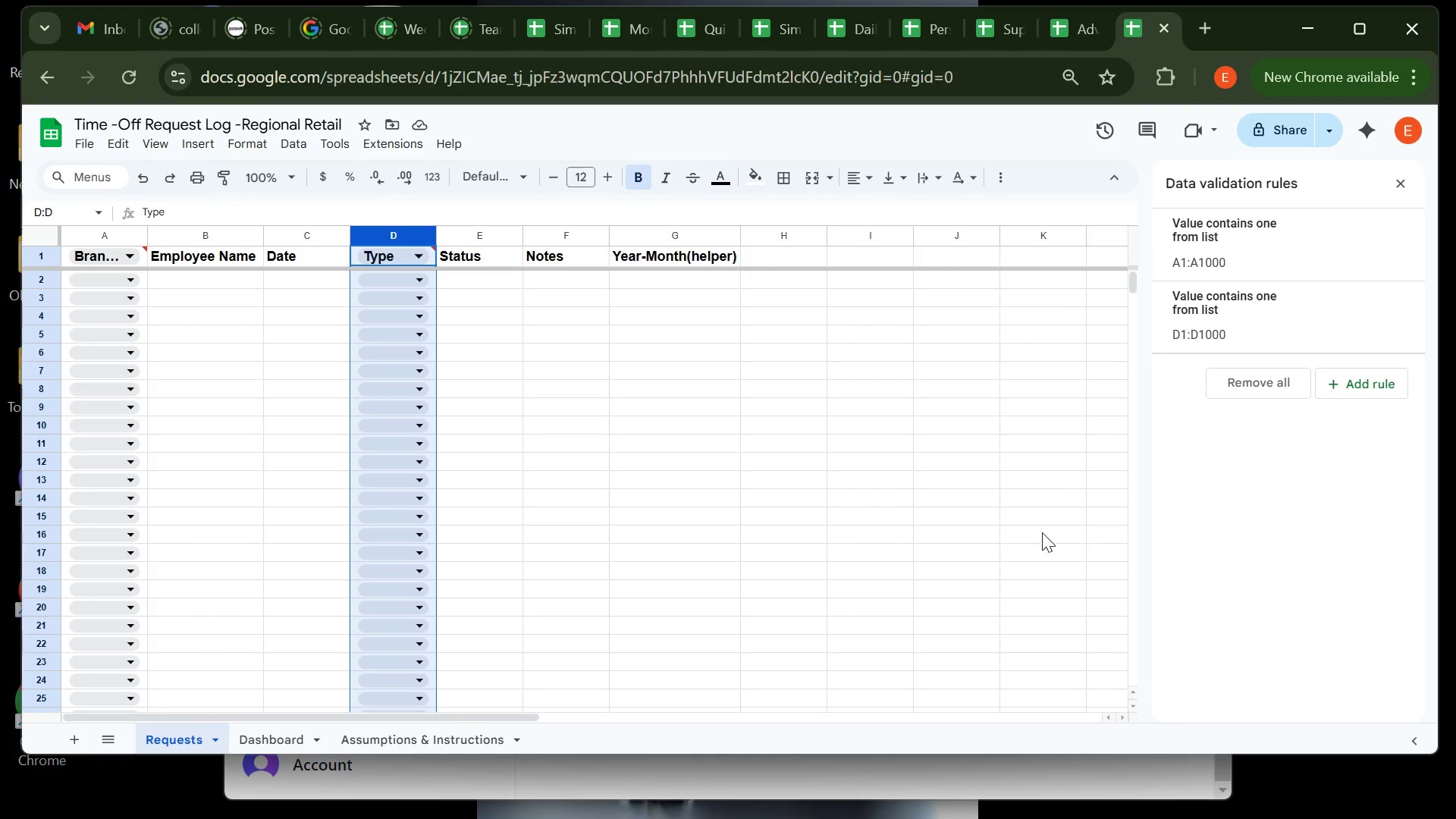 
wait(7.43)
 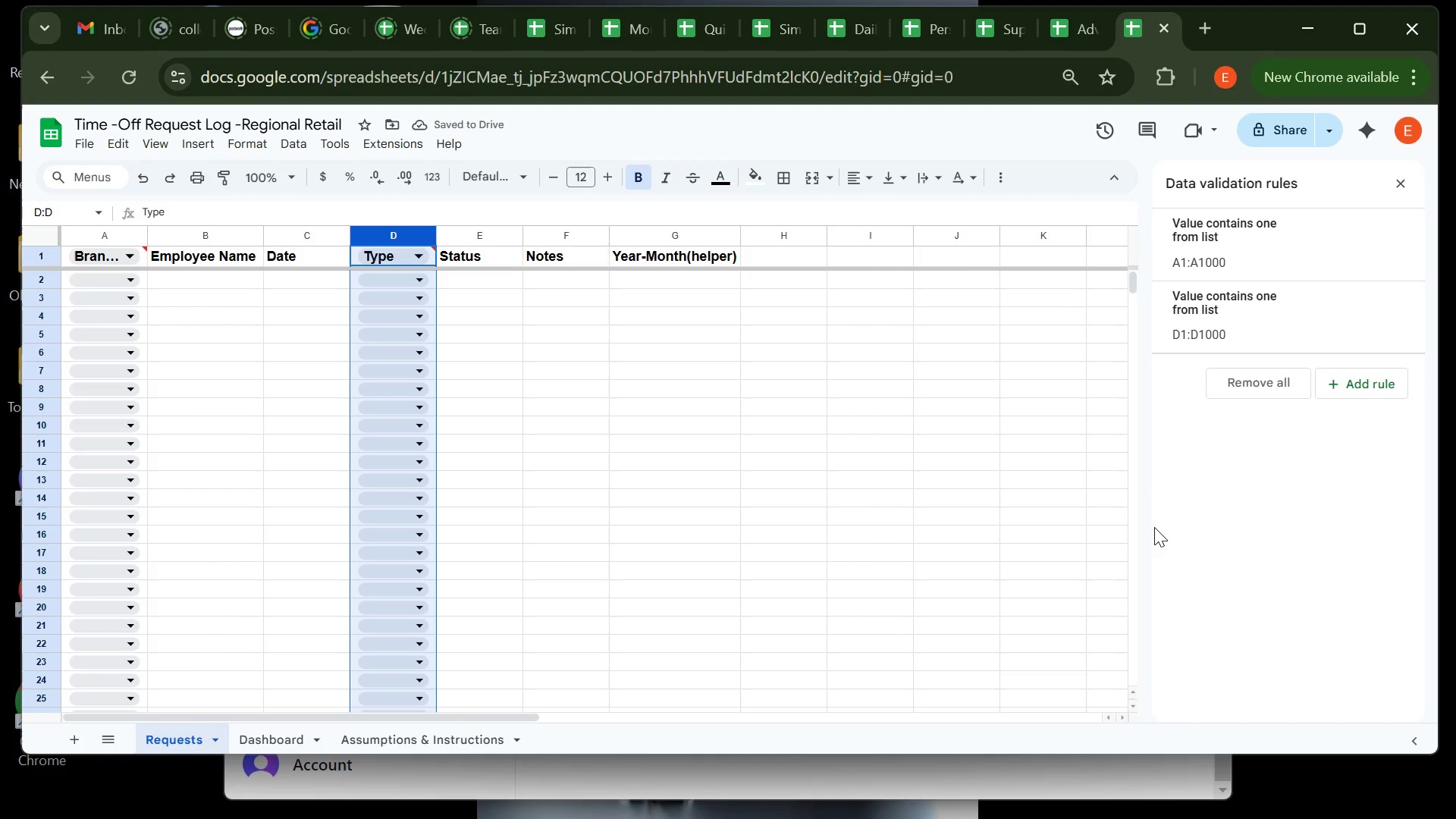 
left_click([485, 234])
 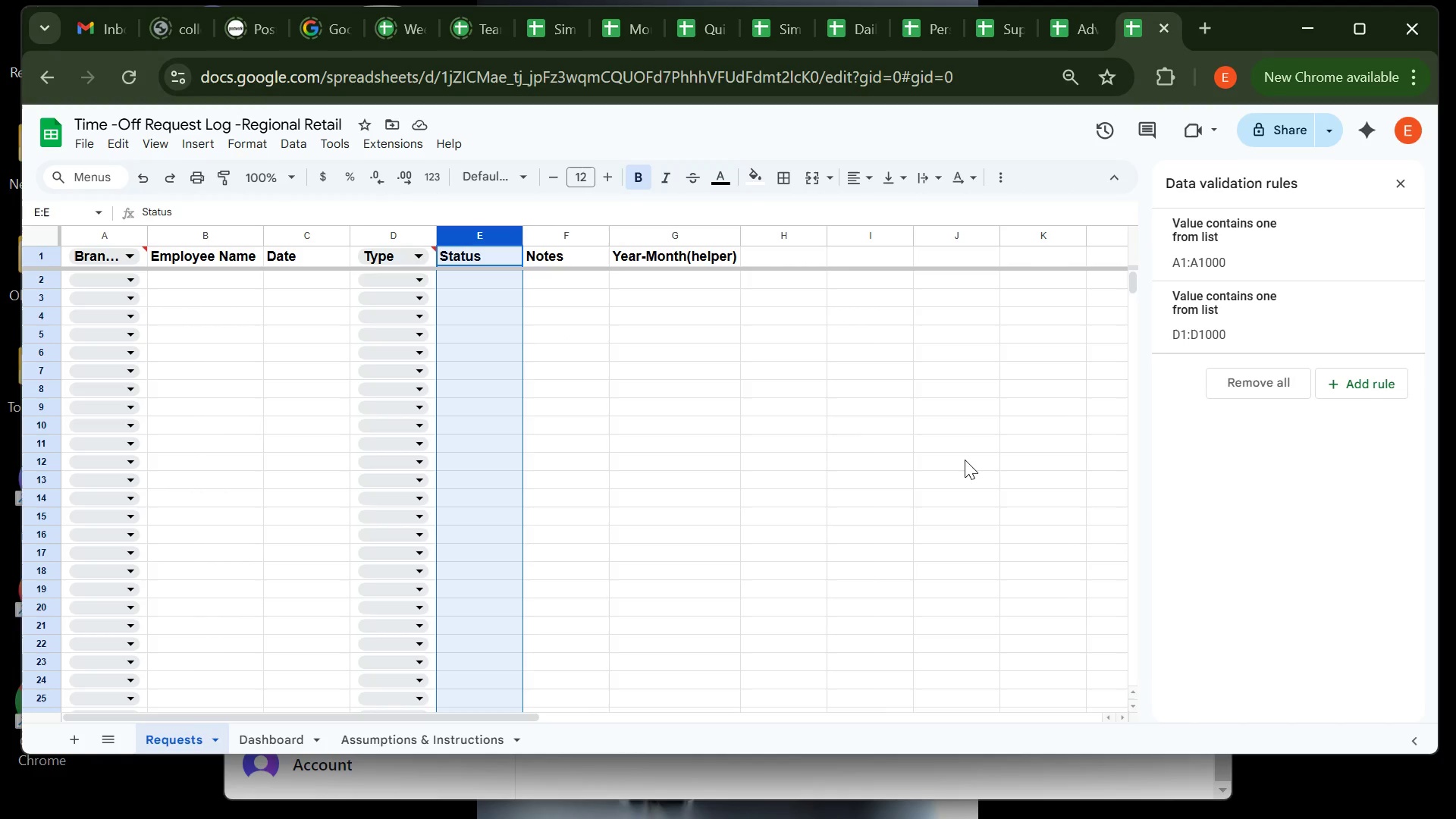 
wait(8.82)
 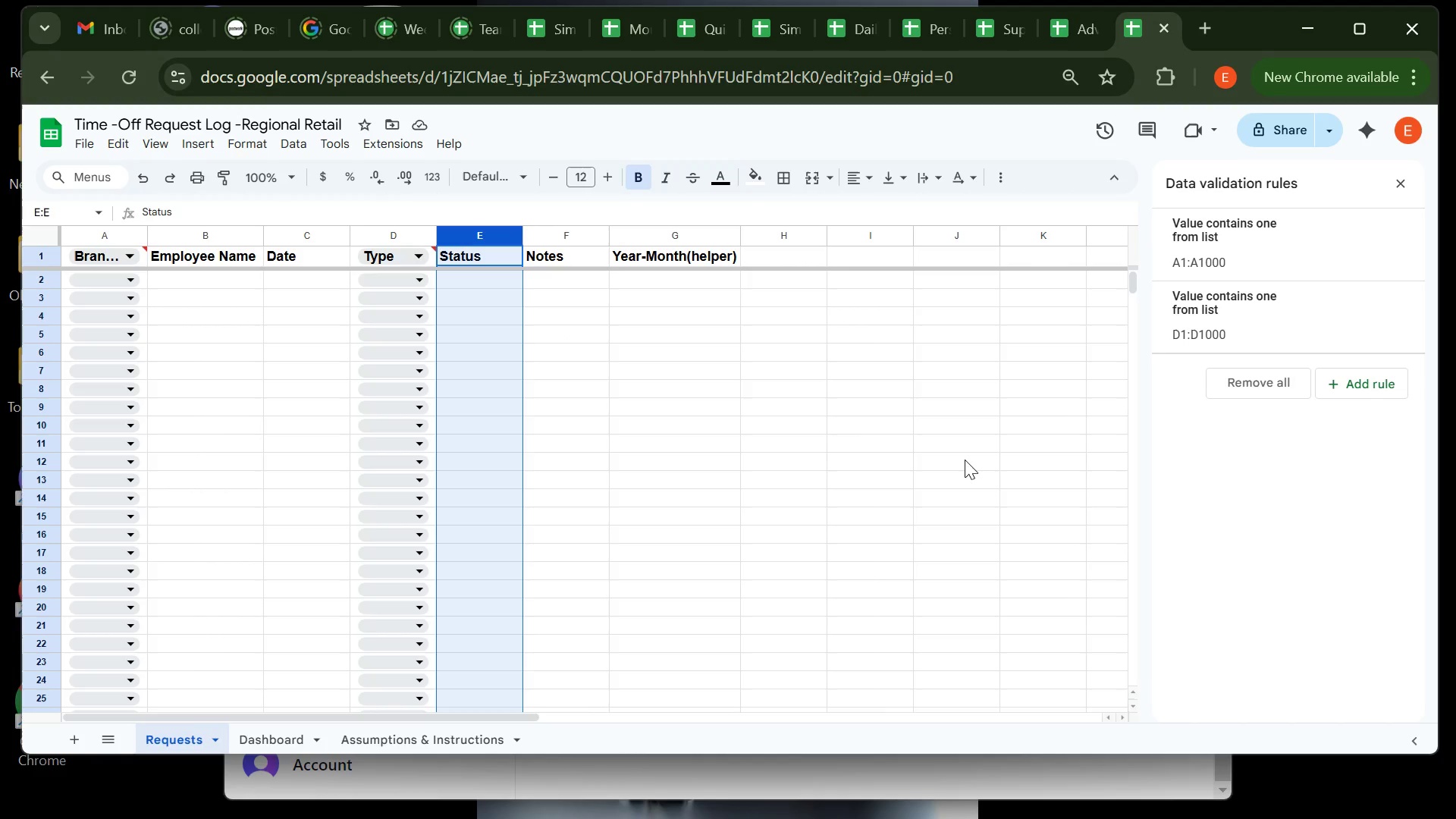 
left_click([1388, 381])
 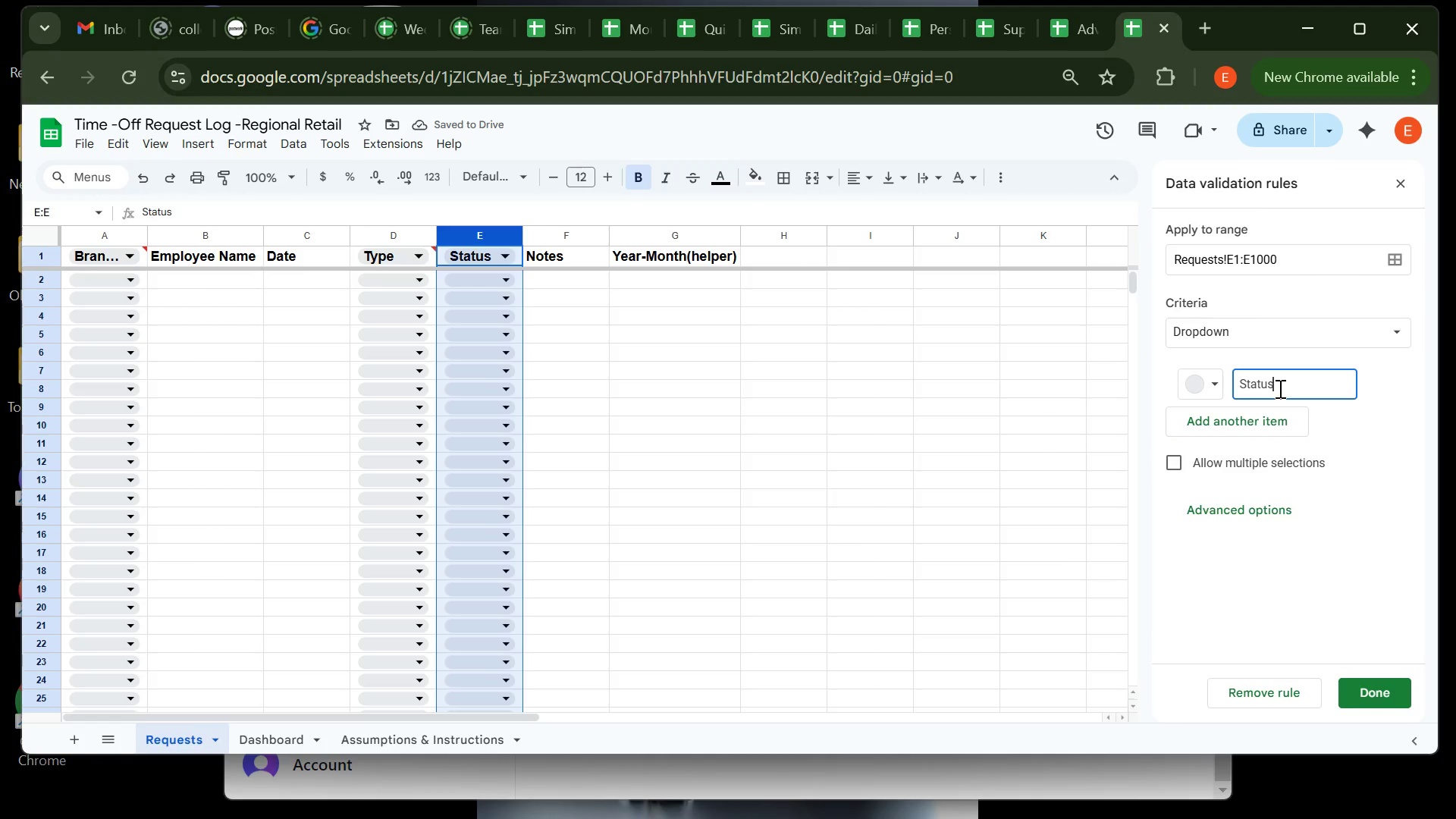 
key(Backspace)
key(Backspace)
key(Backspace)
key(Backspace)
key(Backspace)
key(Backspace)
key(Backspace)
key(Backspace)
type(Pending )
 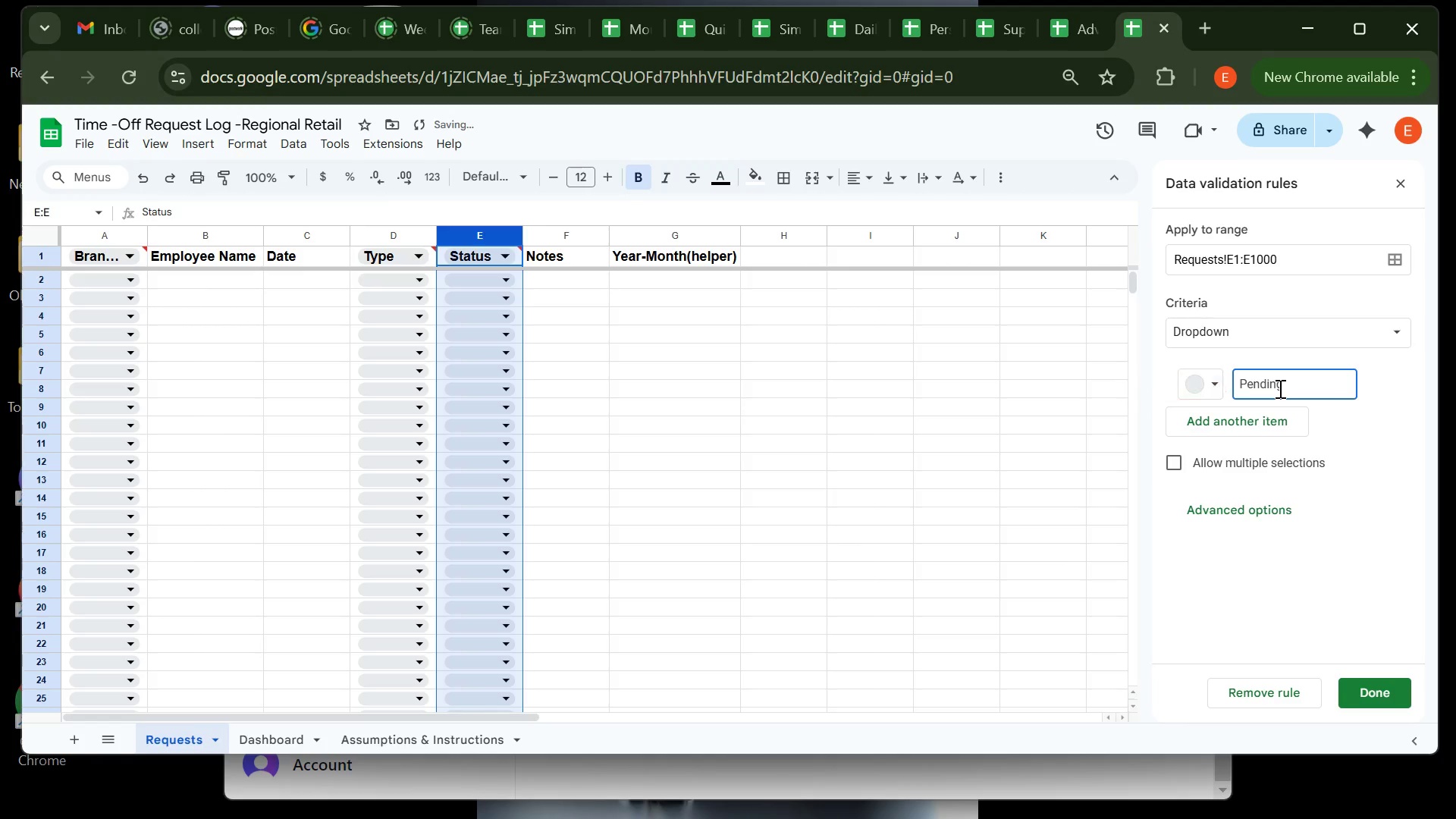 
key(Enter)
 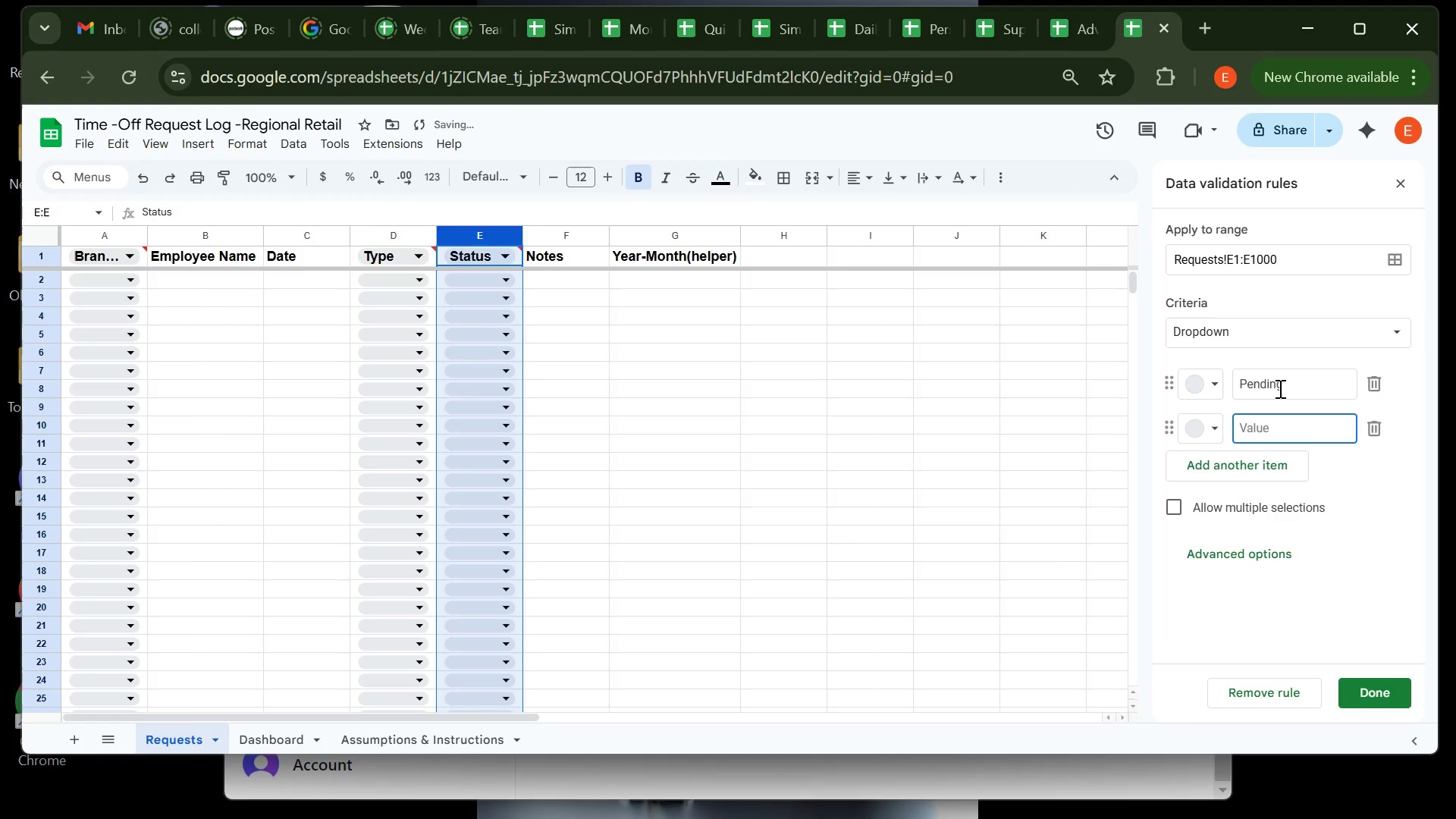 
type(Approved )
 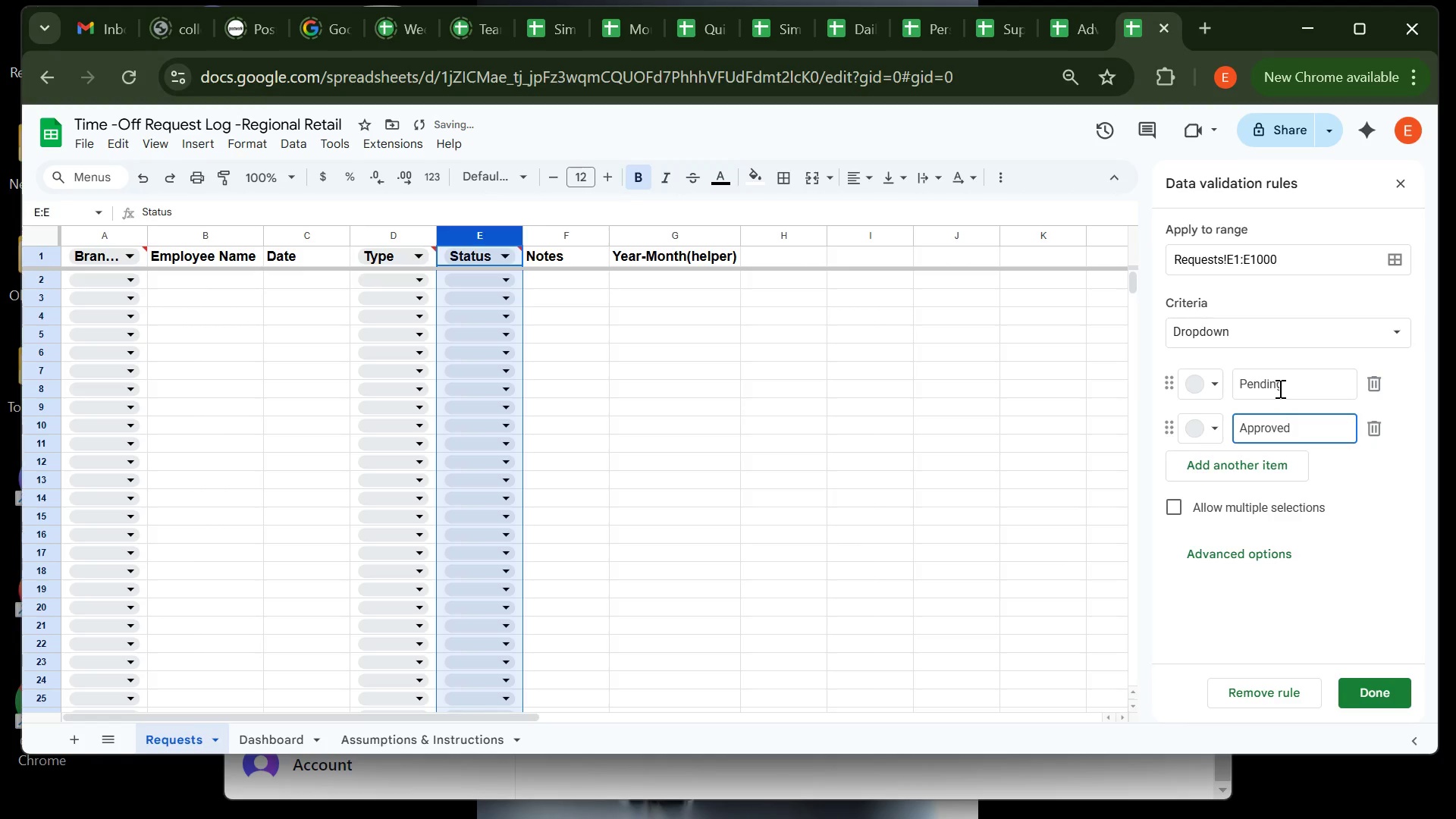 
key(Enter)
 